 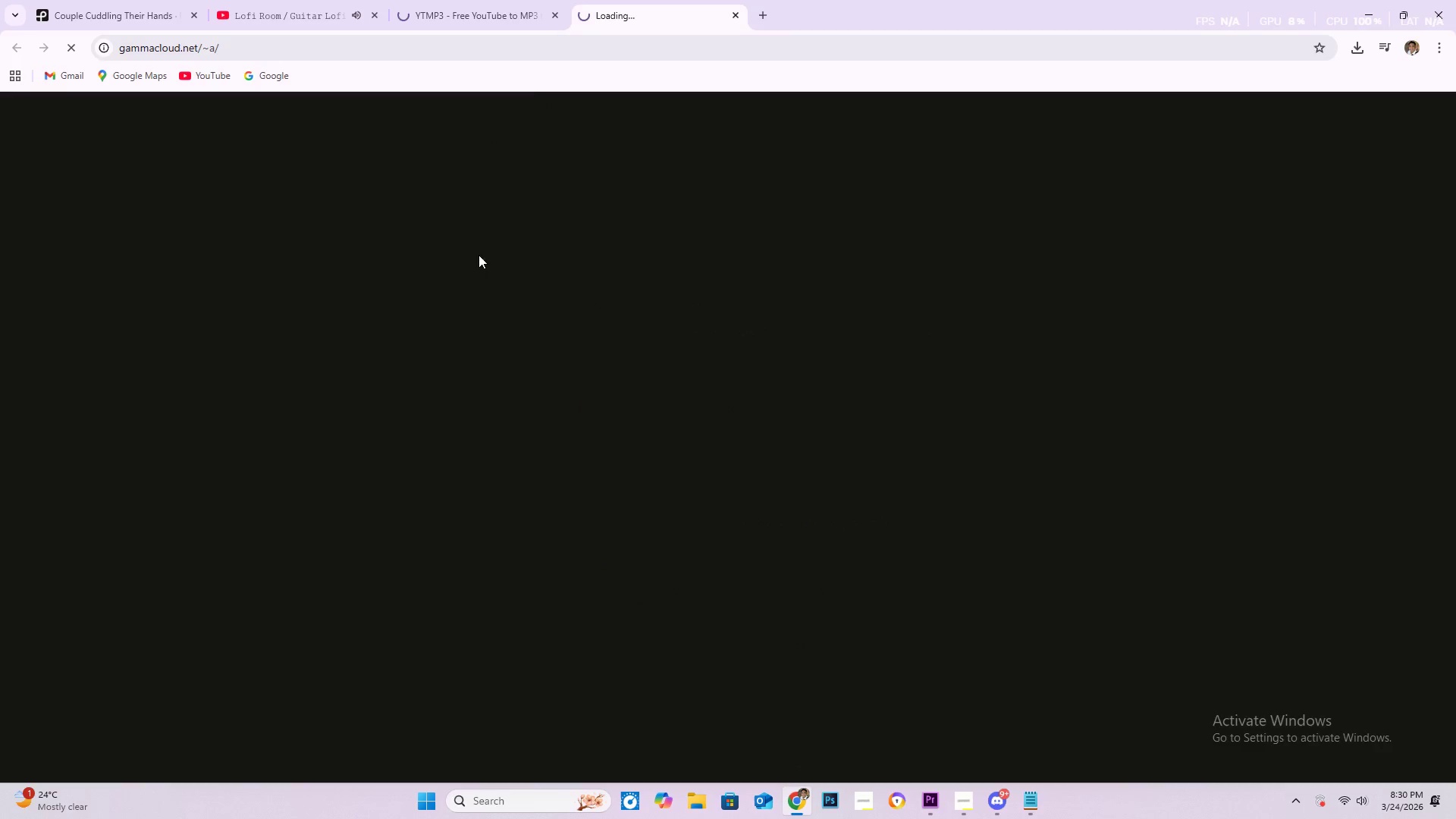 
left_click([331, 11])
 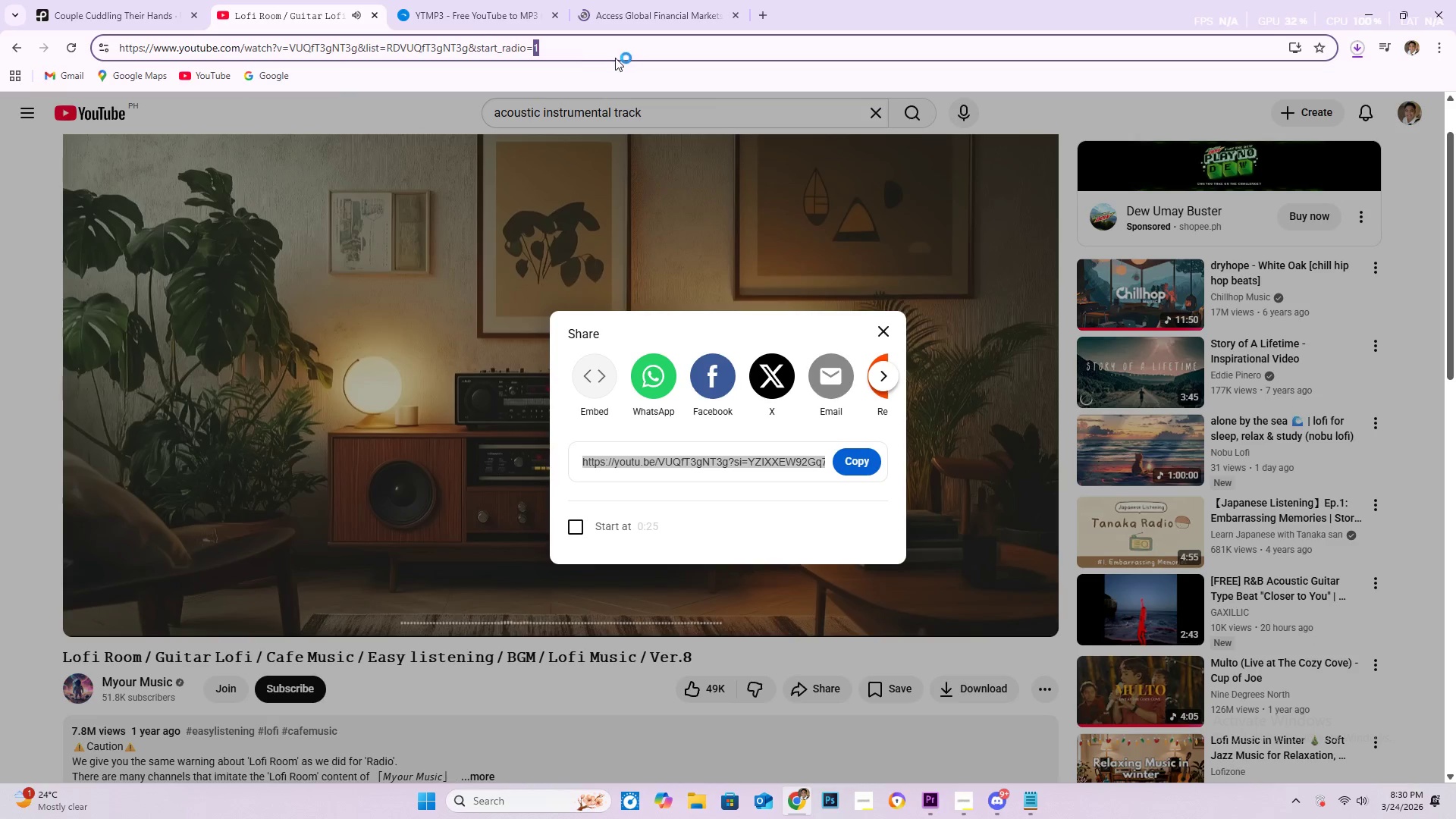 
left_click([552, 44])
 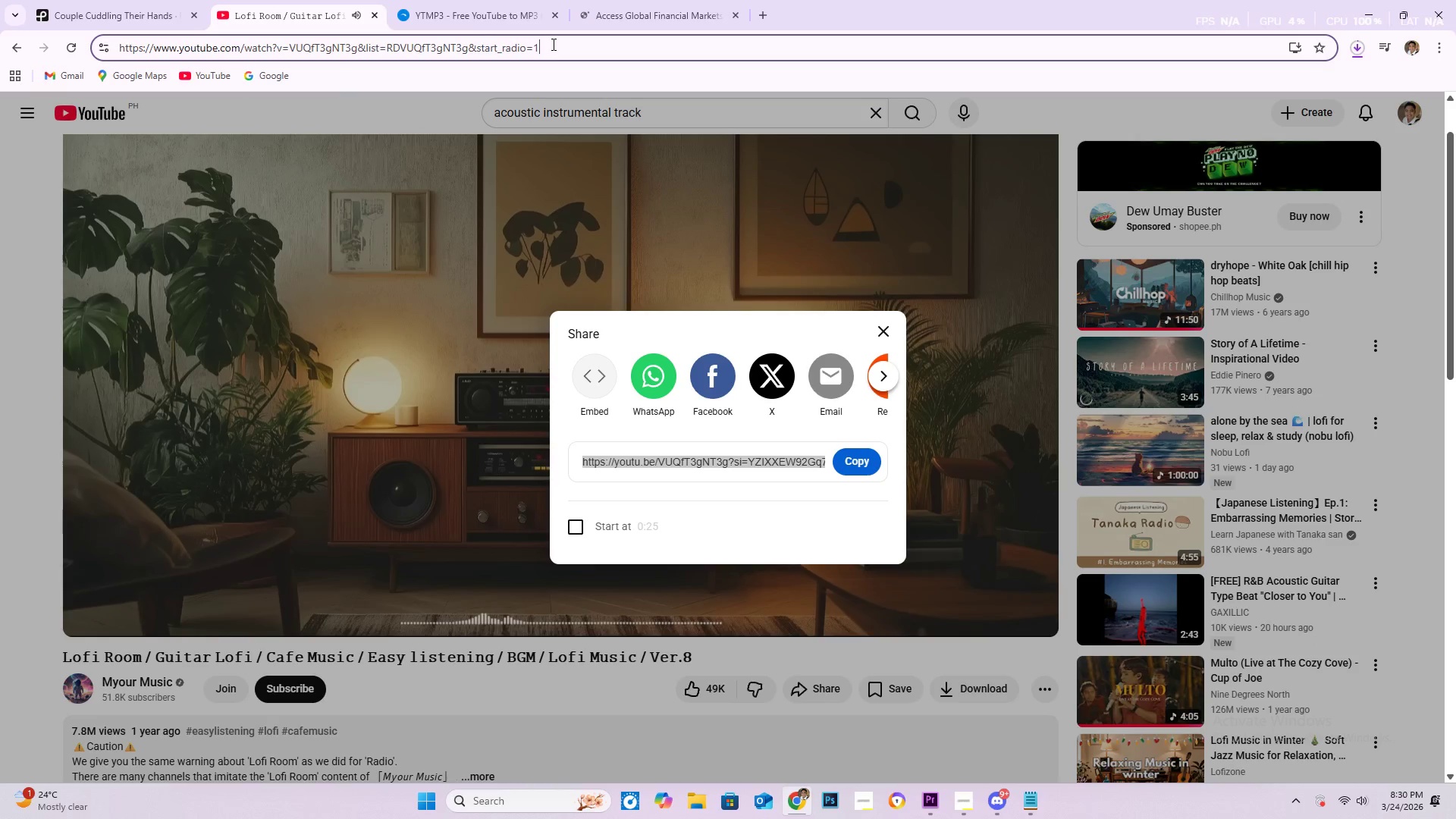 
key(Control+A)
 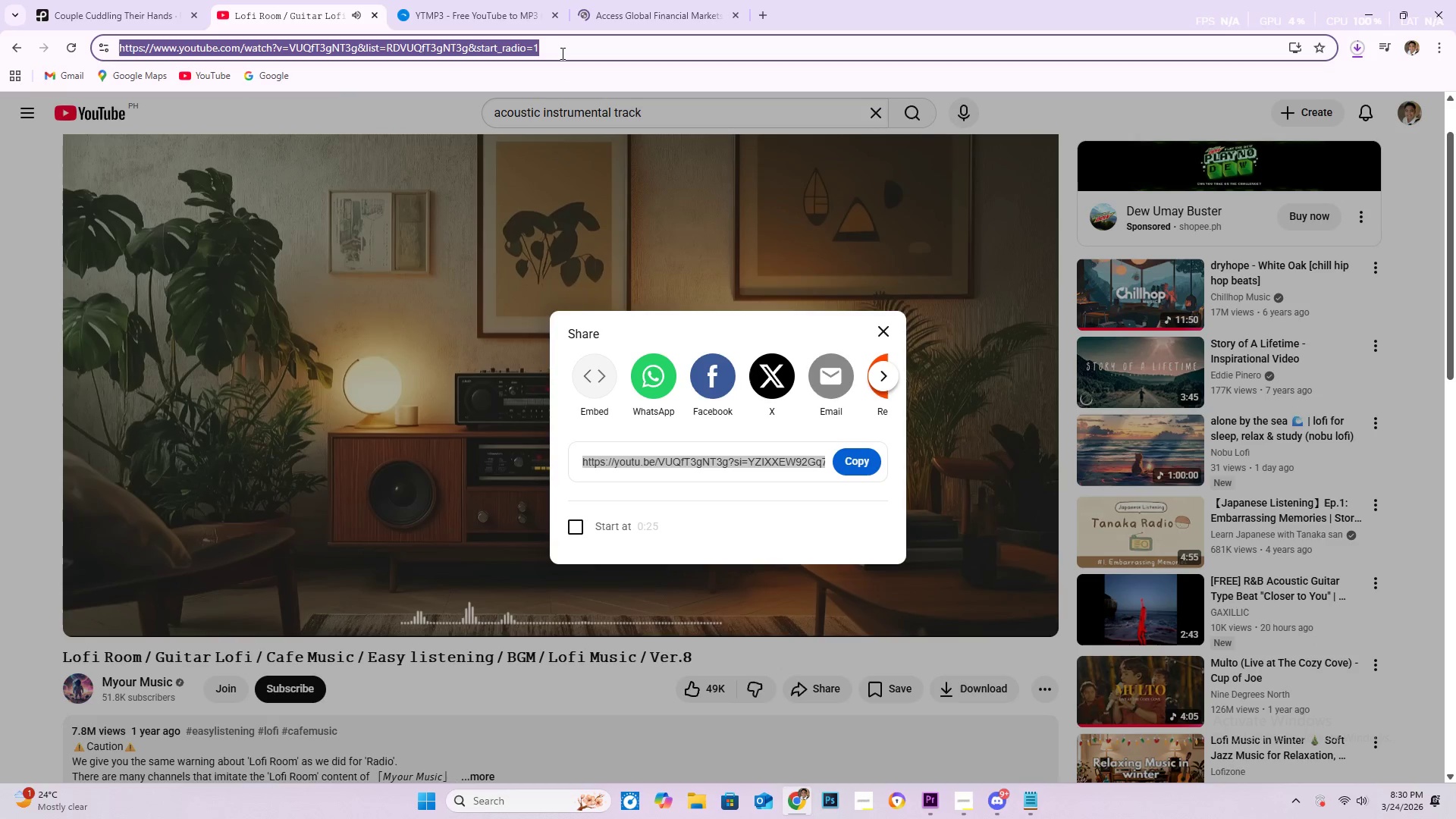 
key(Control+C)
 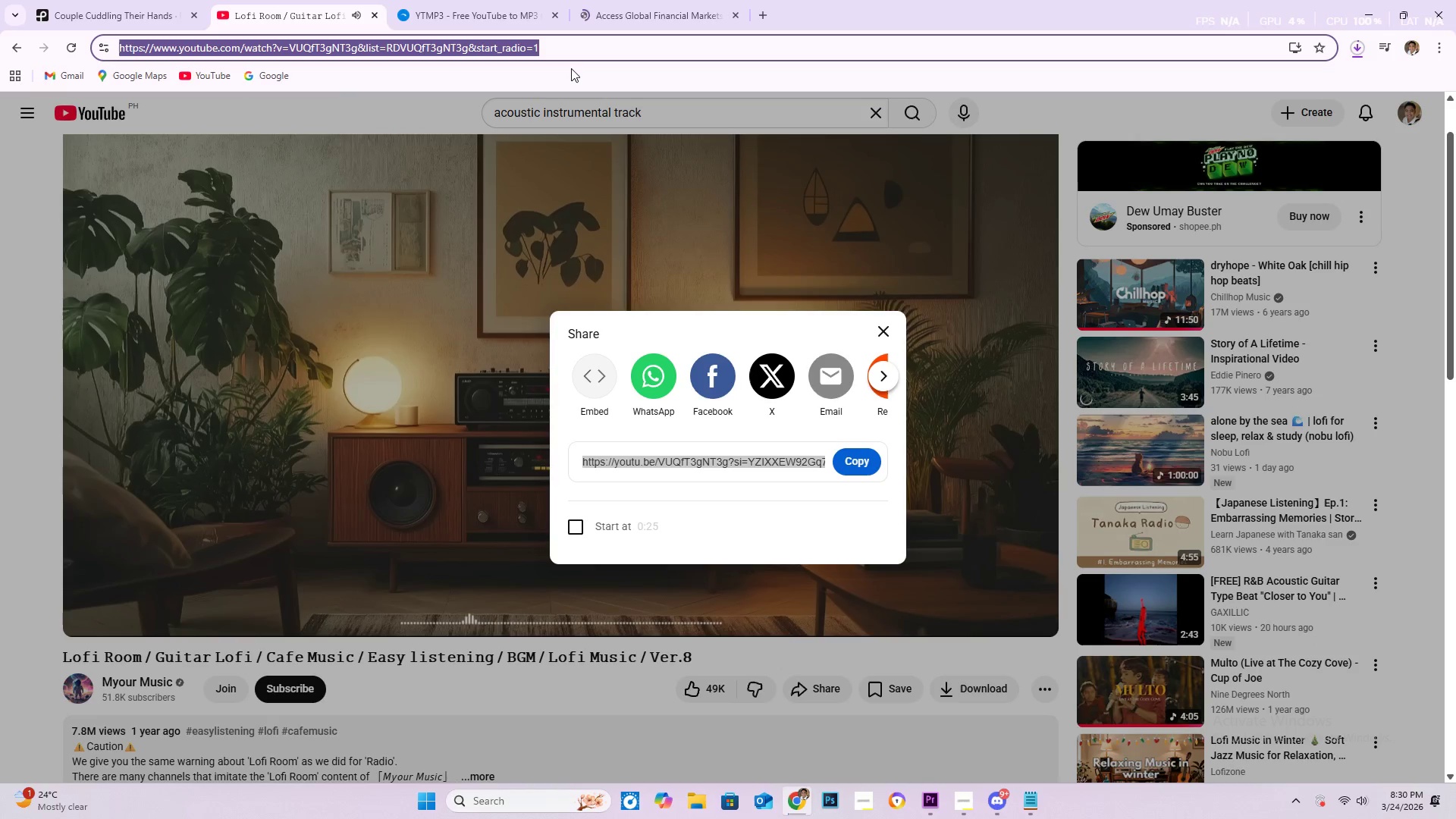 
key(Alt+Tab)
 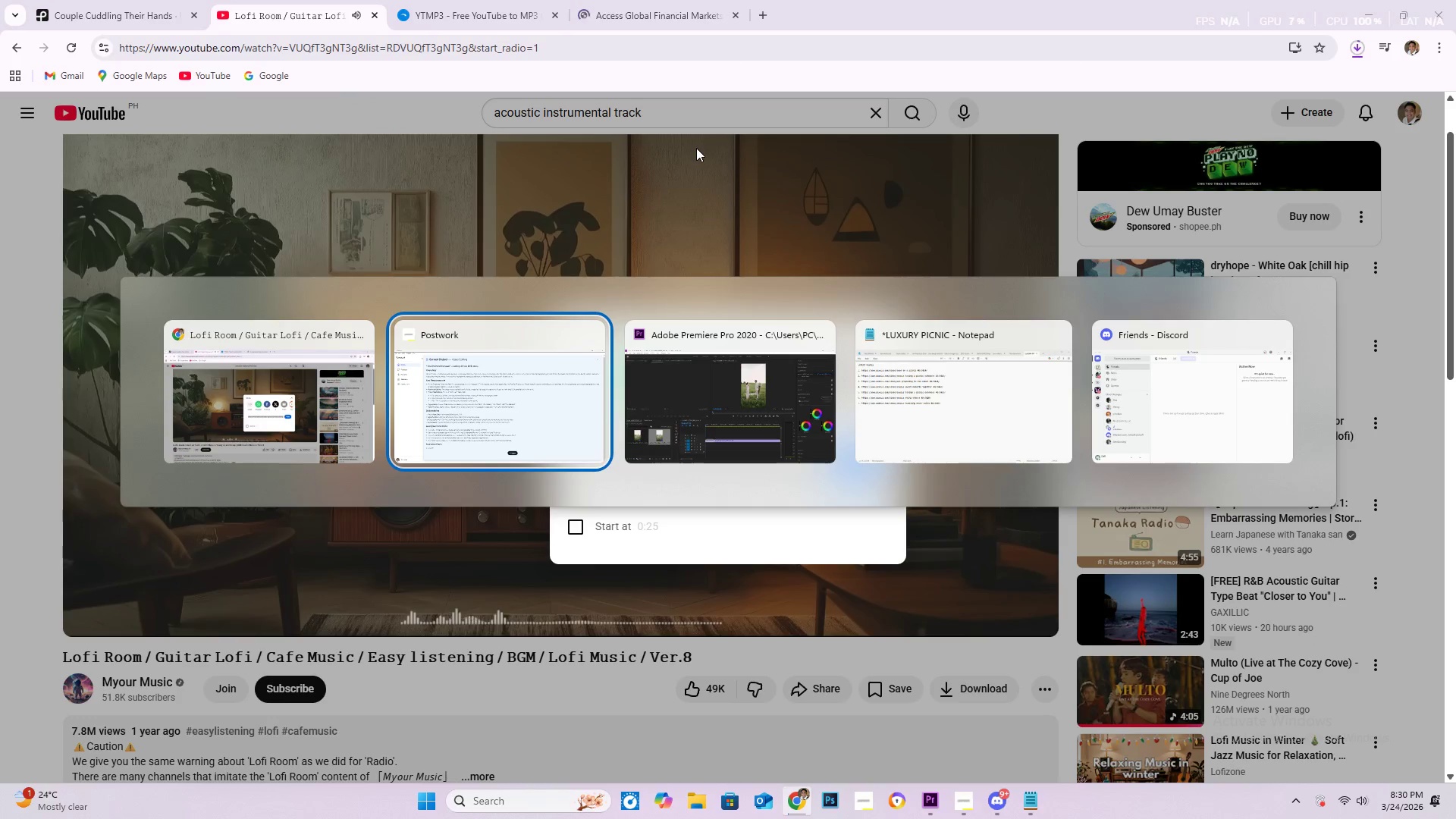 
key(Alt+Tab)
 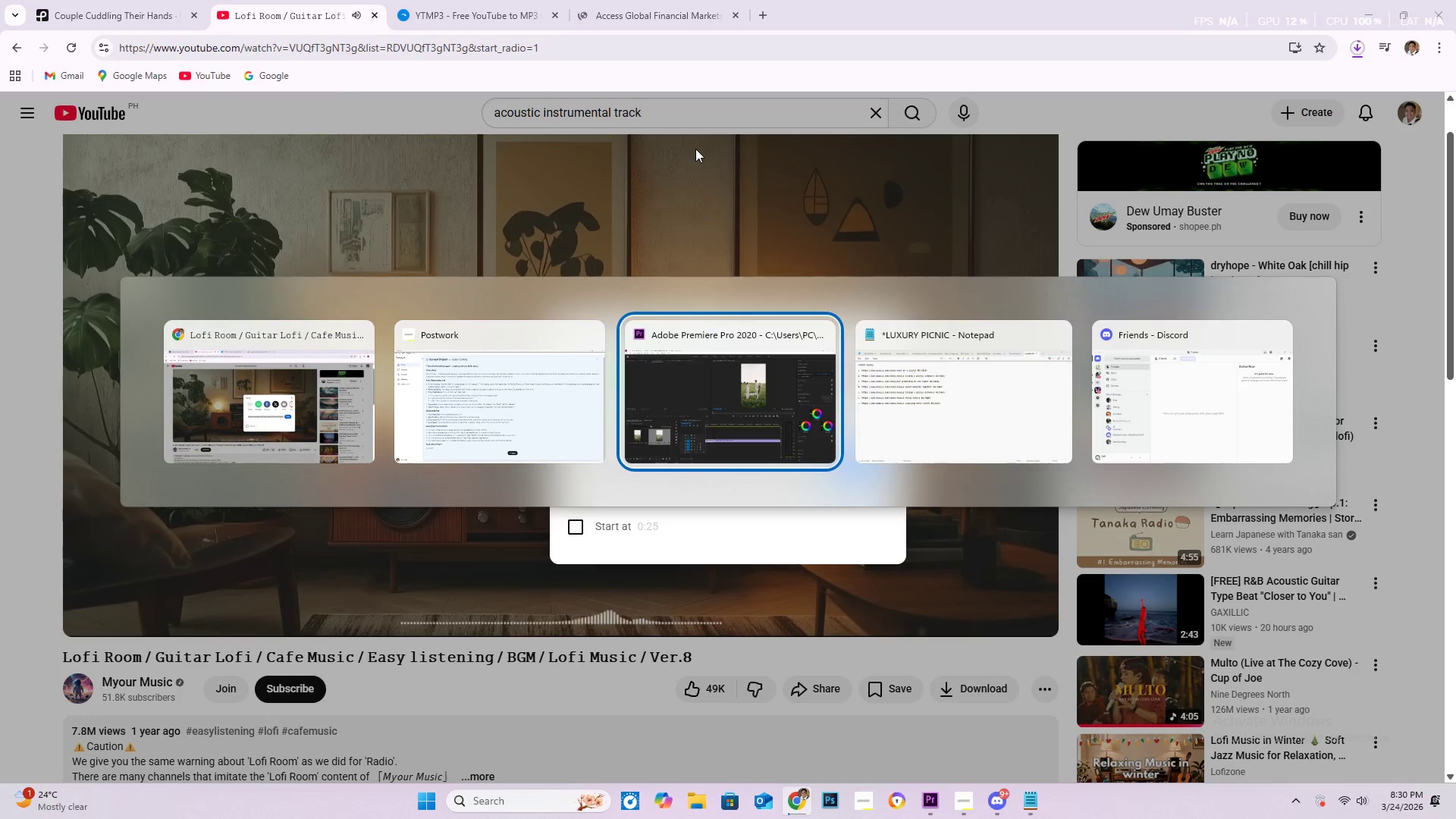 
key(Alt+Tab)
 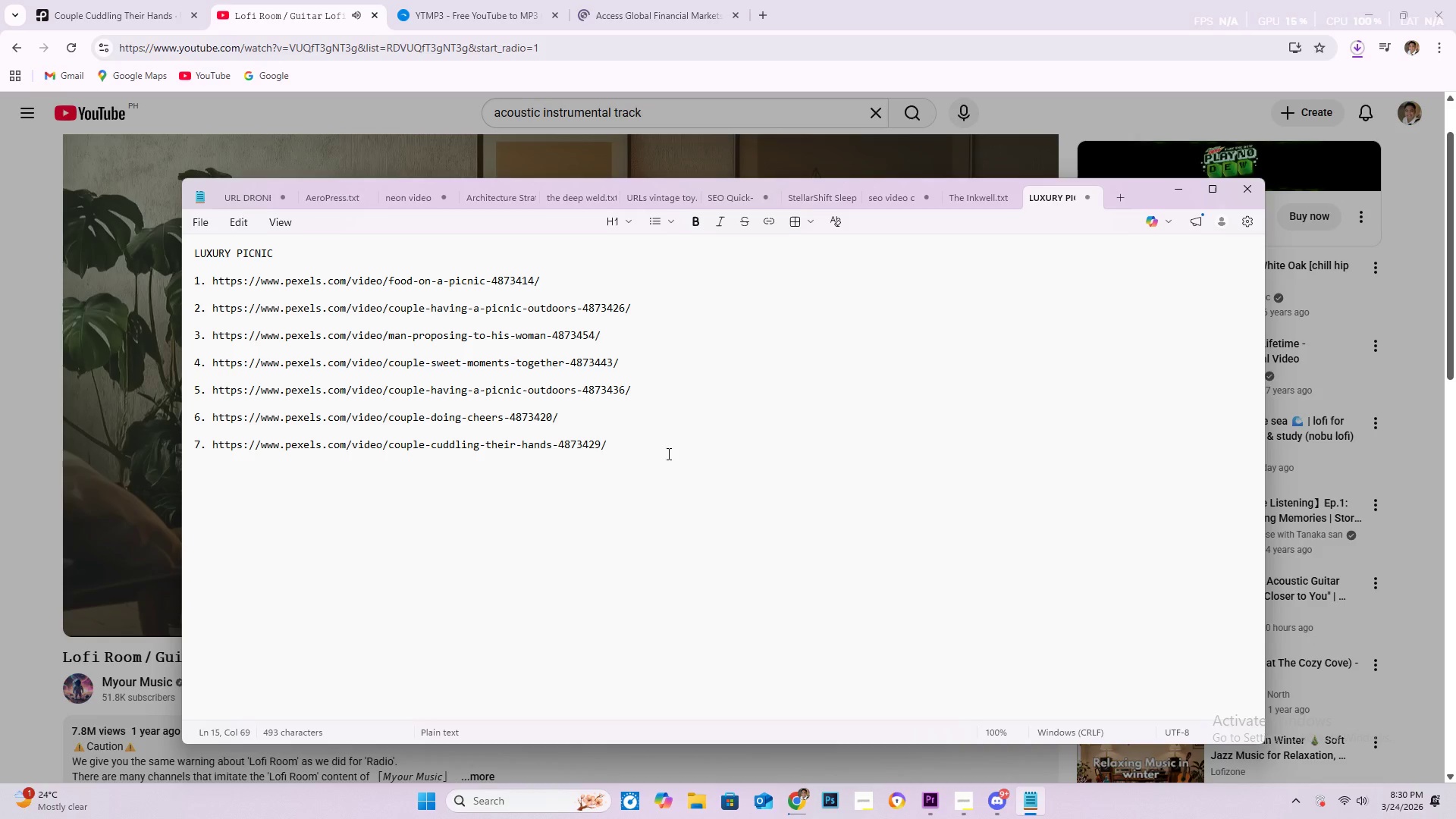 
key(Enter)
 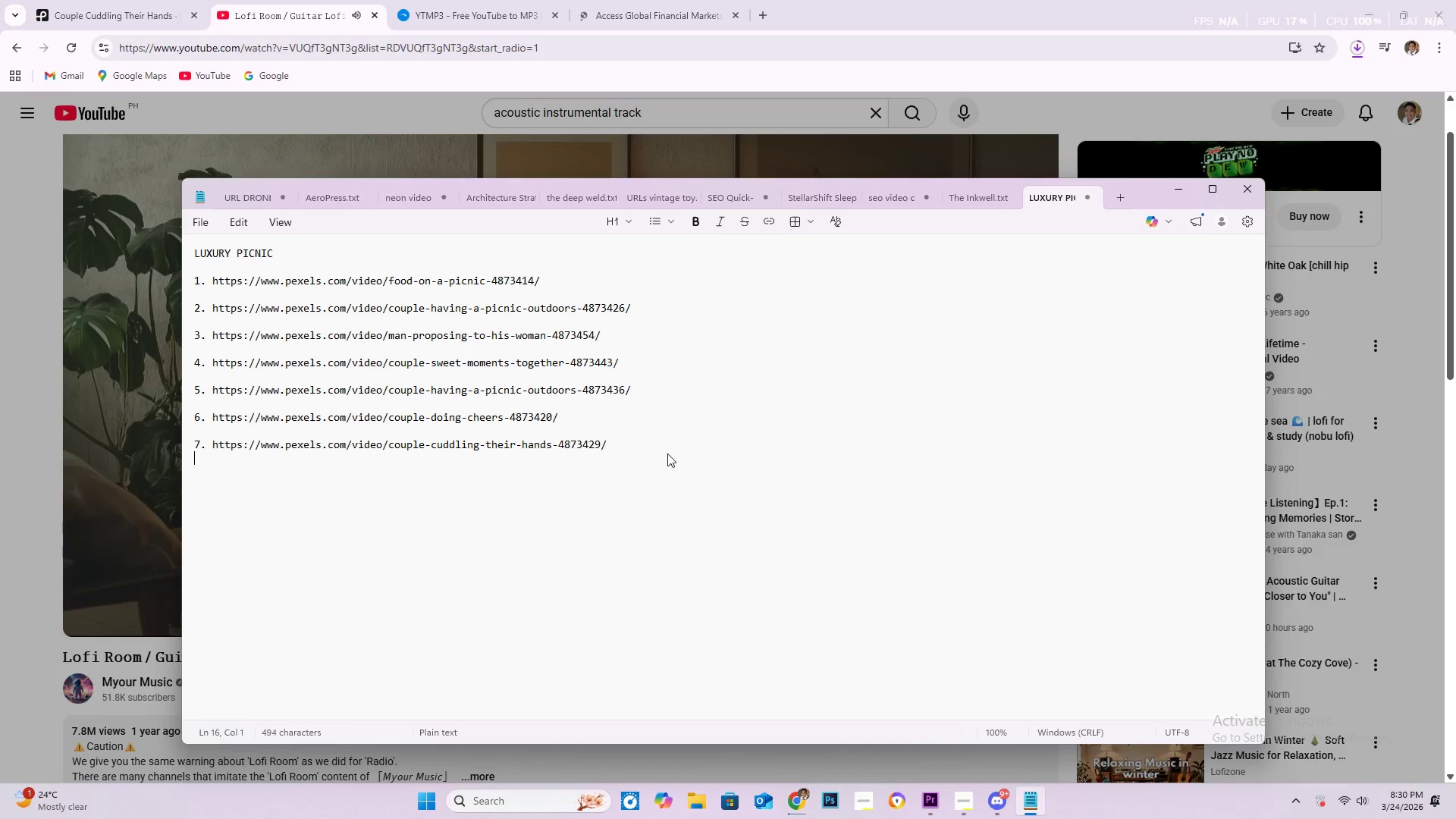 
key(Enter)
 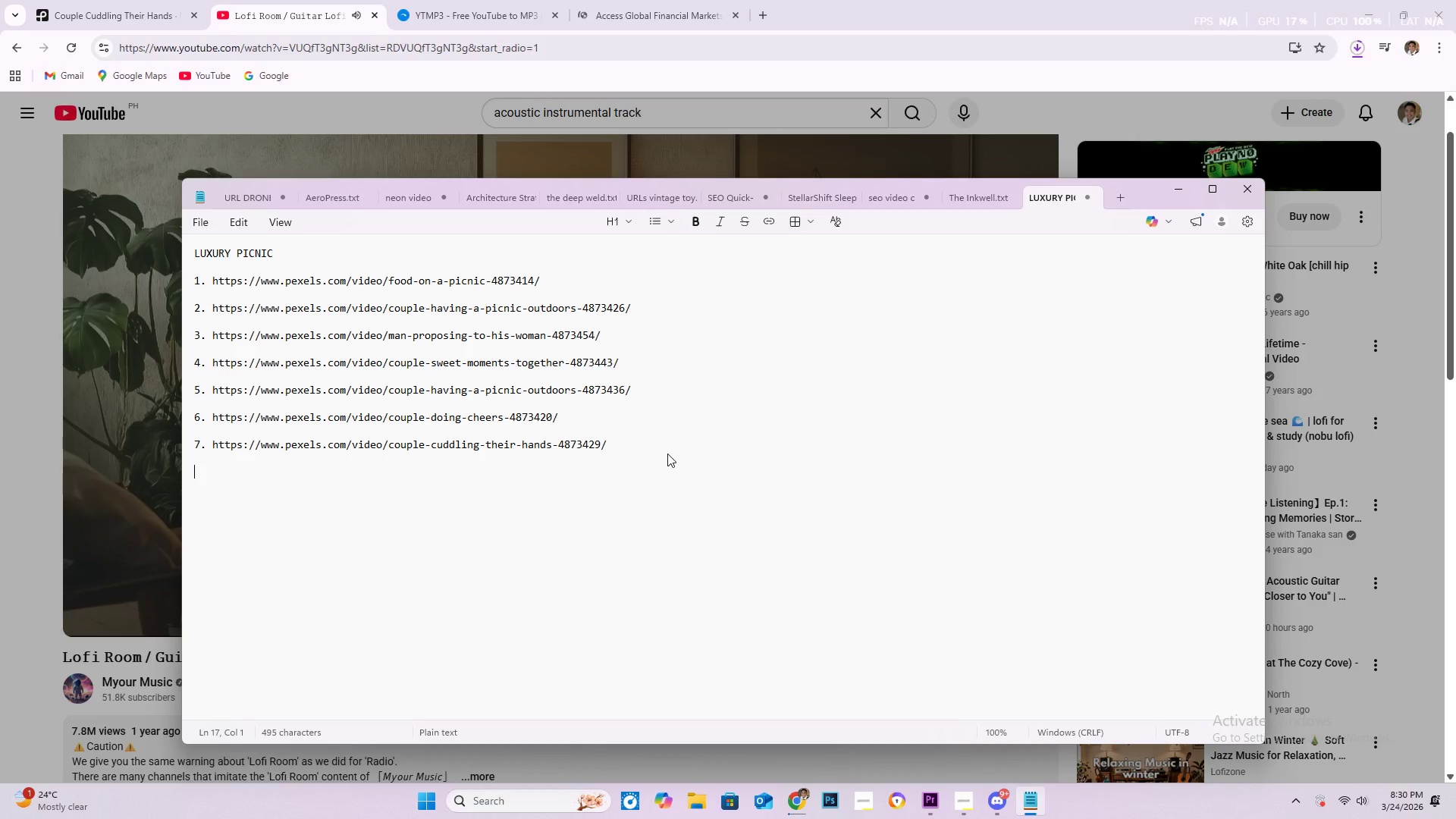 
key(Enter)
 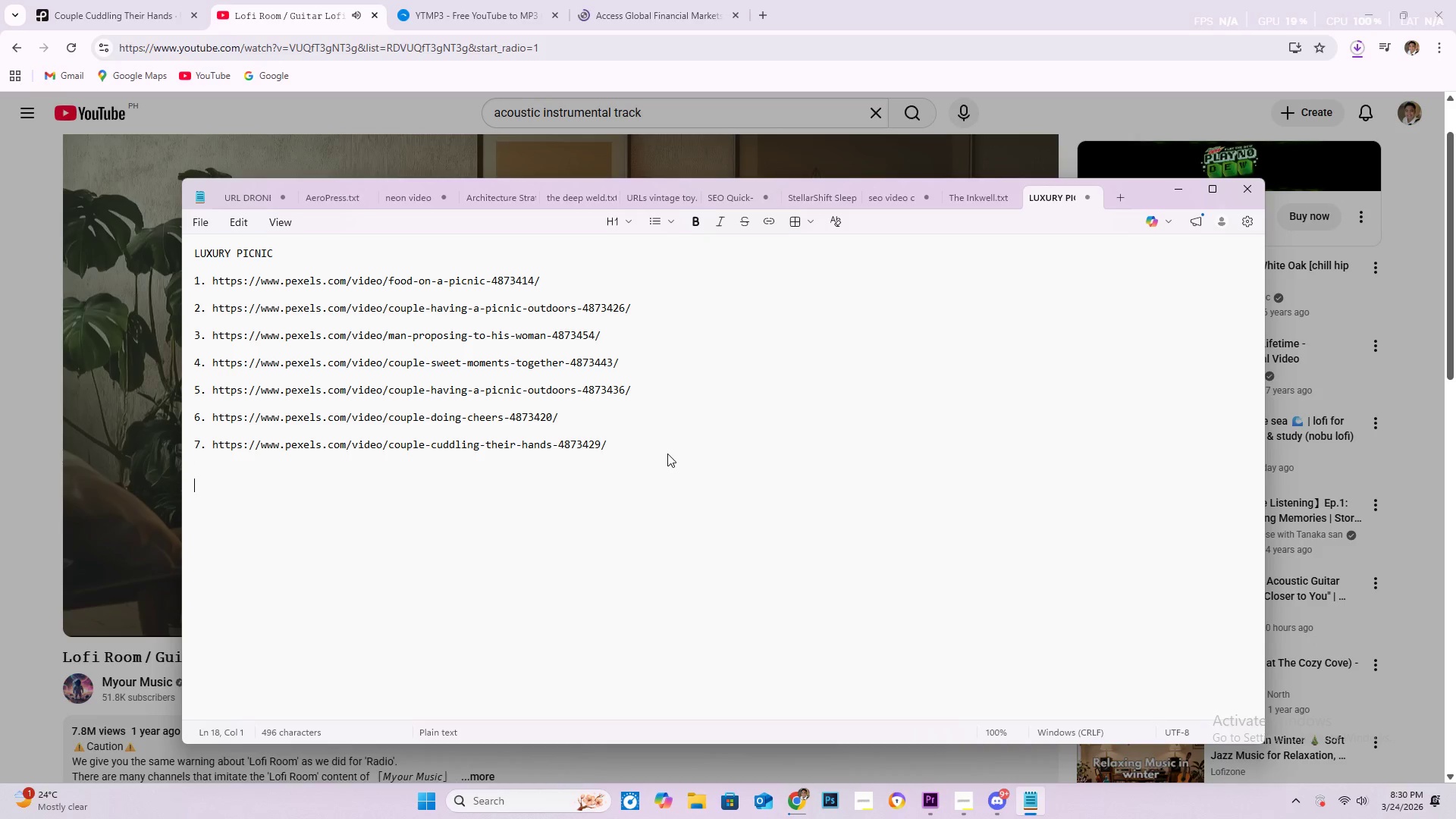 
type(AUDIO)
 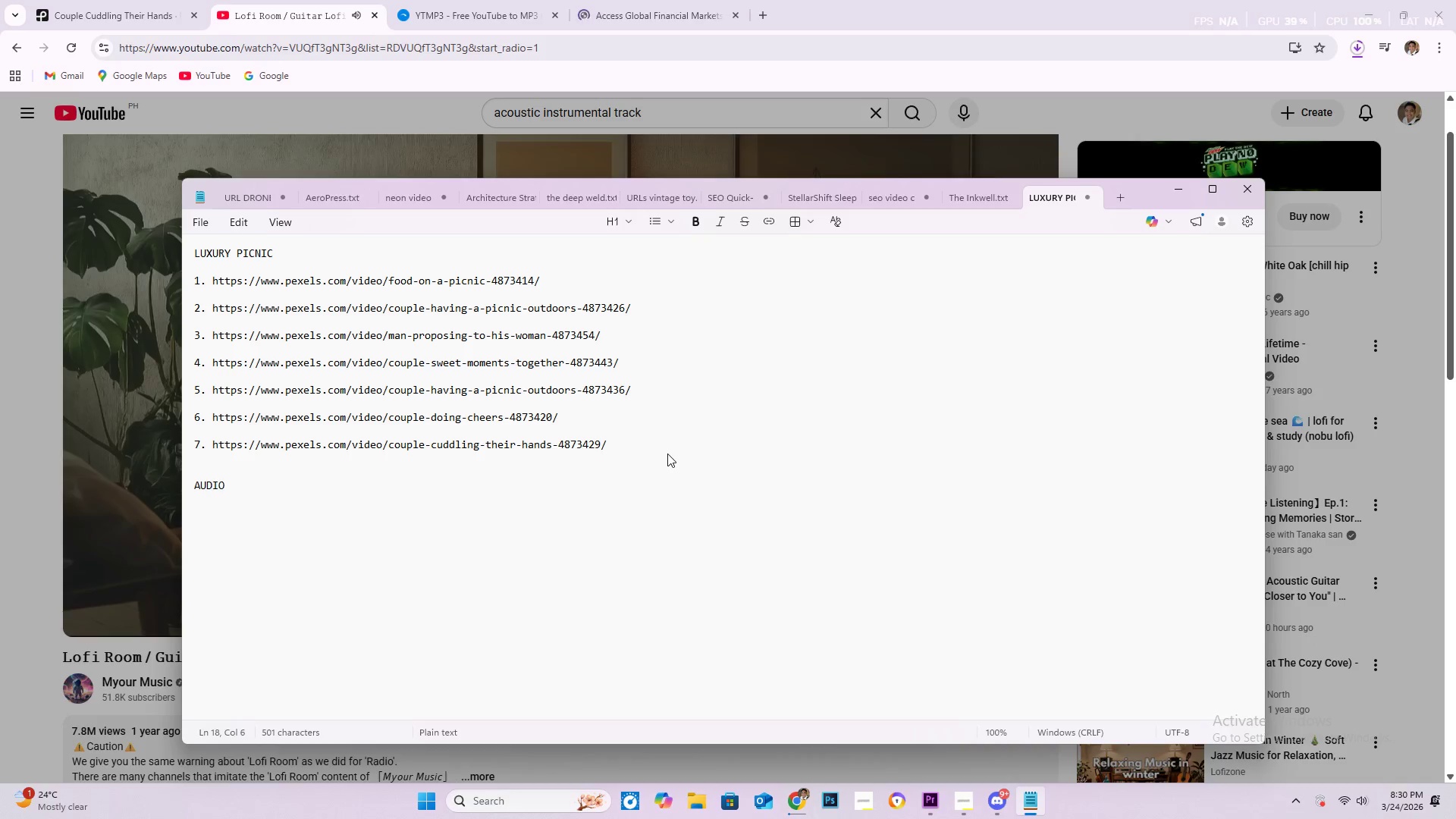 
key(Enter)
 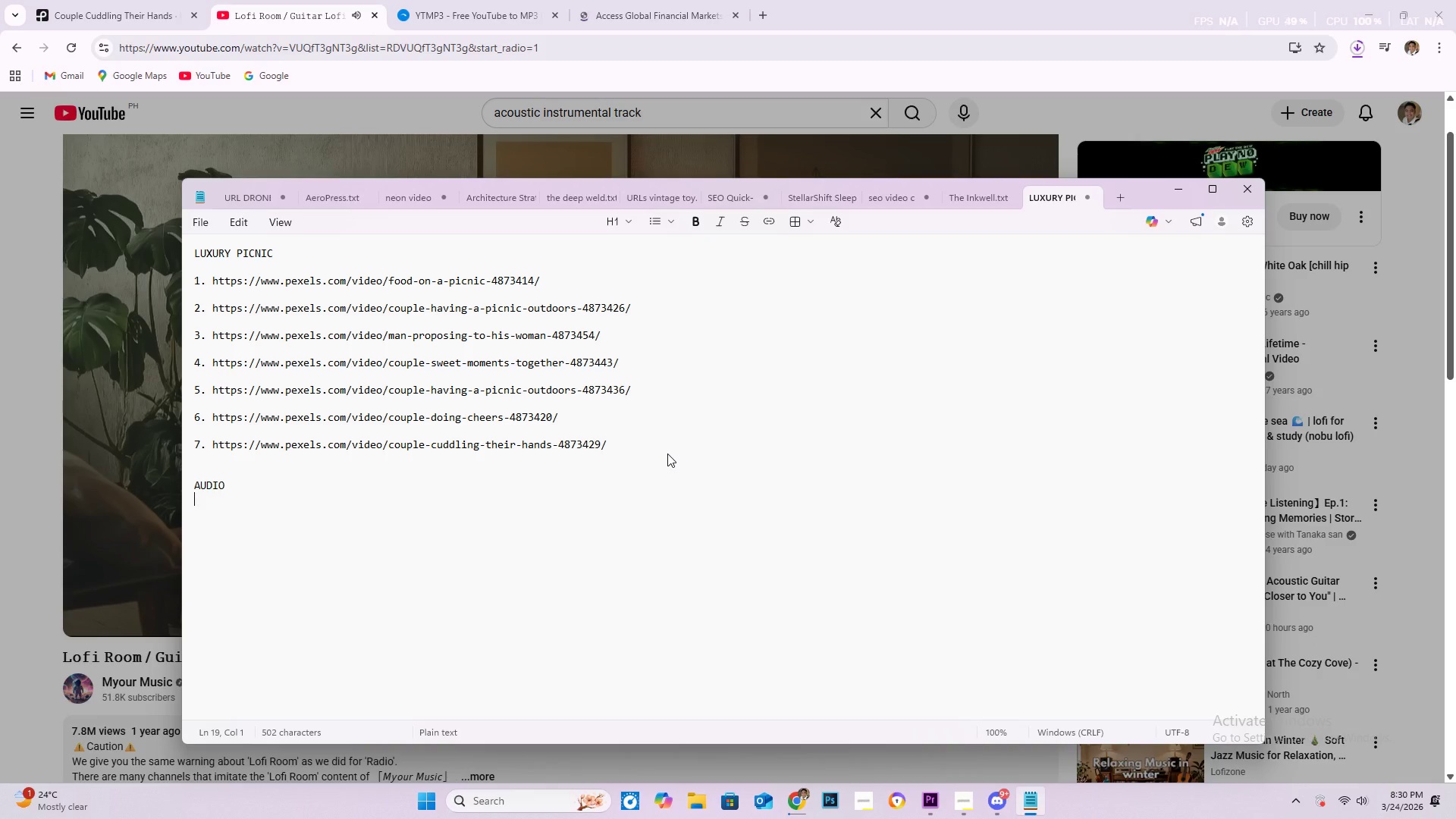 
key(Enter)
 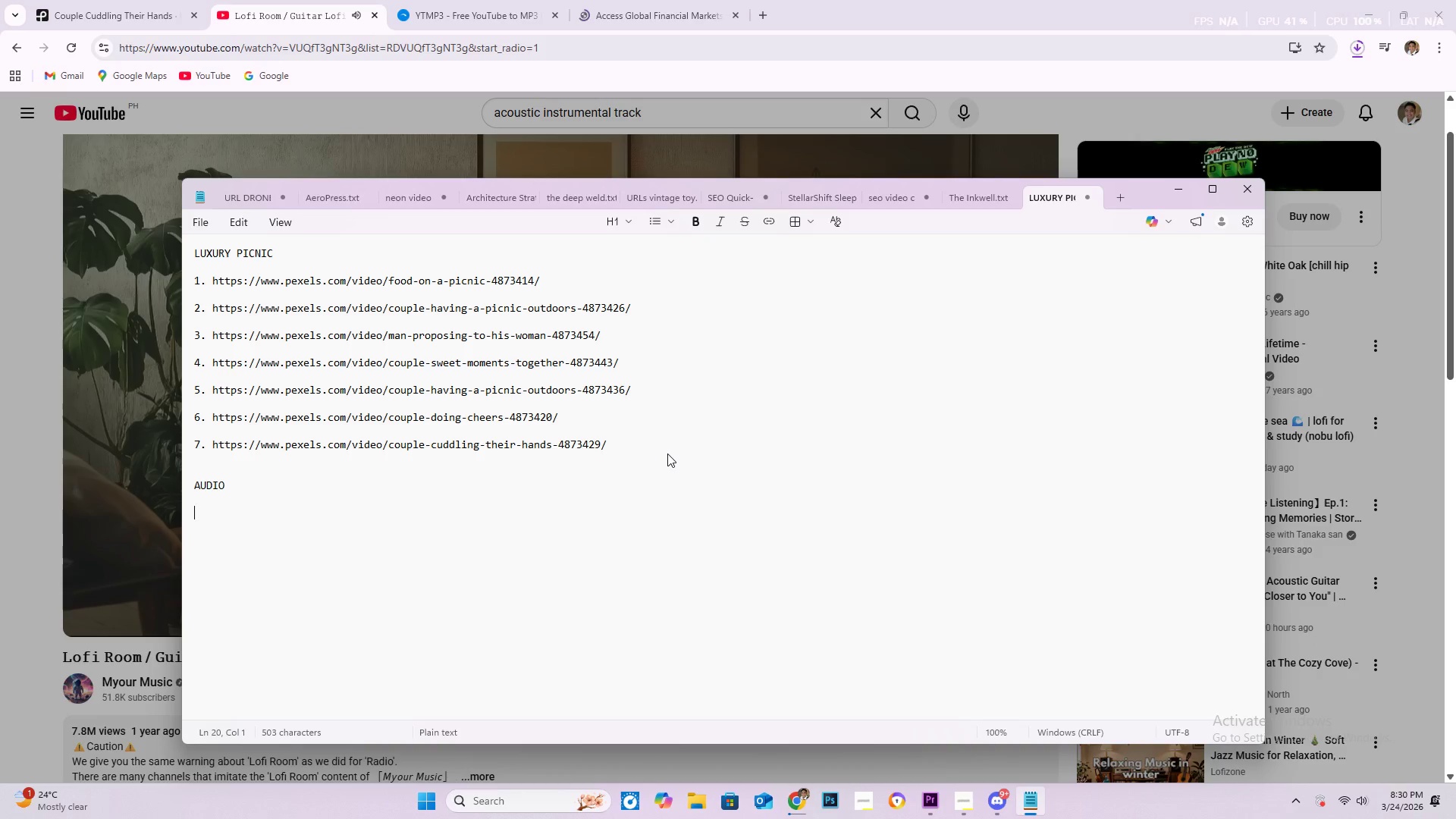 
key(1)
 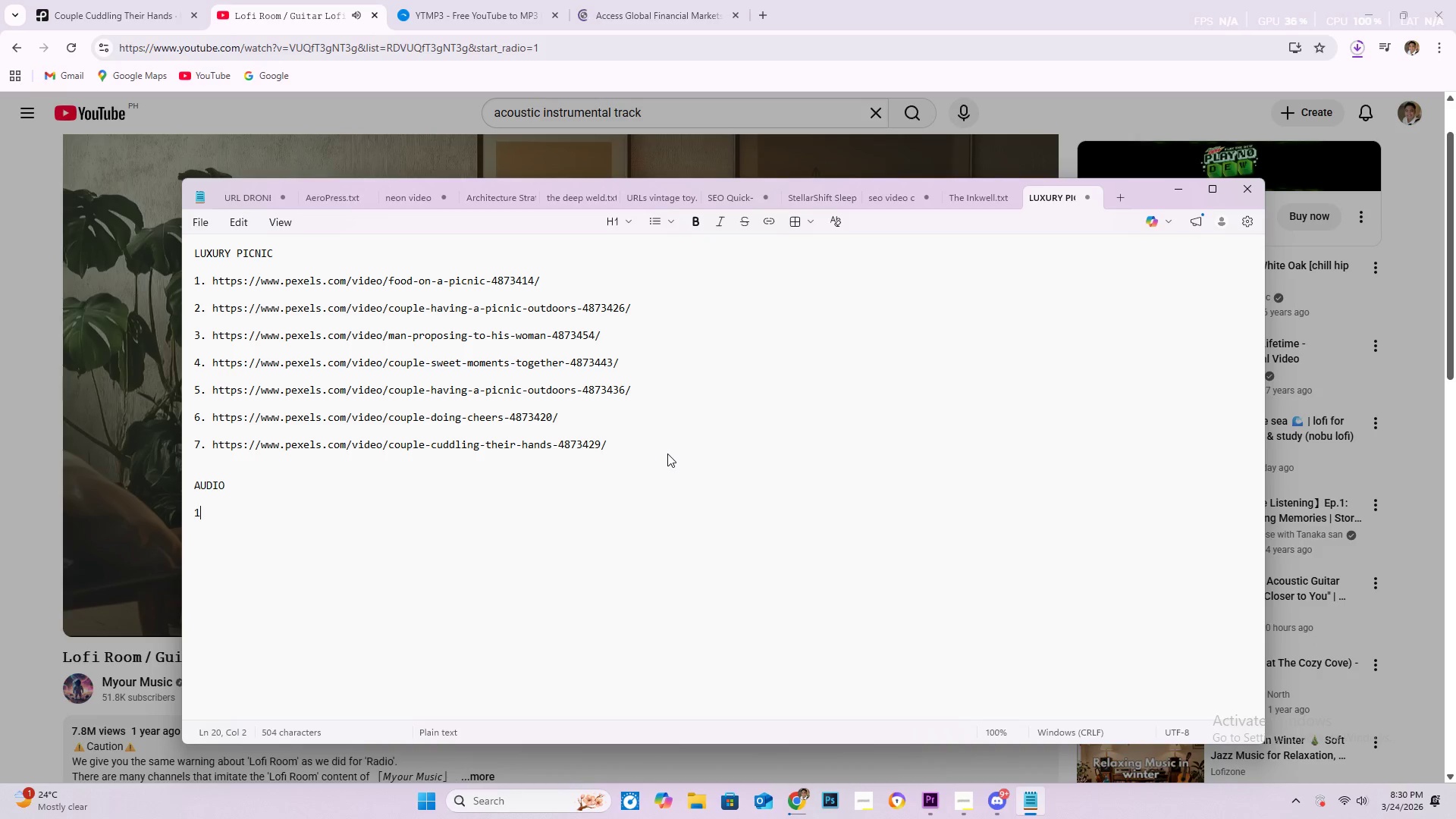 
key(Period)
 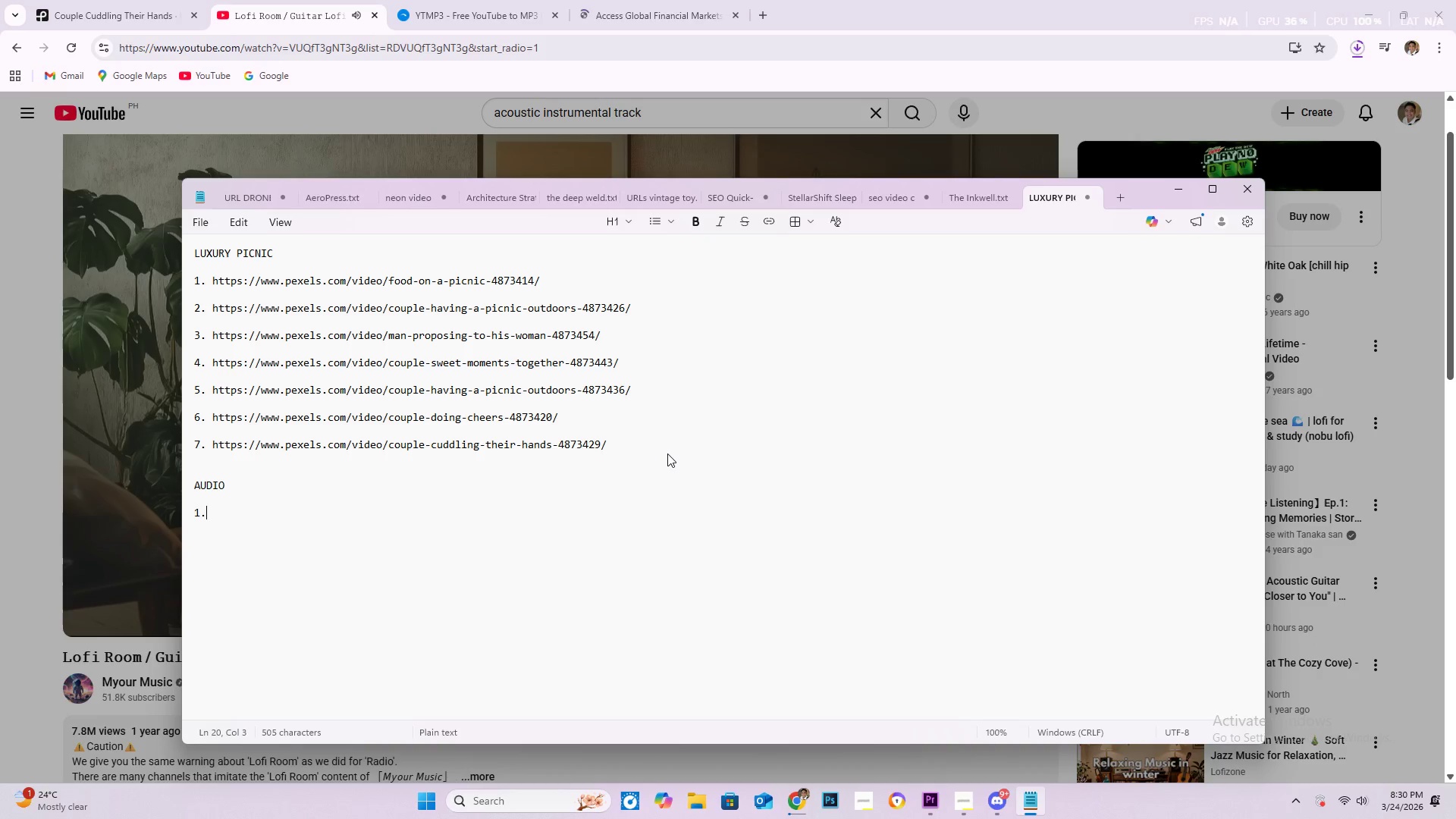 
key(Space)
 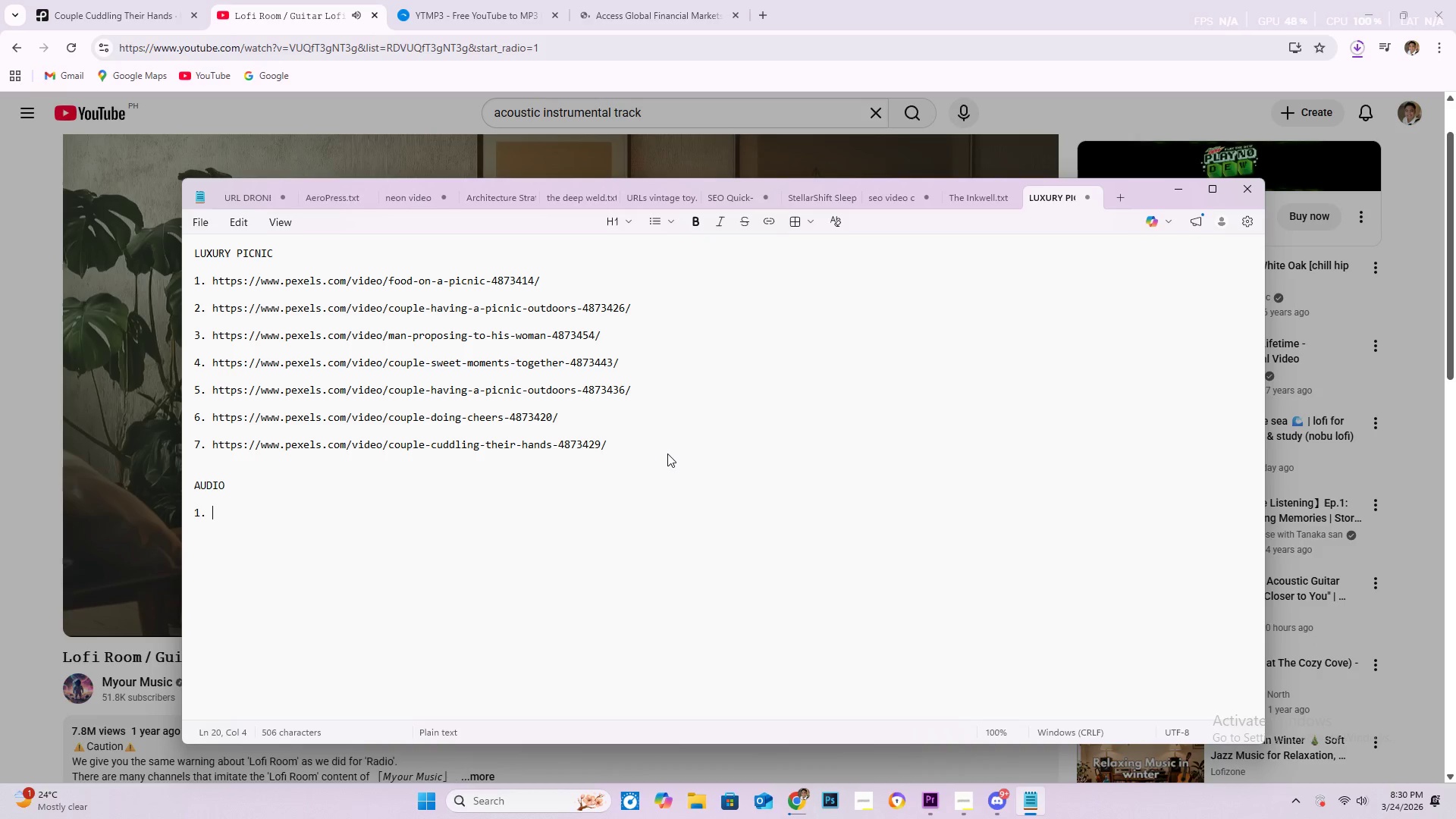 
key(Control+ControlLeft)
 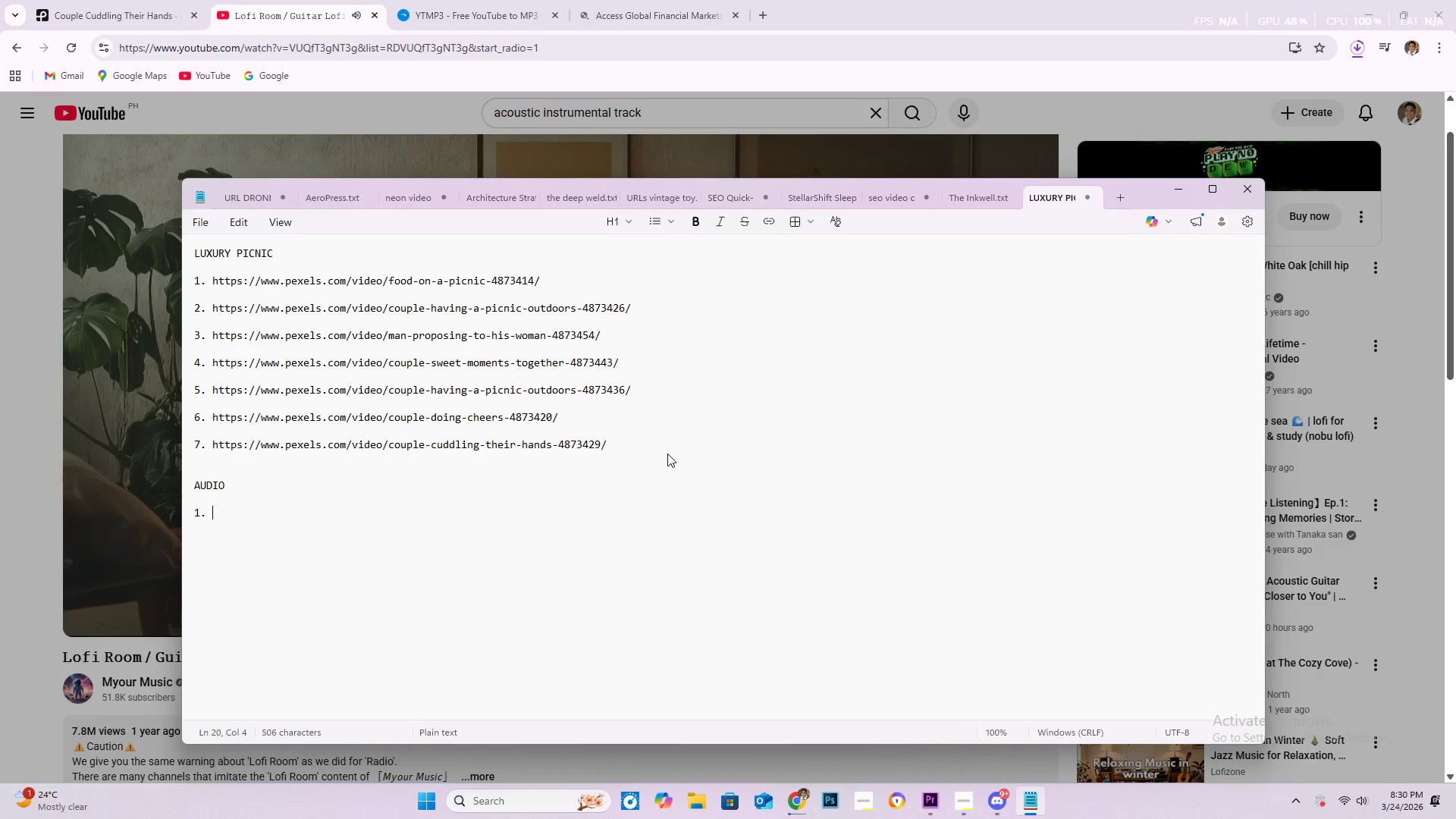 
key(Control+V)
 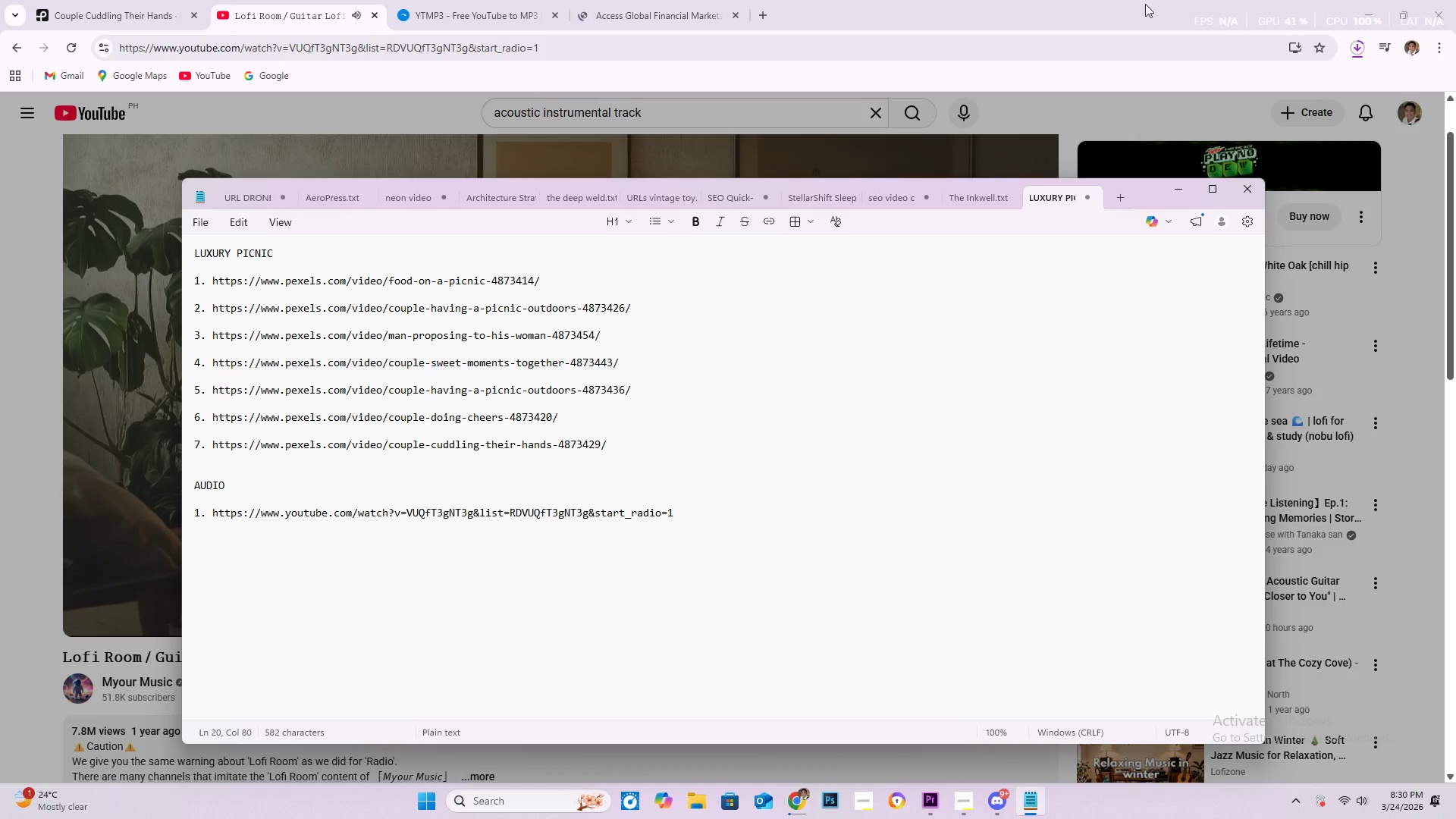 
left_click([902, 16])
 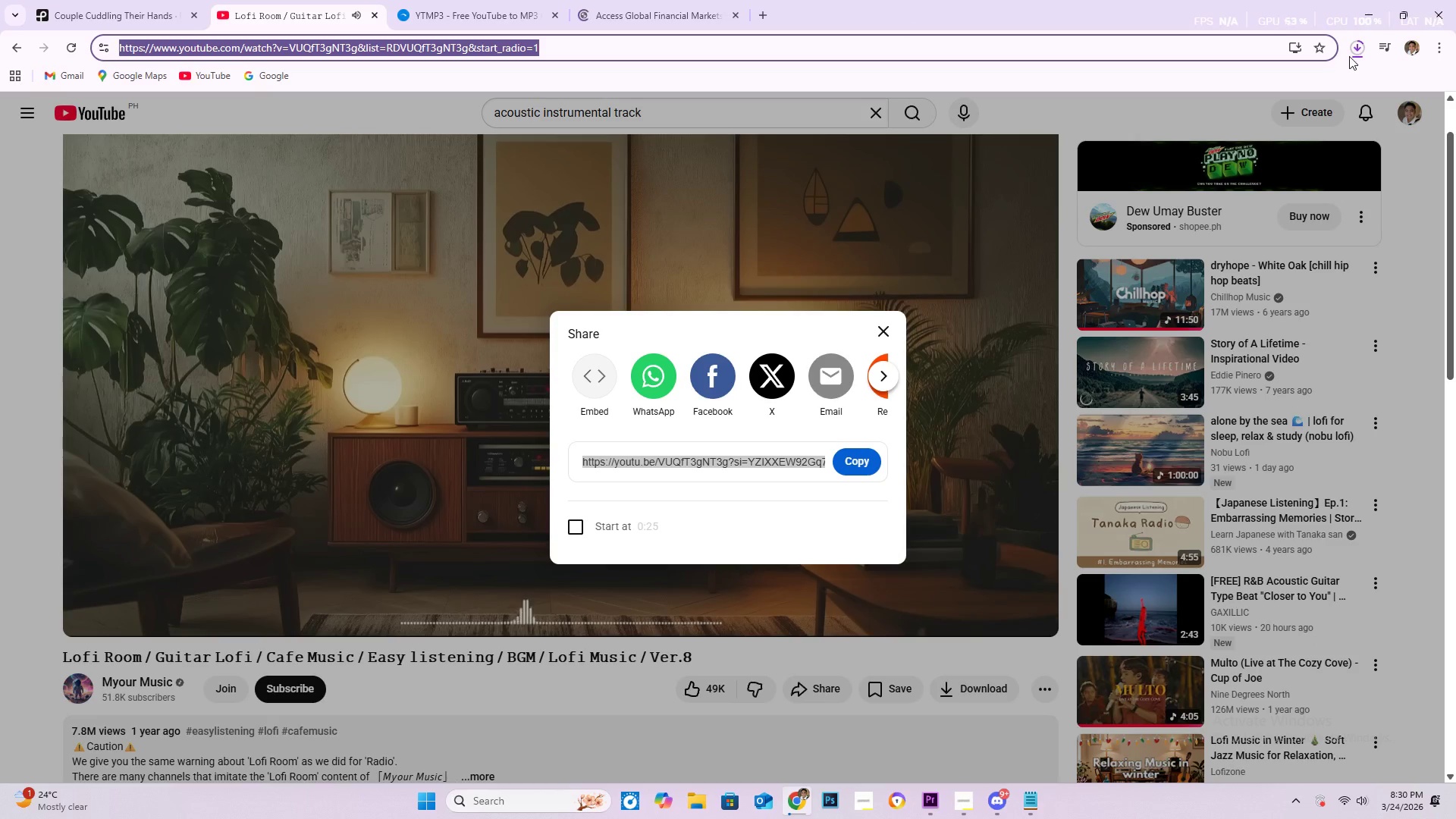 
left_click([1358, 50])
 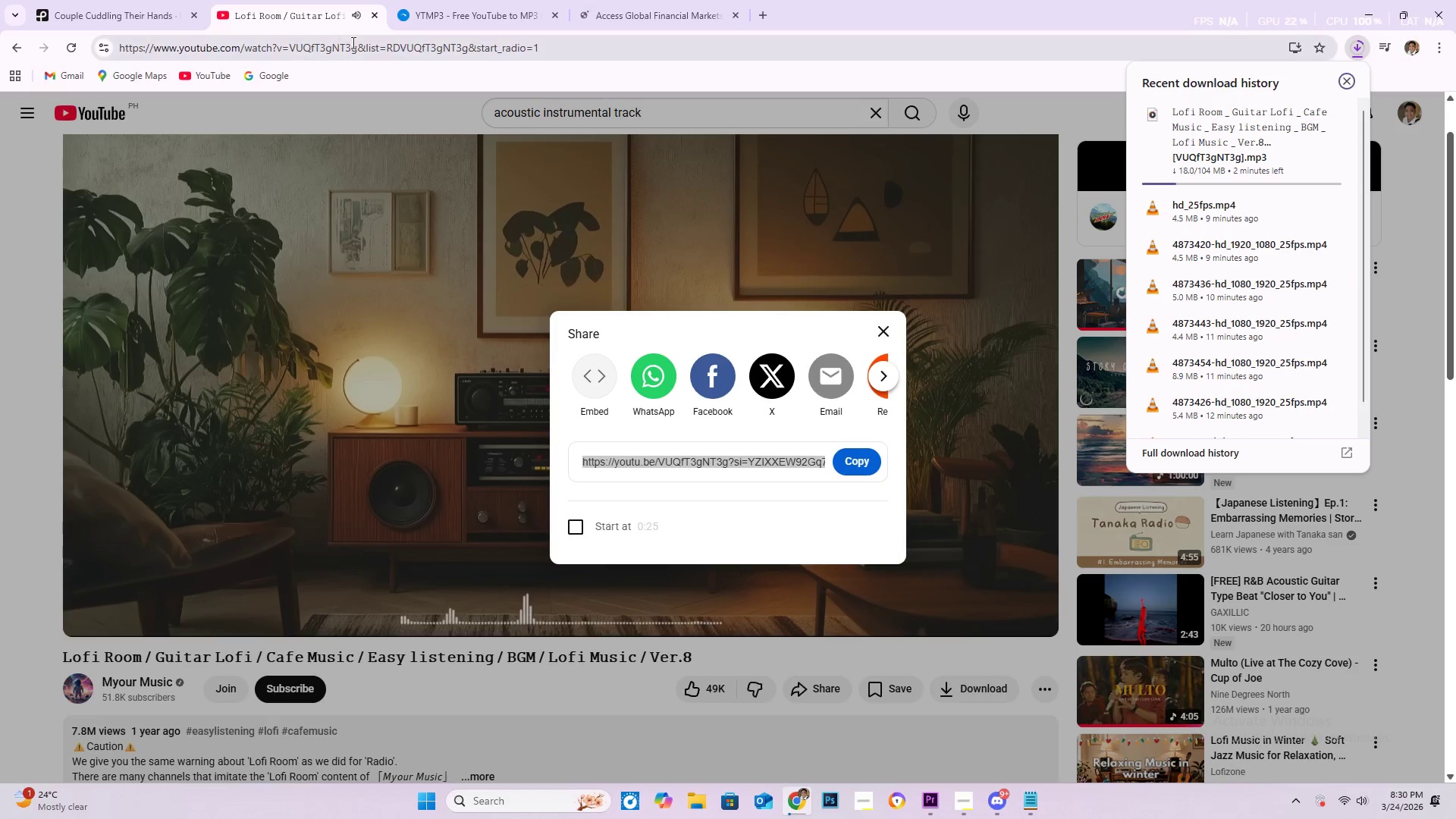 
left_click([97, 14])
 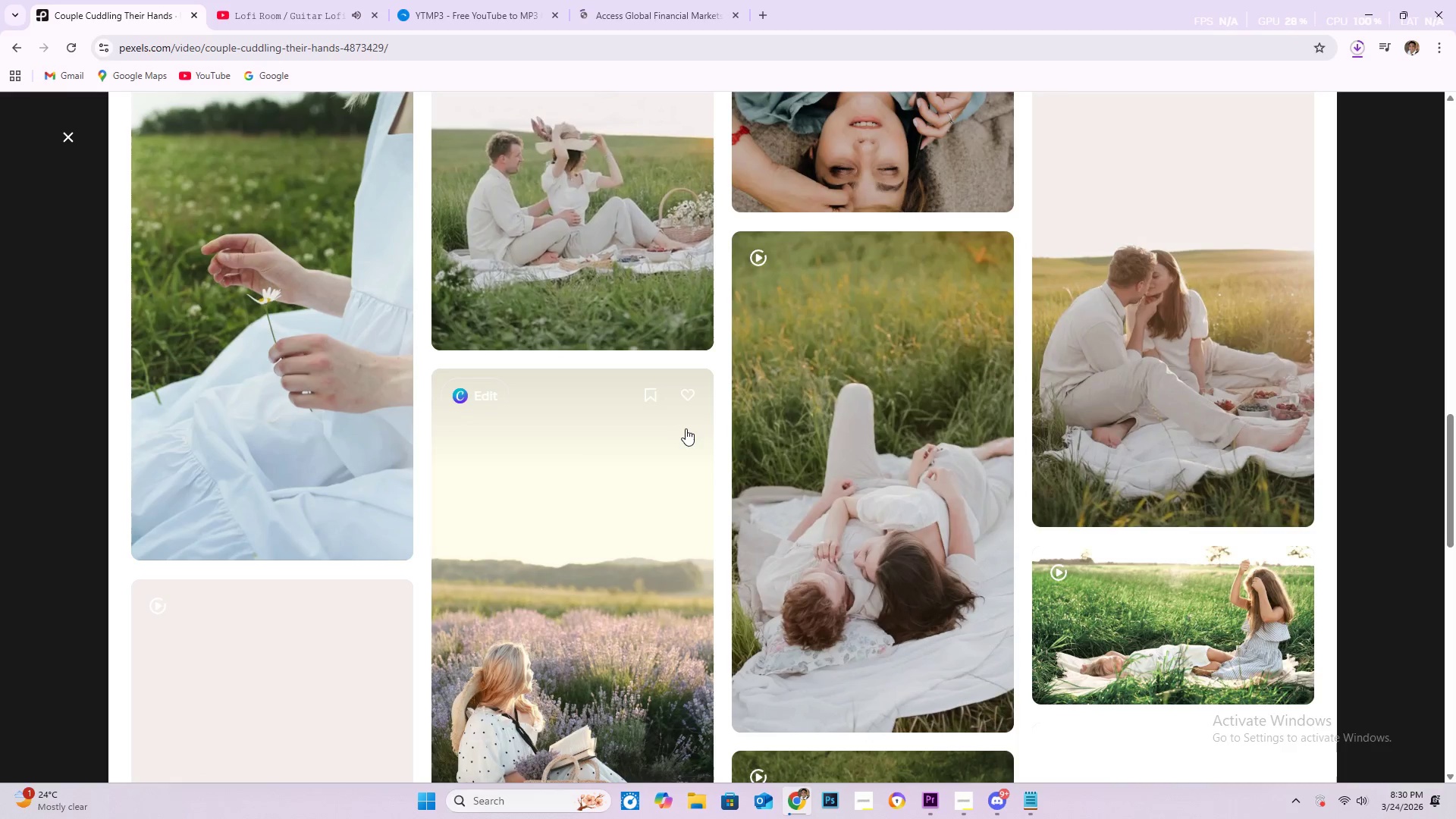 
scroll: coordinate [883, 394], scroll_direction: down, amount: 7.0
 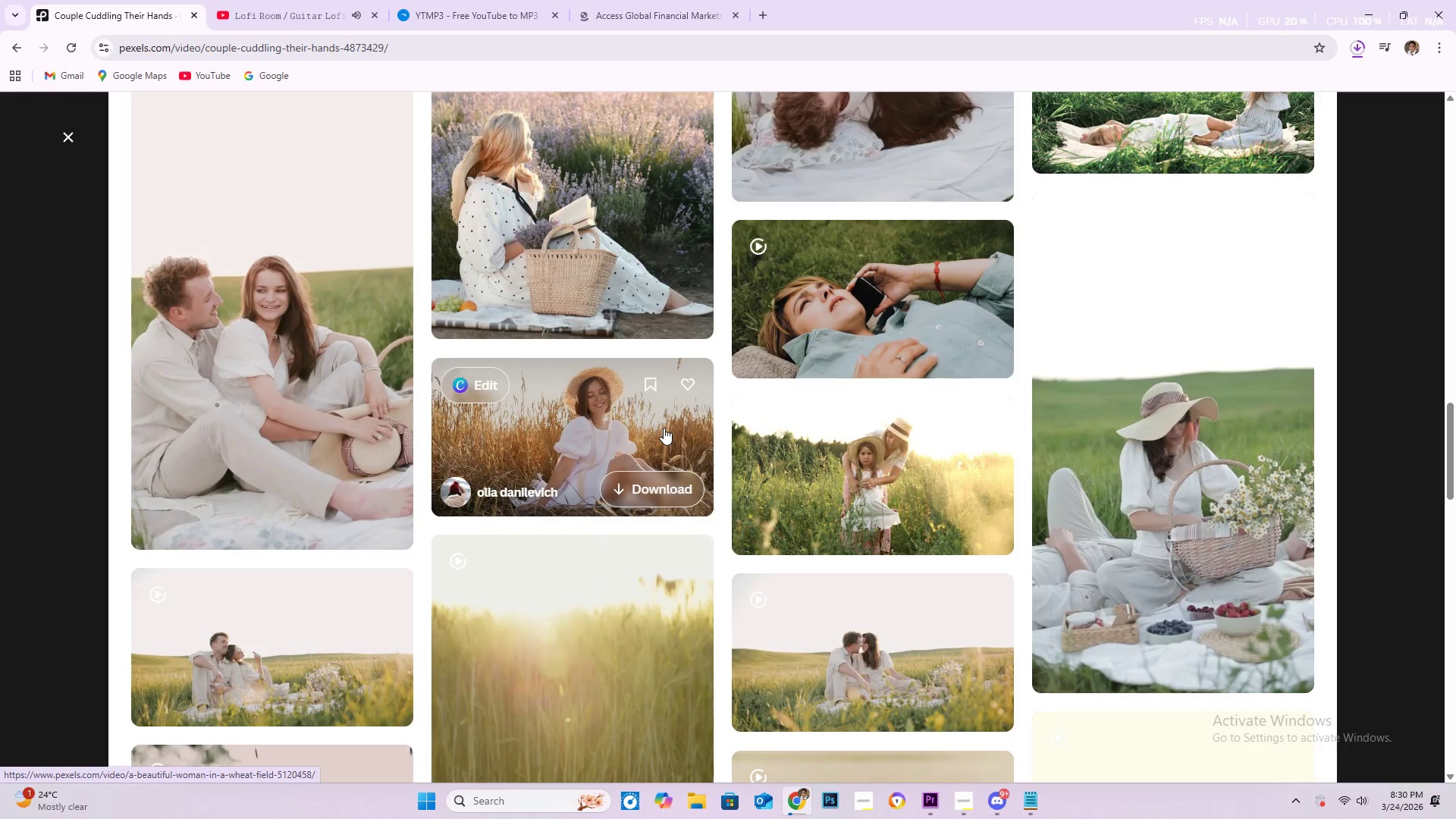 
wait(21.95)
 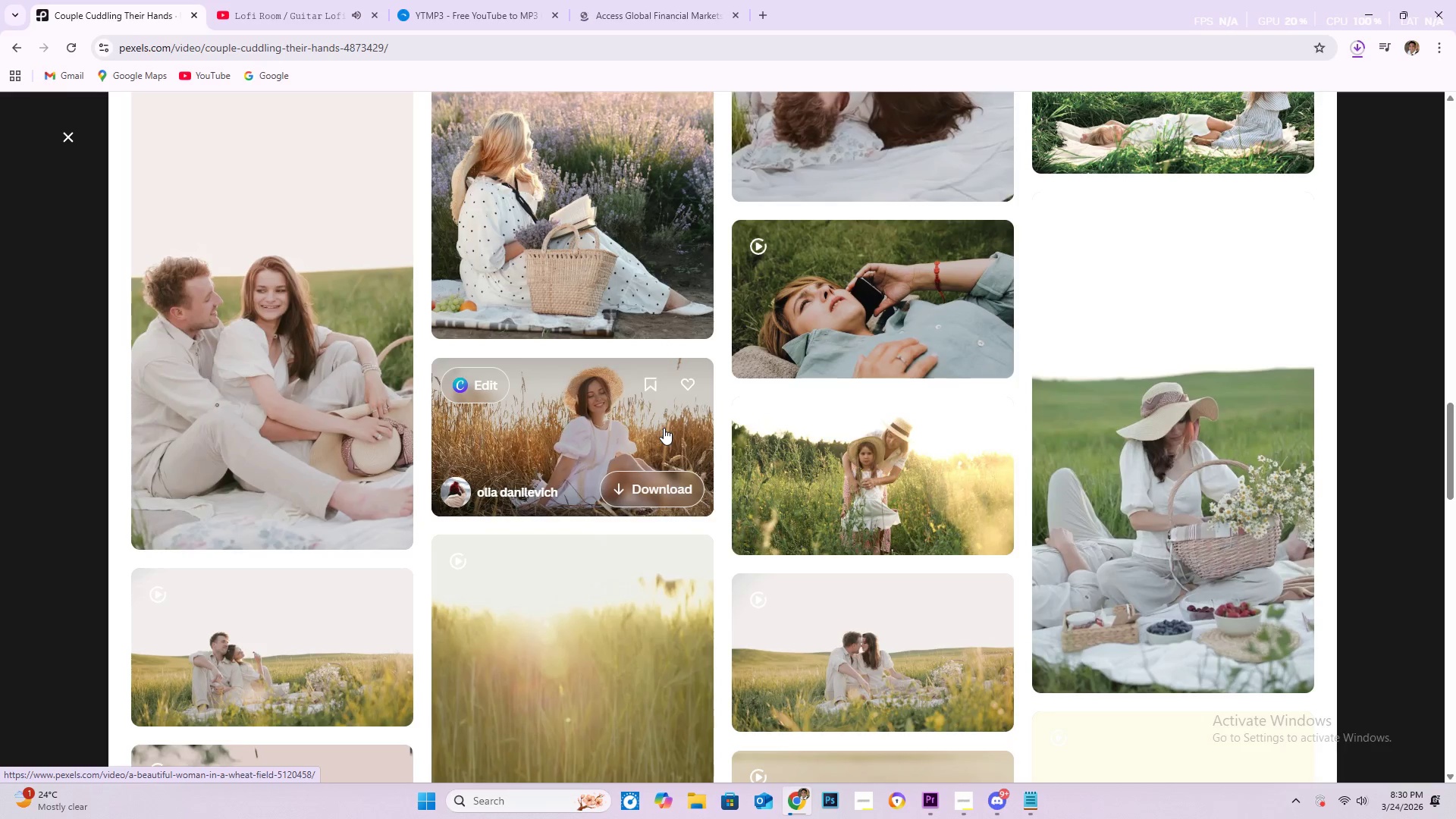 
scroll: coordinate [660, 435], scroll_direction: down, amount: 4.0
 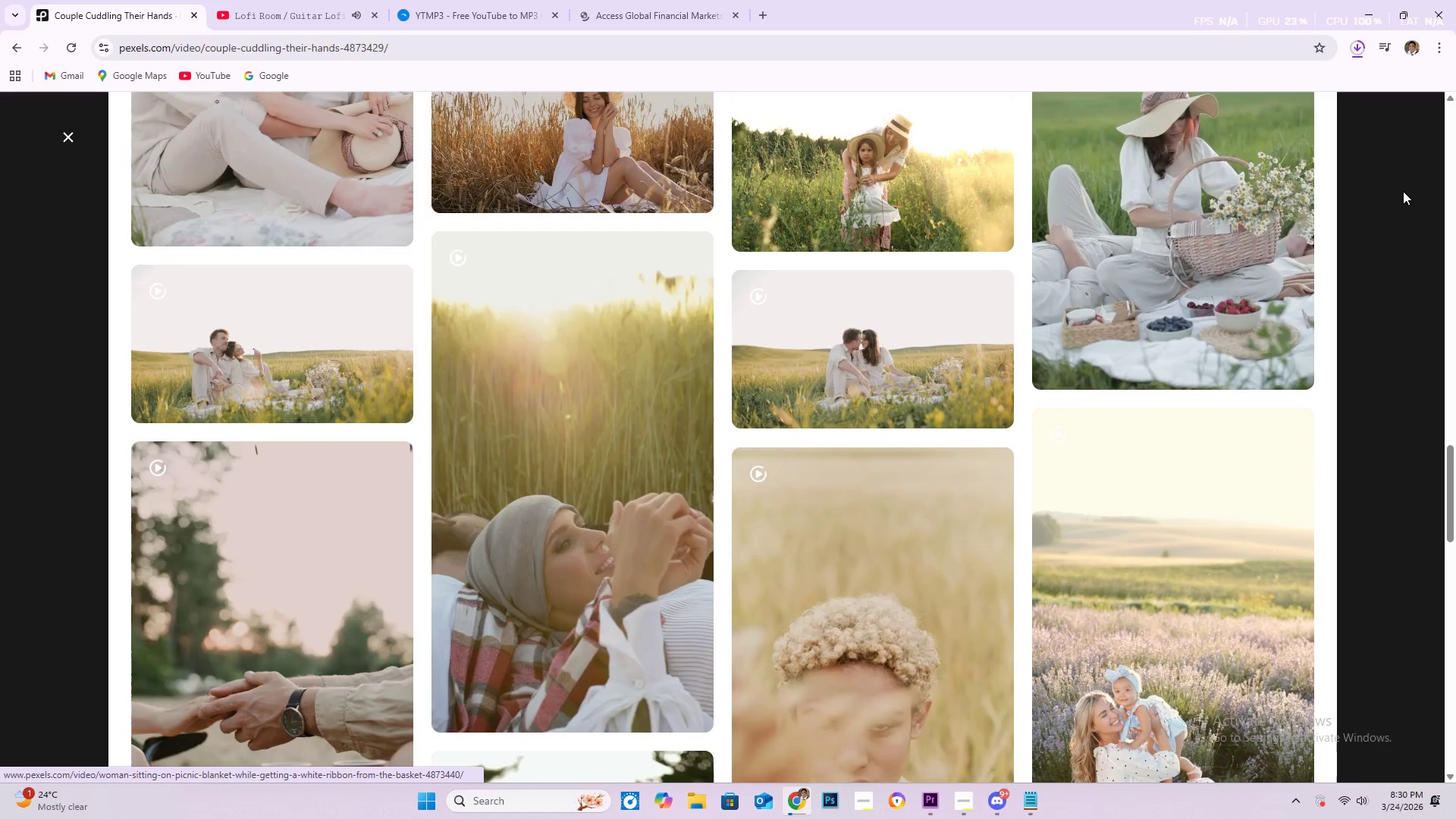 
mouse_move([1159, 244])
 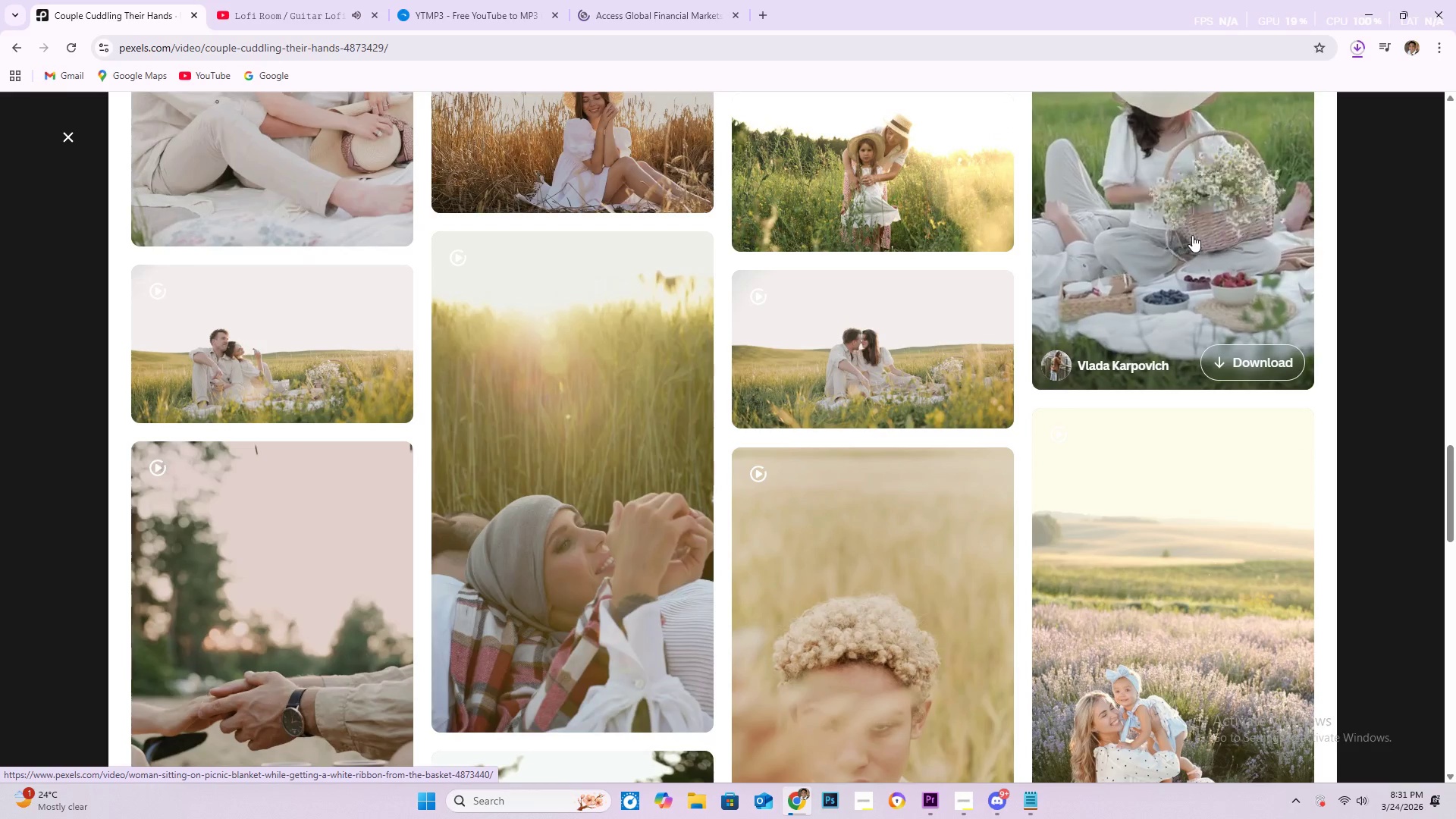 
left_click([1197, 232])
 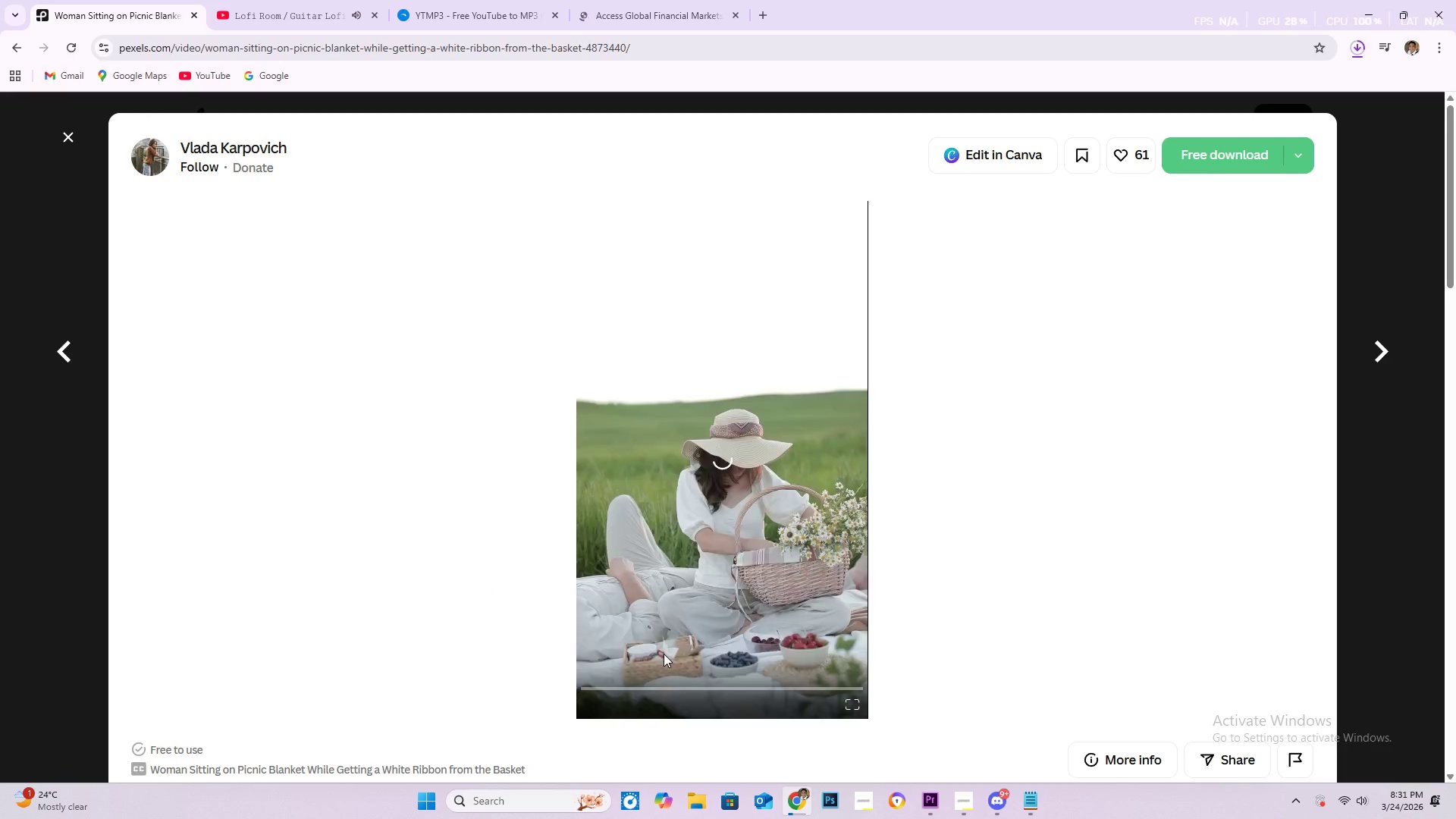 
left_click([651, 689])
 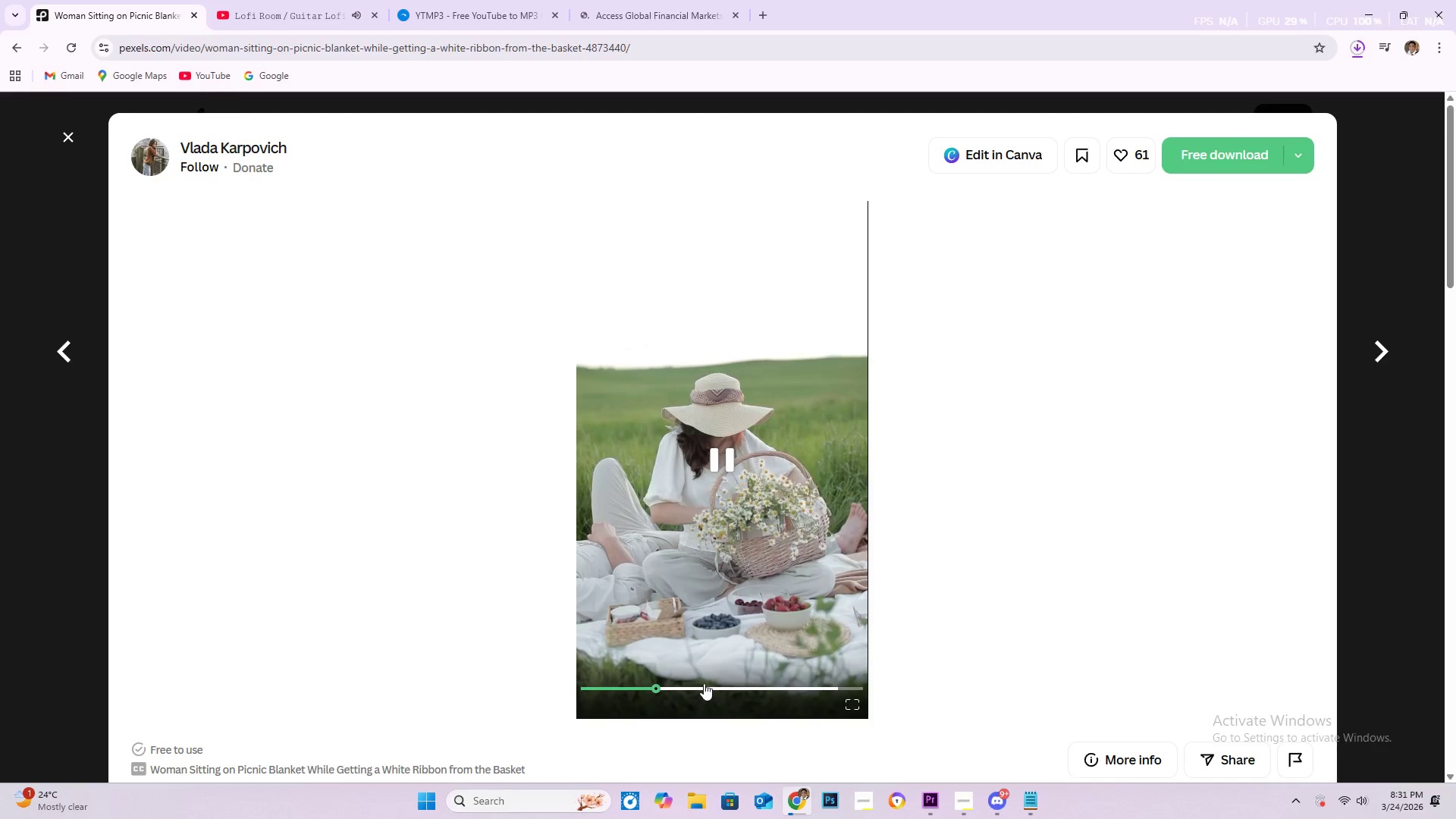 
left_click([705, 680])
 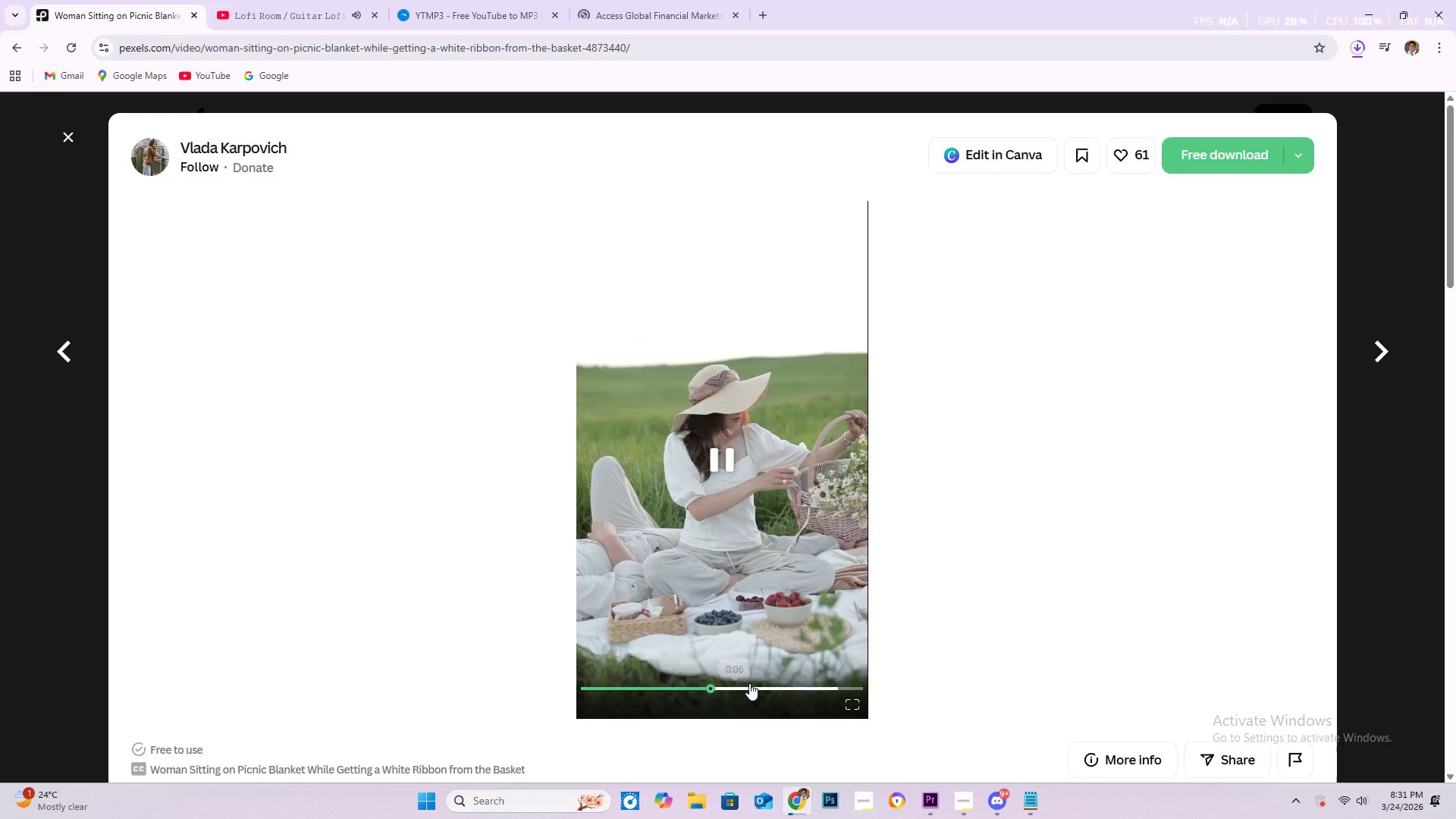 
left_click([752, 683])
 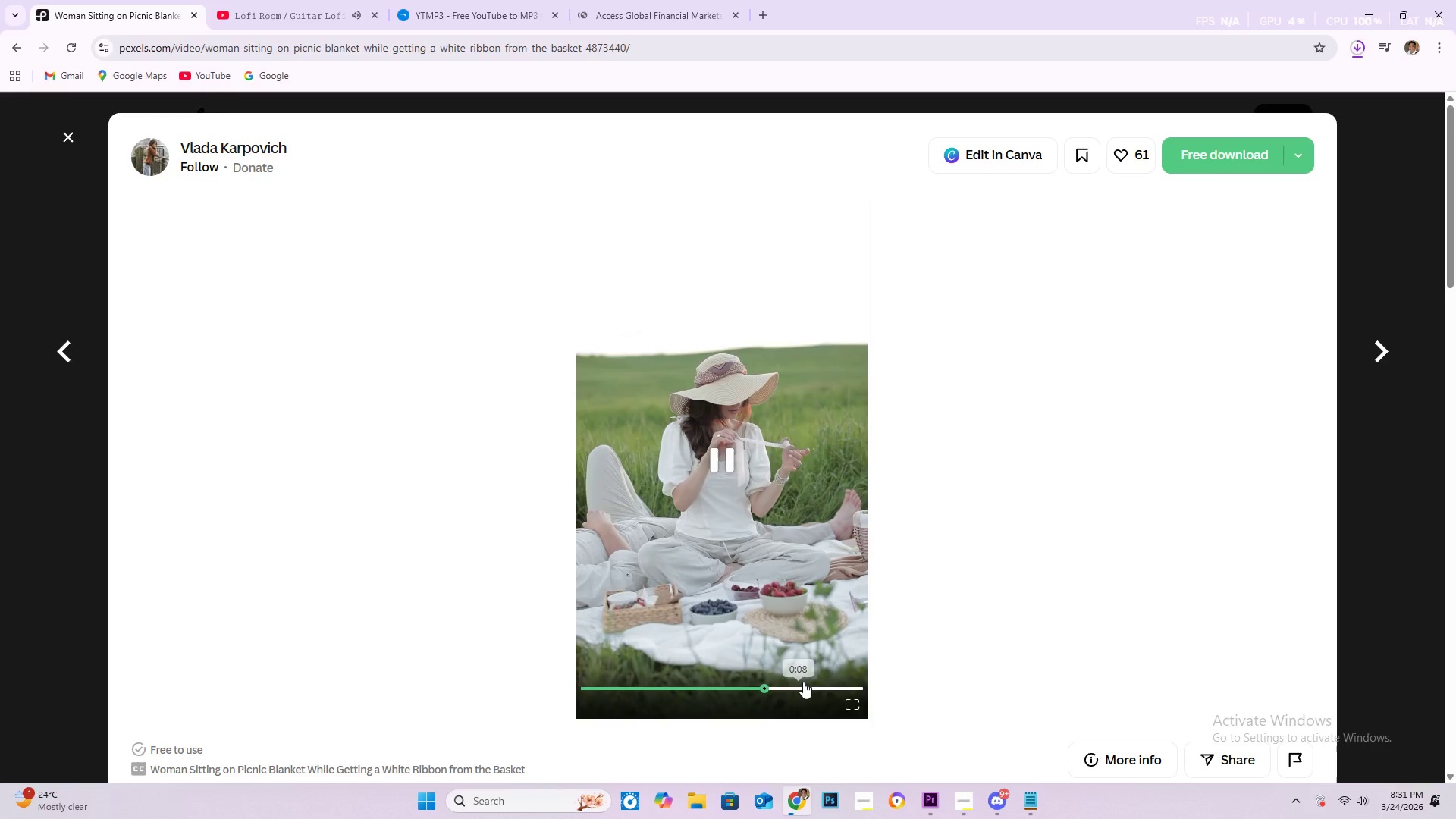 
left_click([805, 682])
 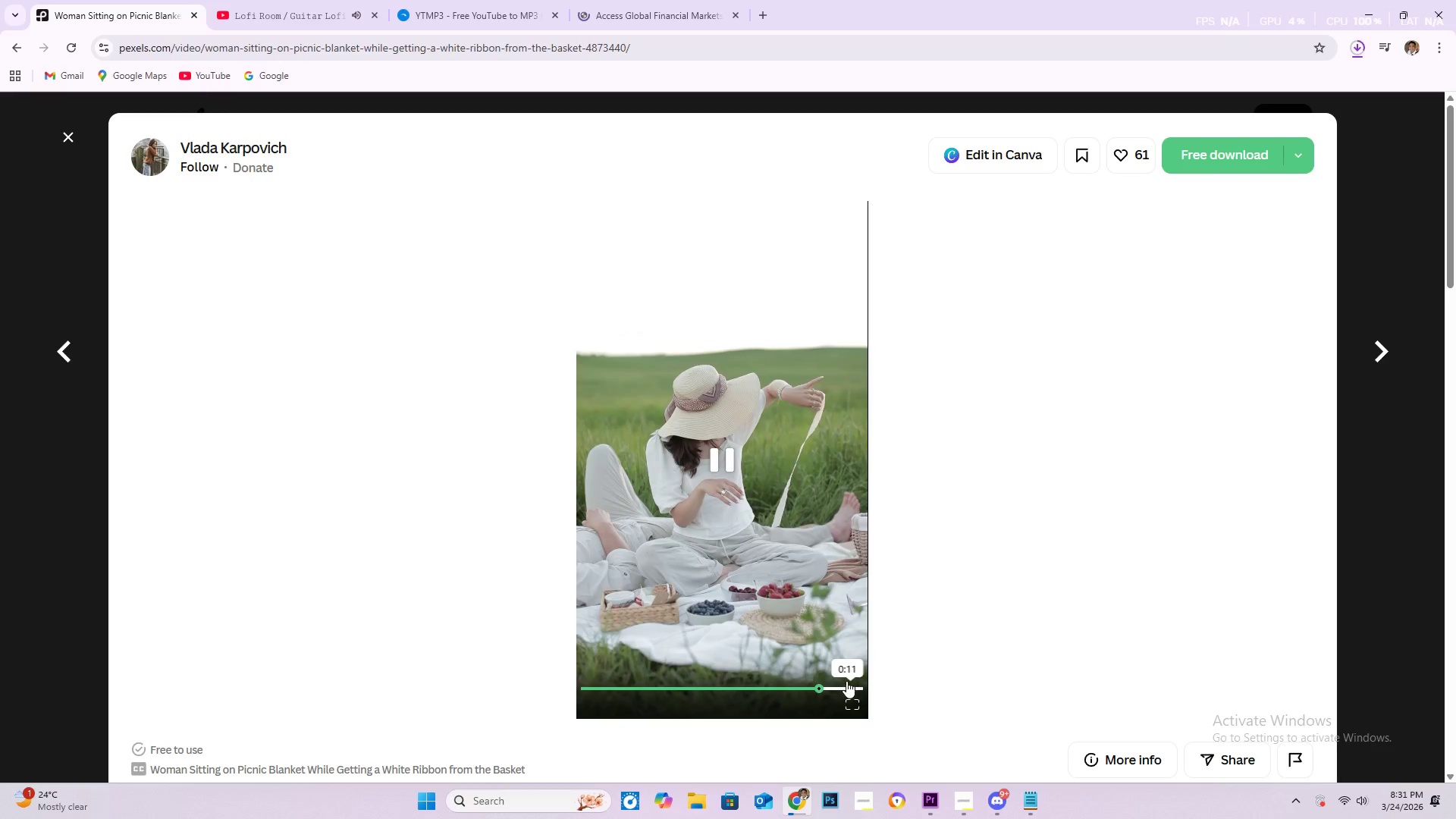 
left_click([842, 682])
 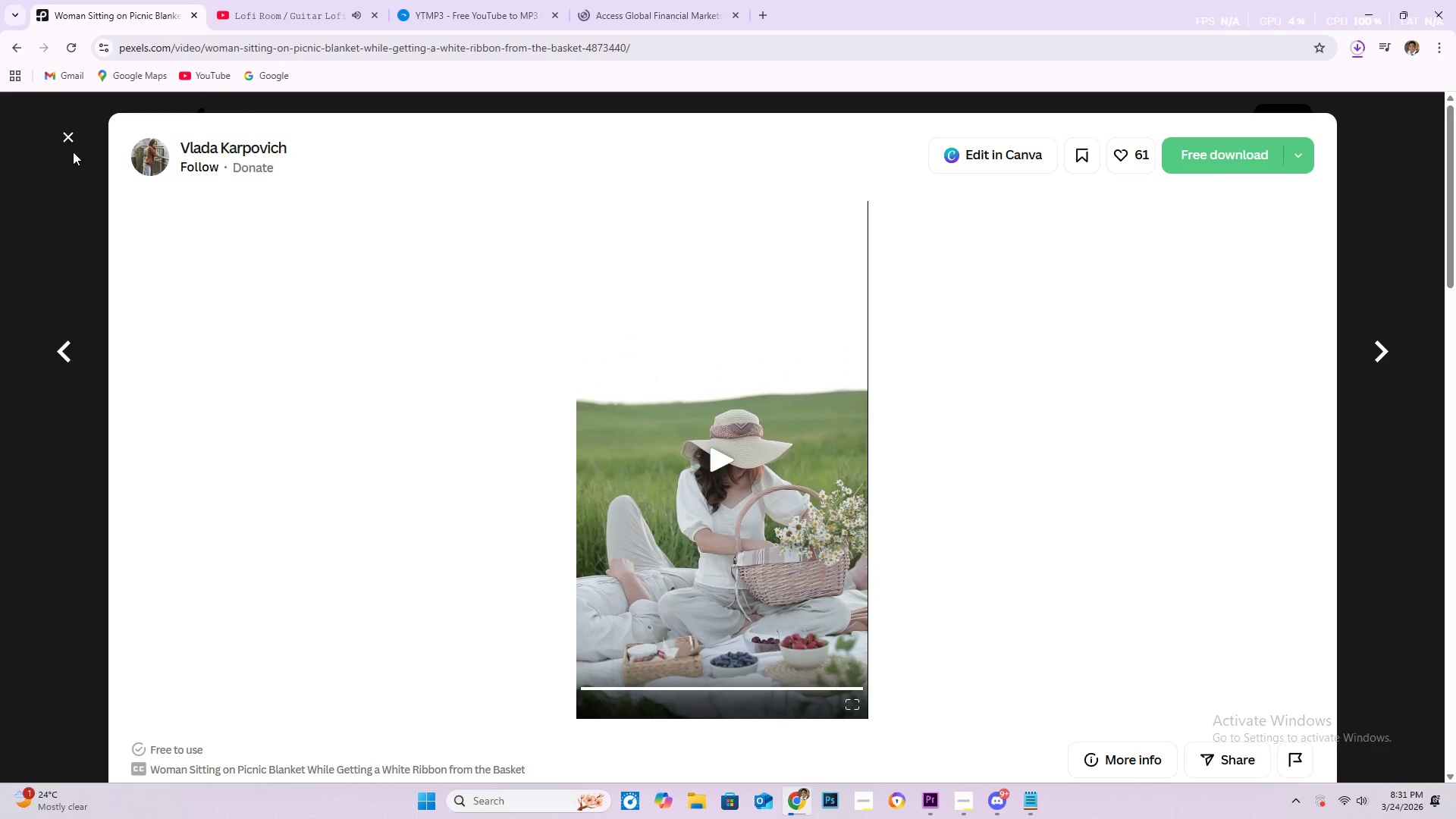 
left_click([69, 133])
 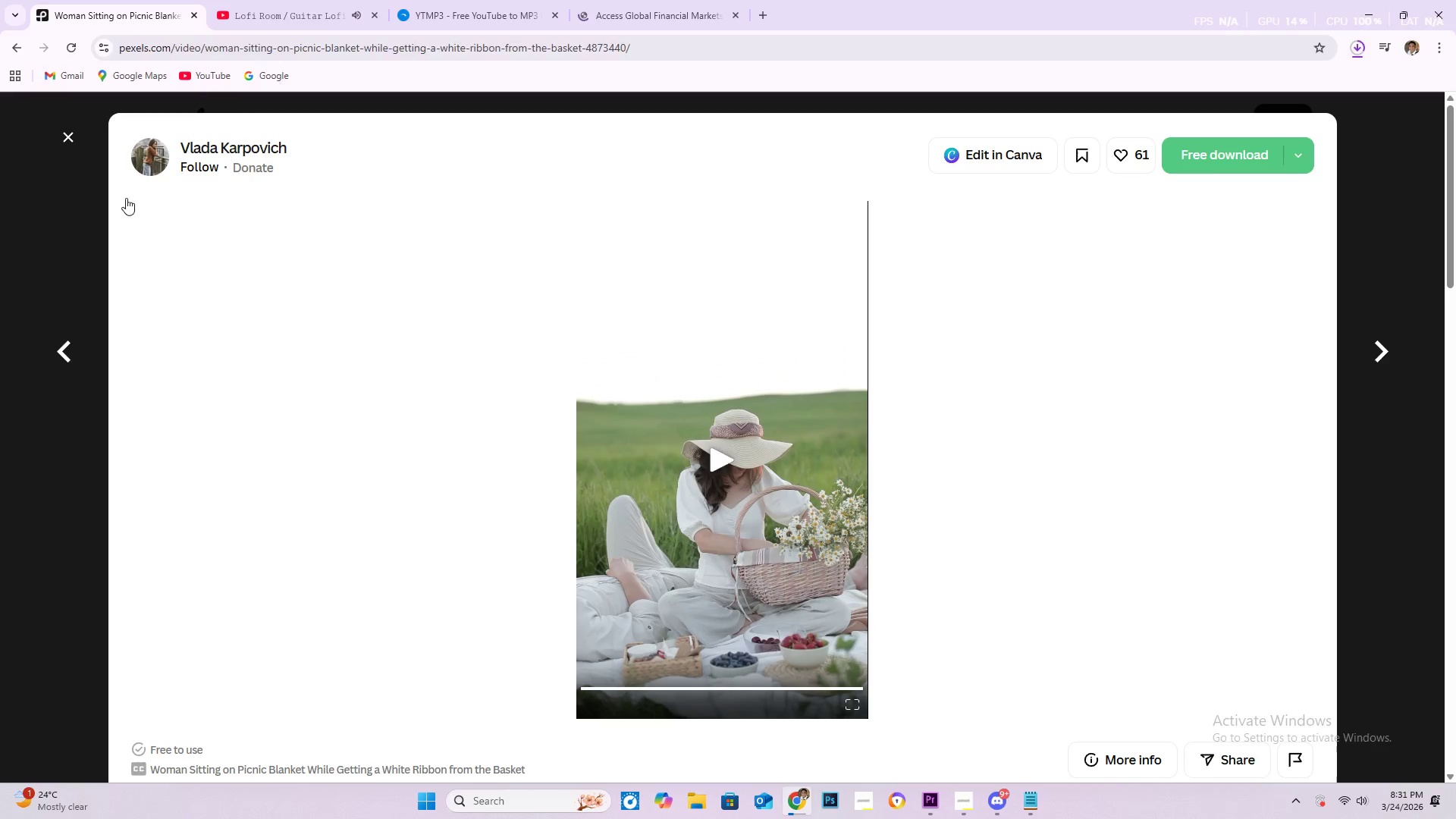 
mouse_move([427, 400])
 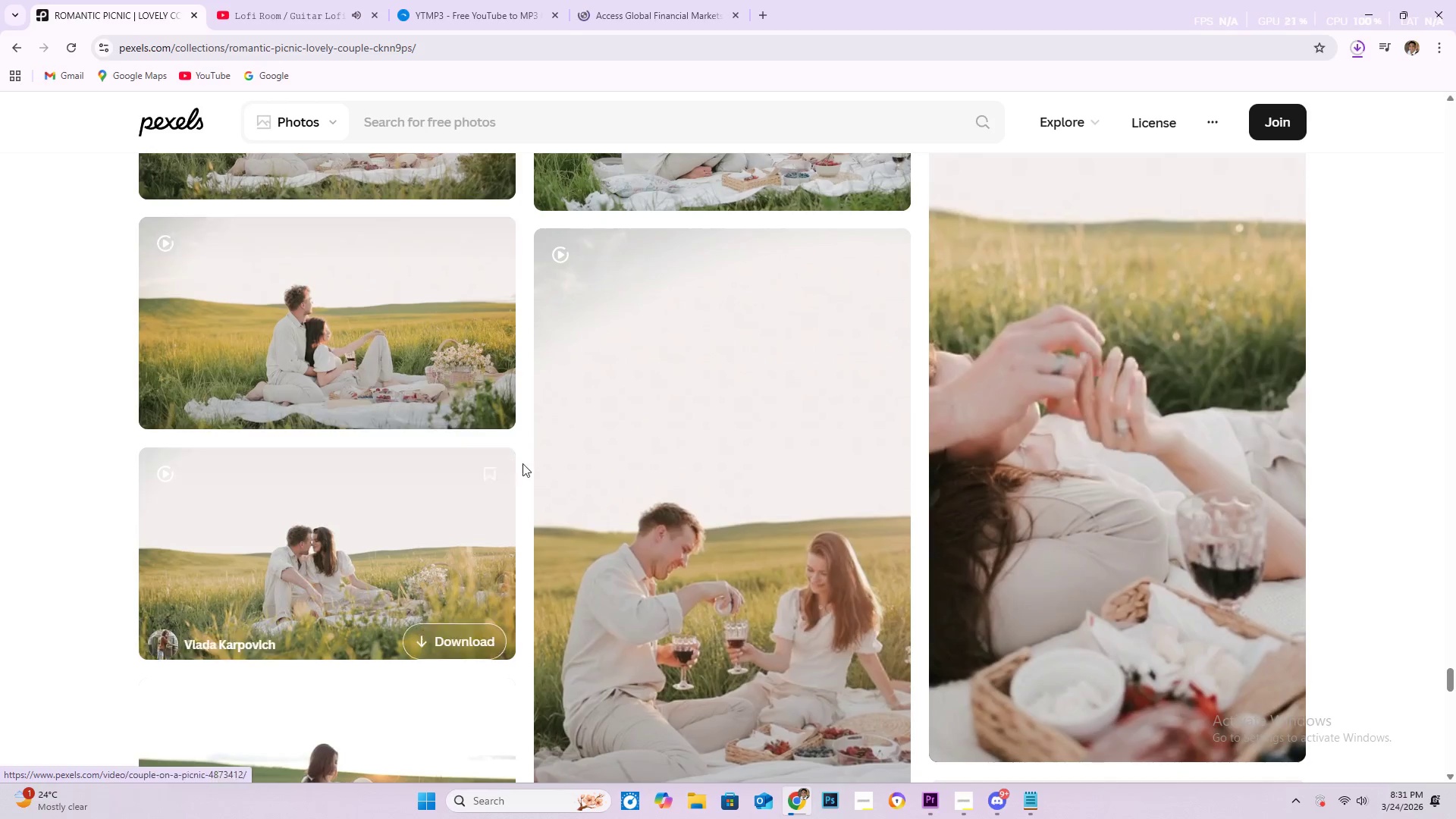 
scroll: coordinate [695, 590], scroll_direction: down, amount: 6.0
 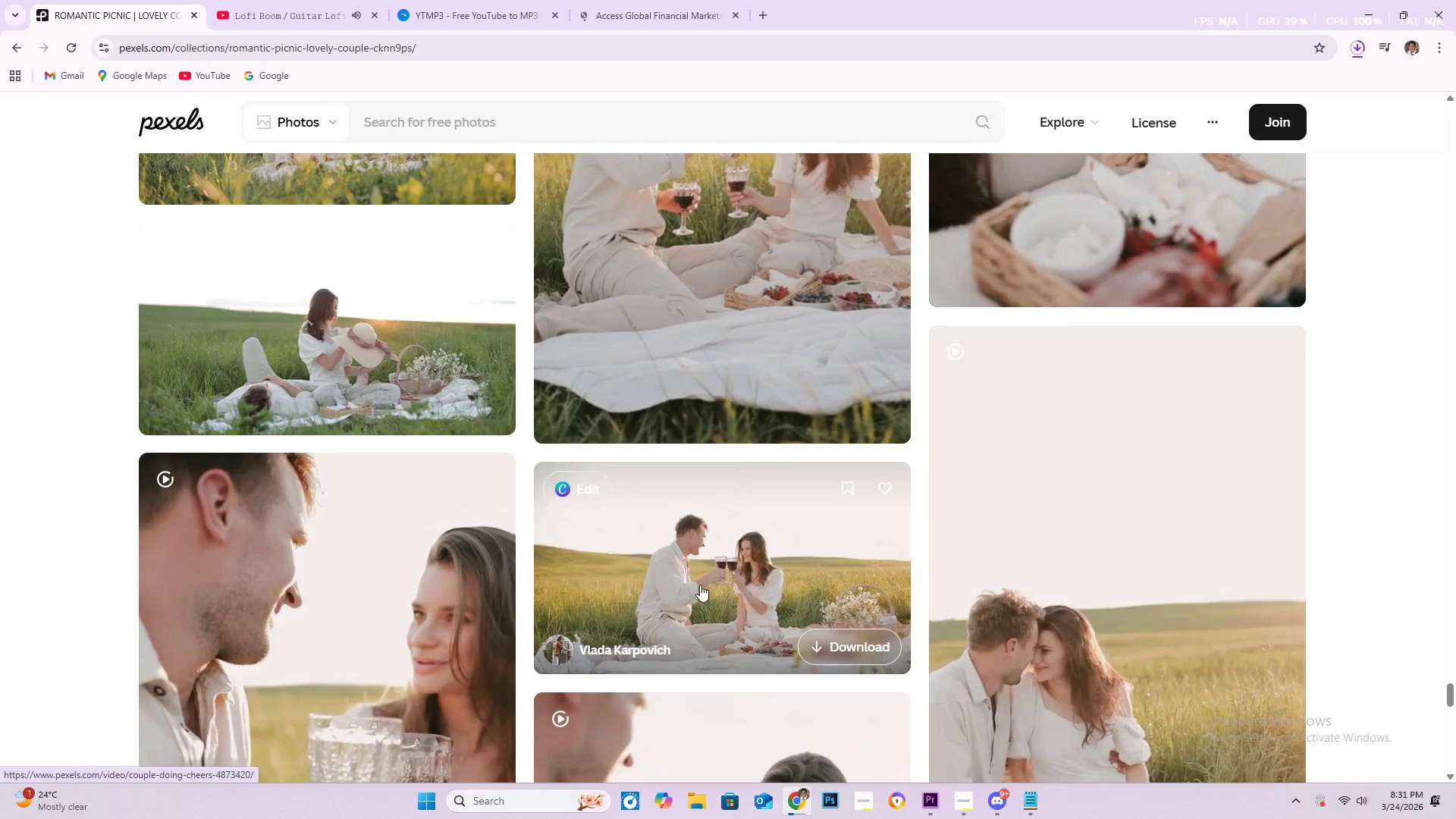 
scroll: coordinate [702, 585], scroll_direction: up, amount: 4.0
 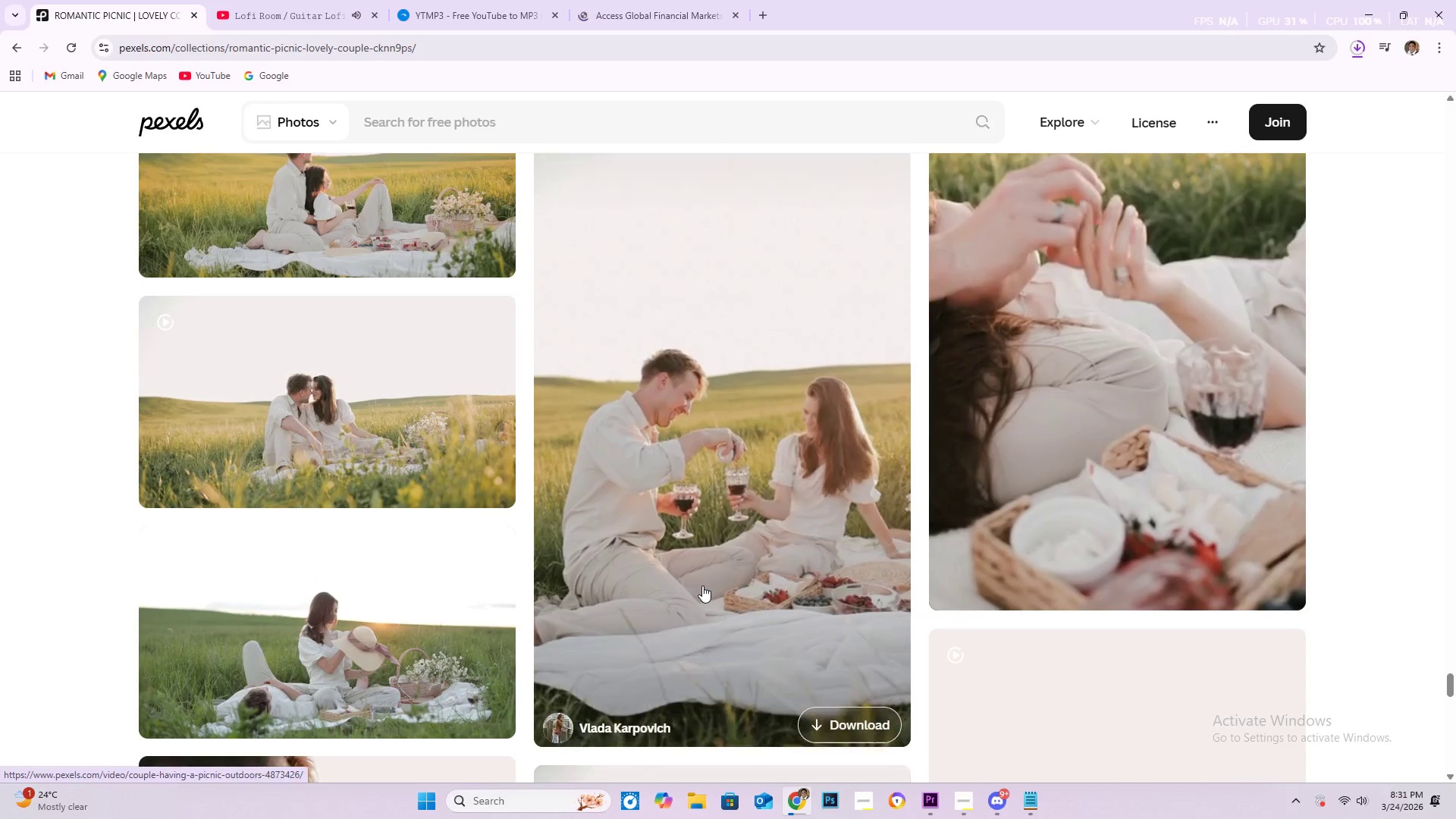 
scroll: coordinate [732, 556], scroll_direction: down, amount: 20.0
 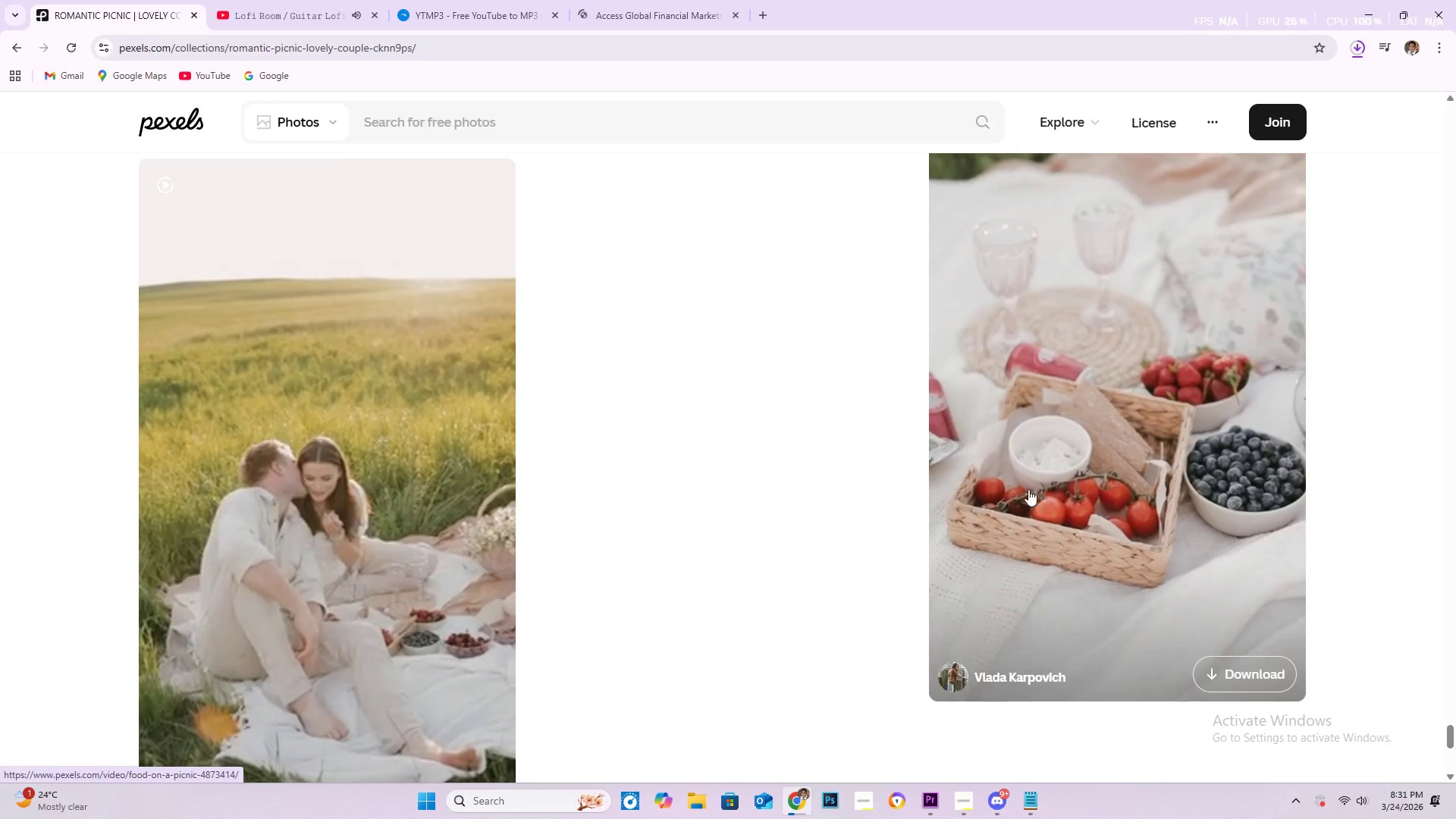 
wait(12.42)
 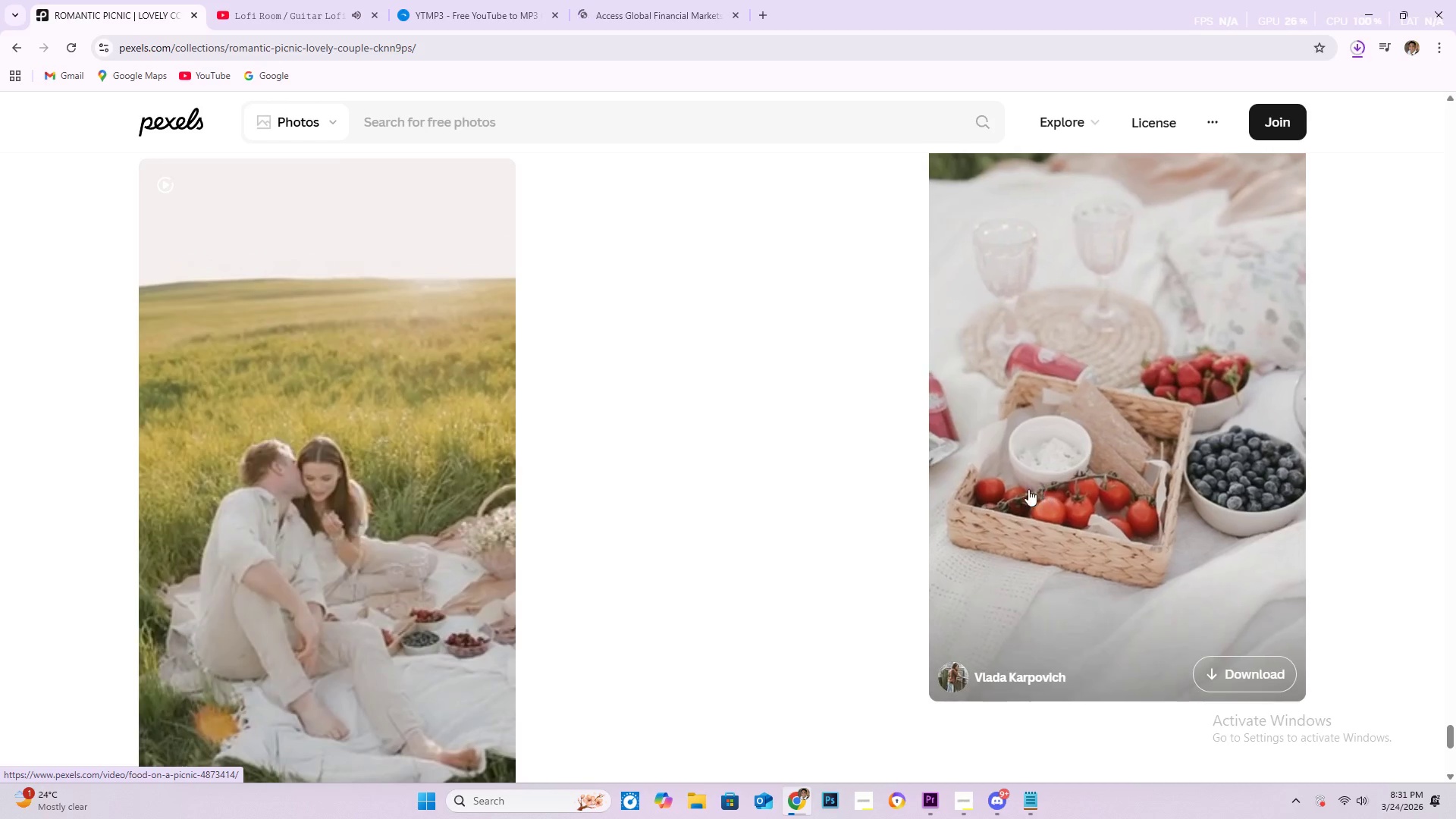 
left_click([927, 799])
 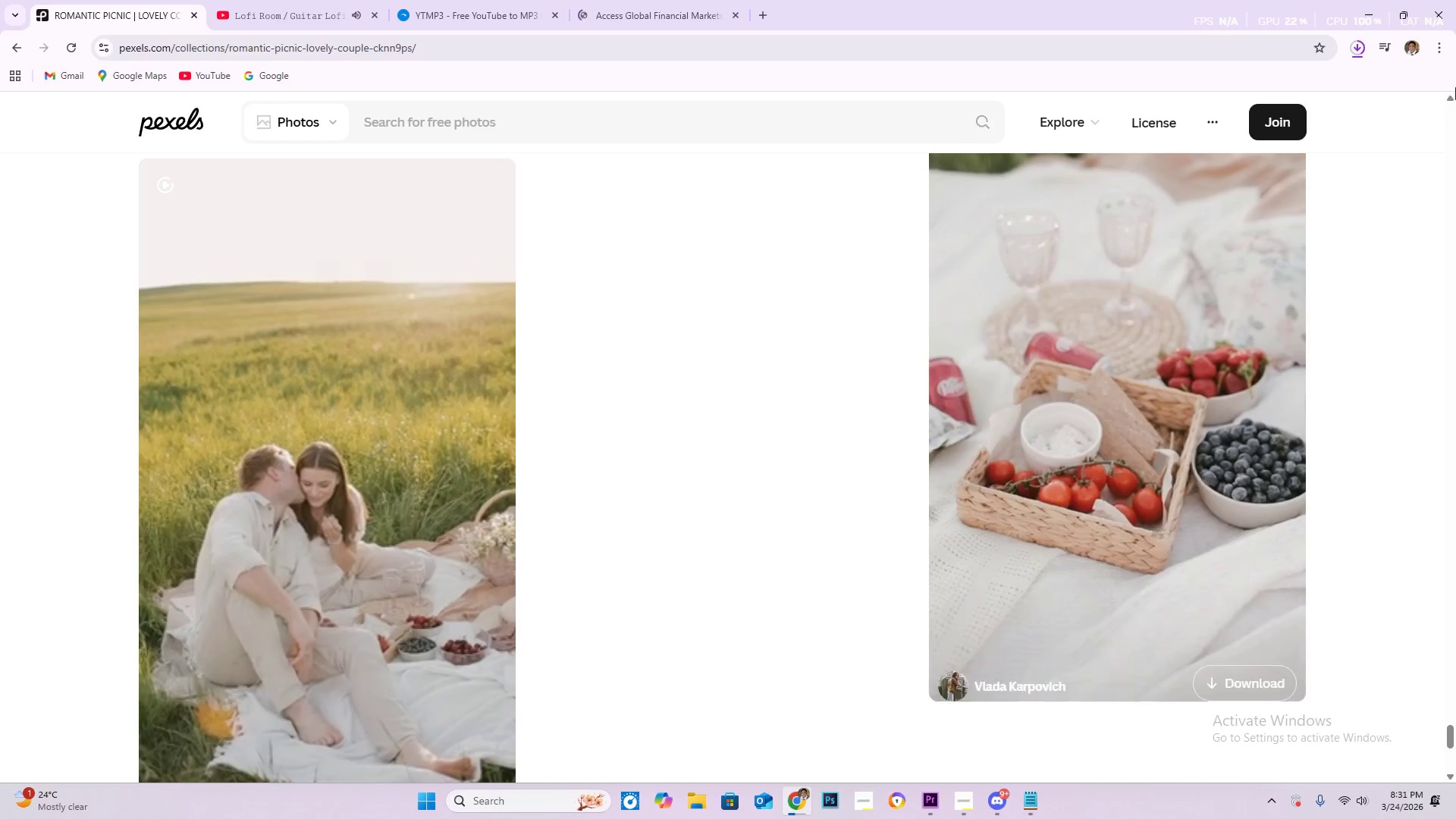 
left_click([1357, 50])
 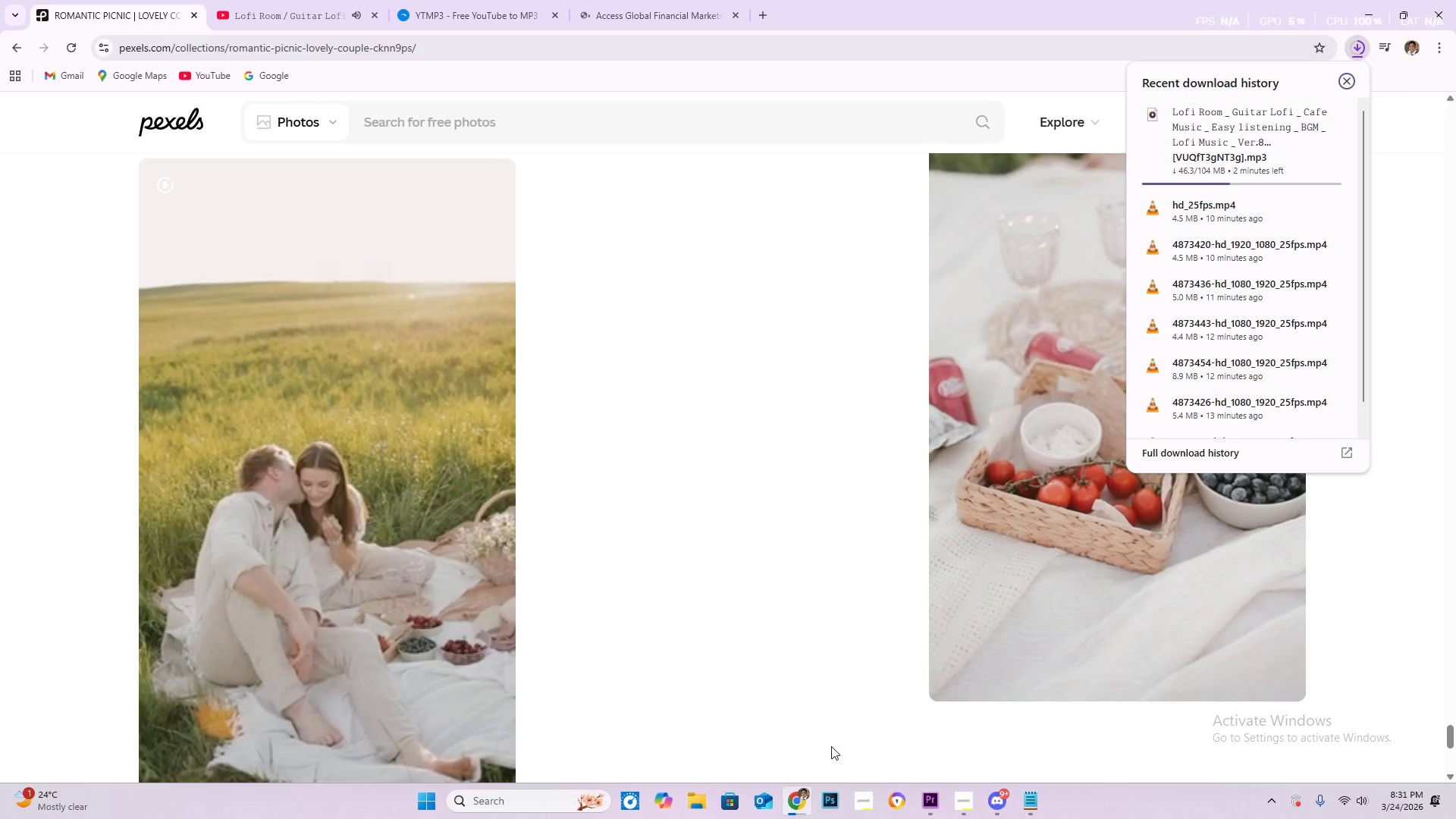 
left_click([928, 800])
 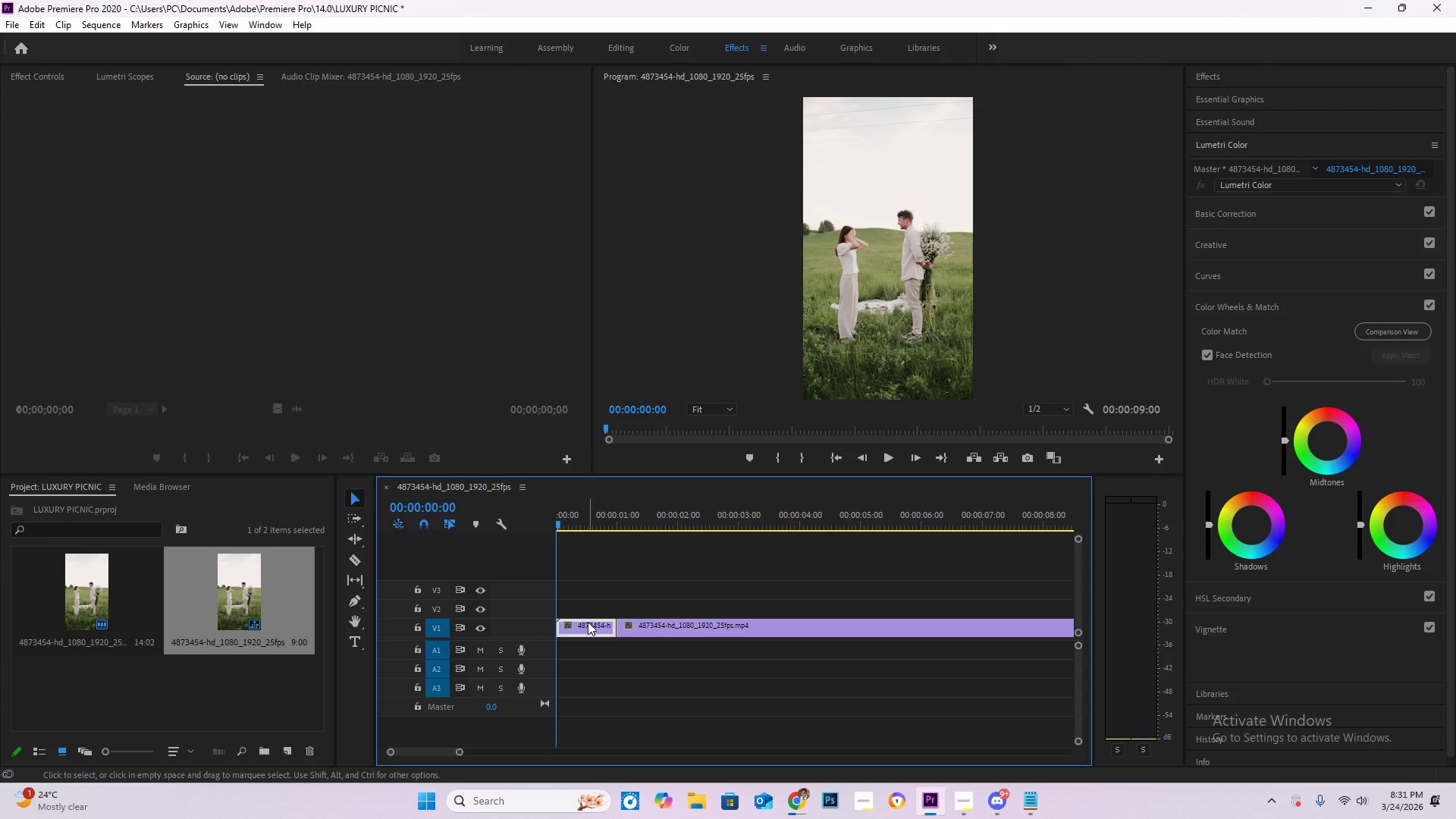 
key(Delete)
 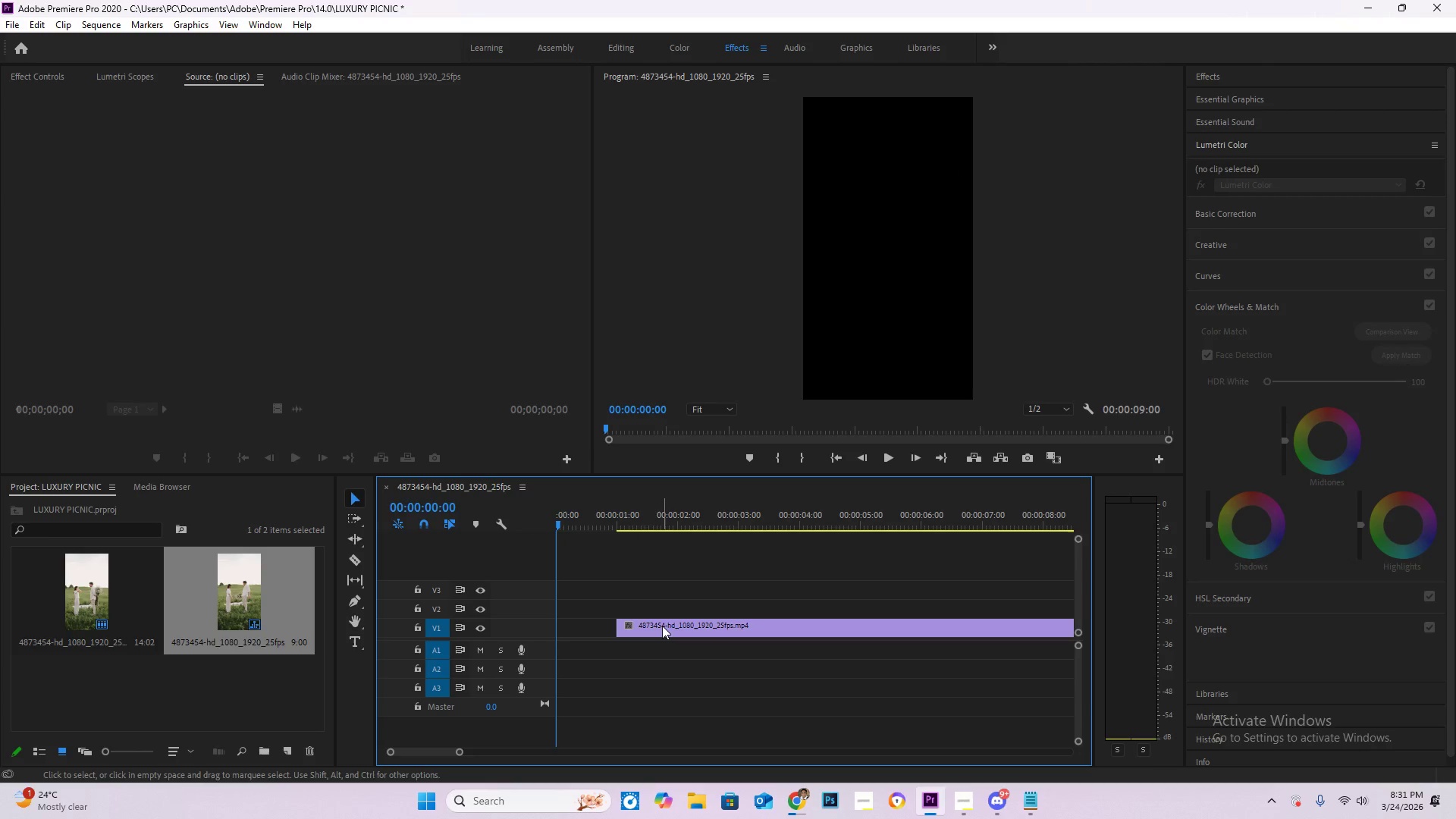 
left_click([662, 626])
 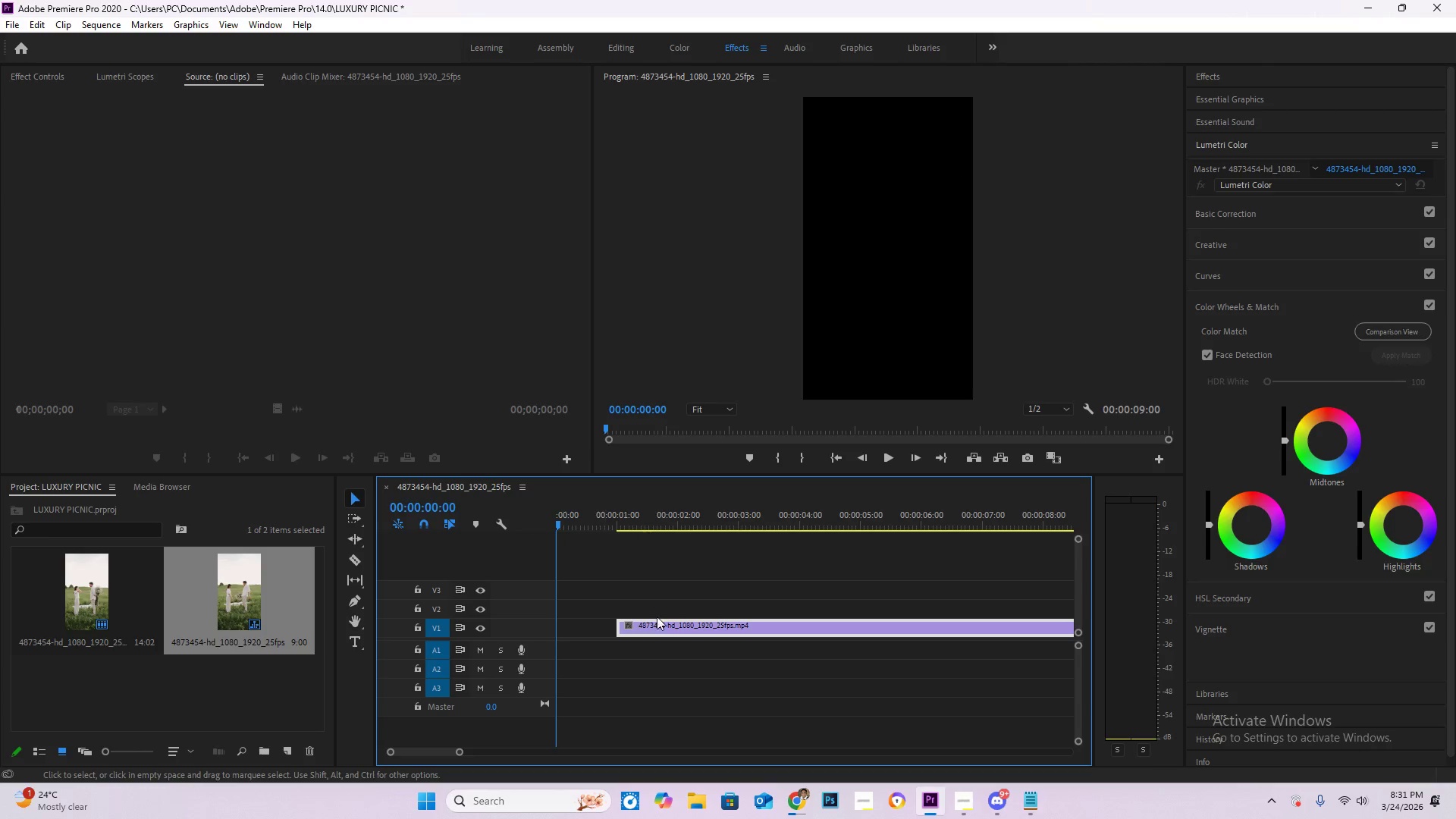 
left_click_drag(start_coordinate=[658, 623], to_coordinate=[576, 632])
 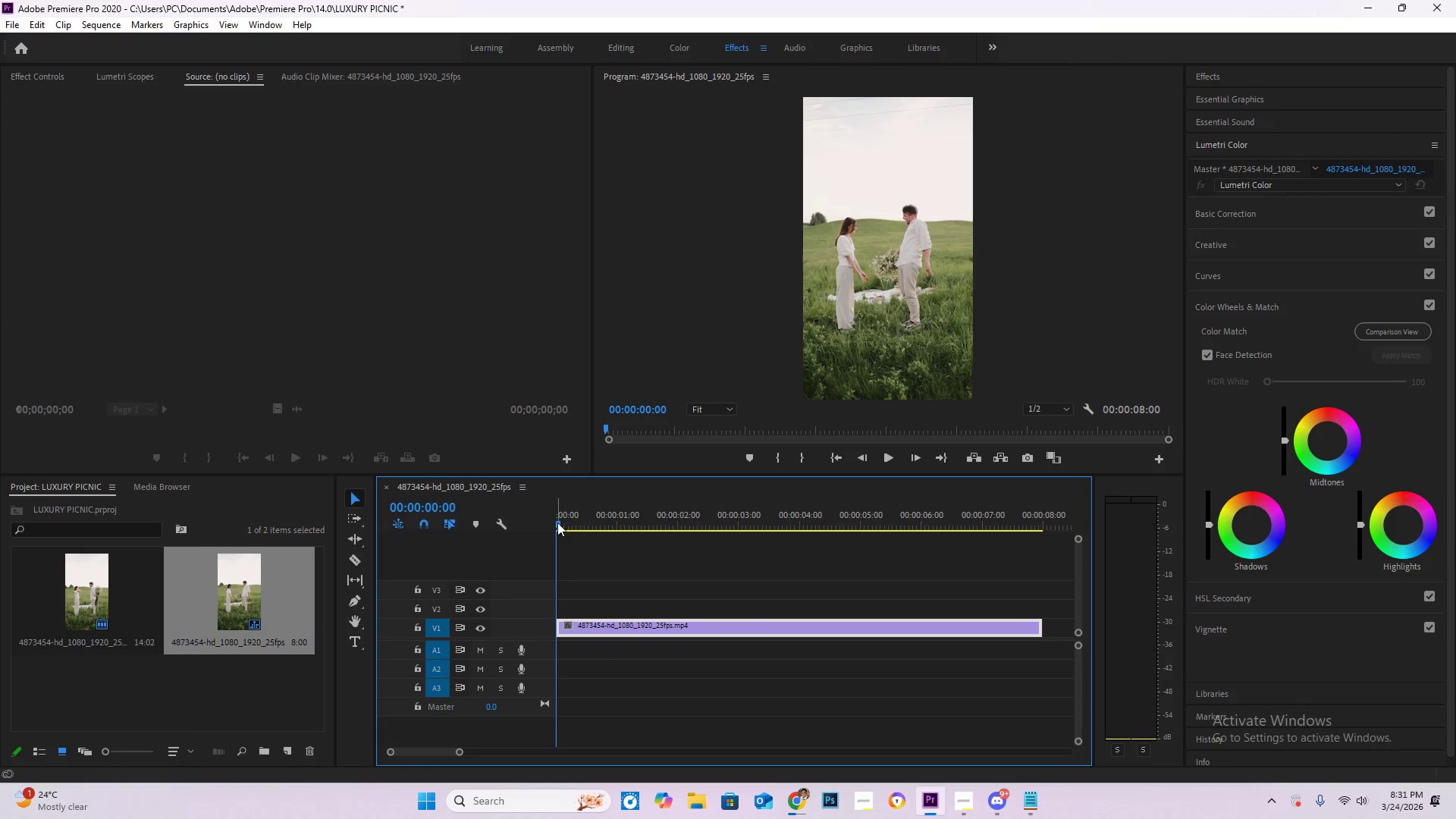 
left_click_drag(start_coordinate=[557, 522], to_coordinate=[618, 539])
 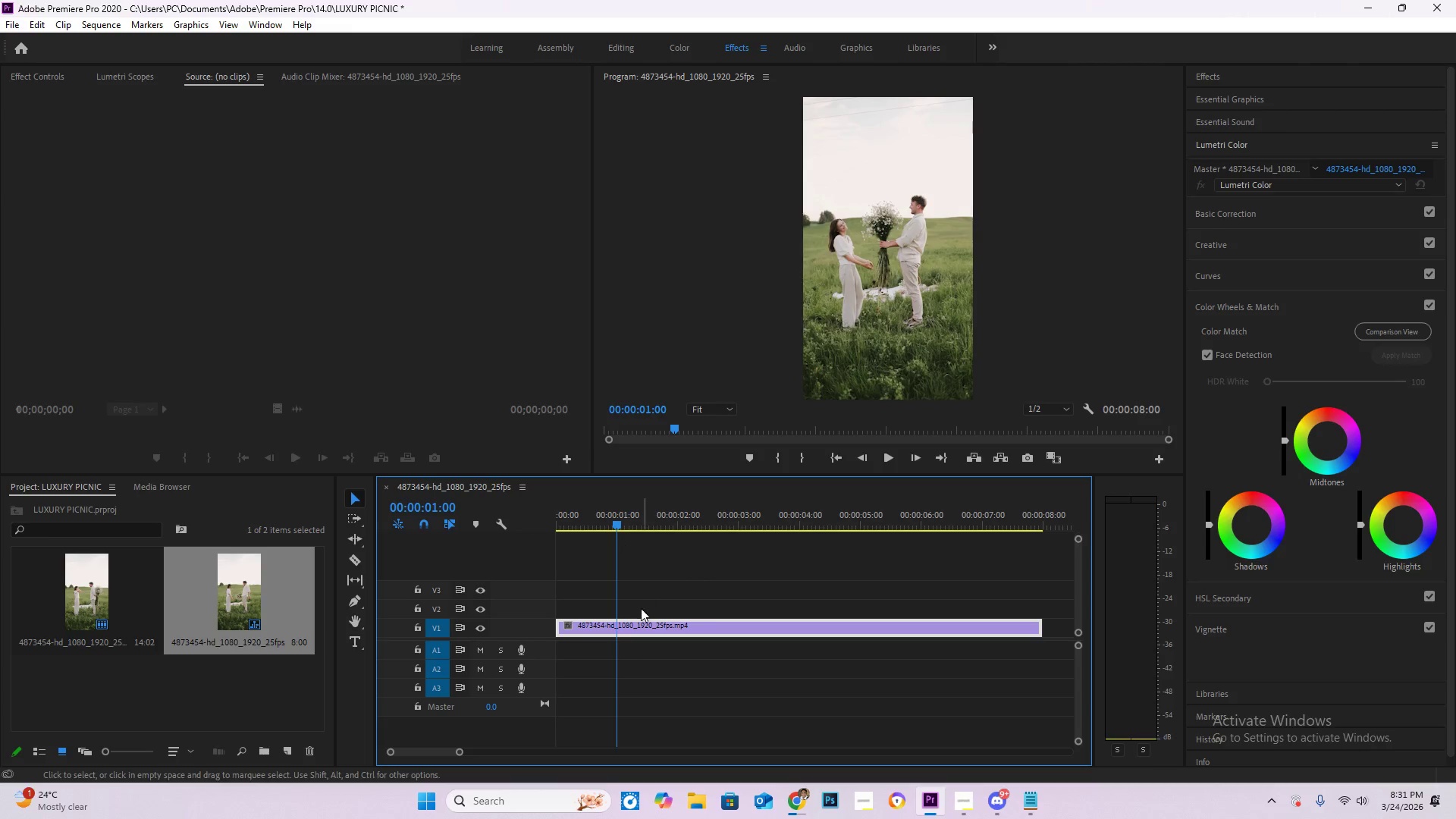 
key(C)
 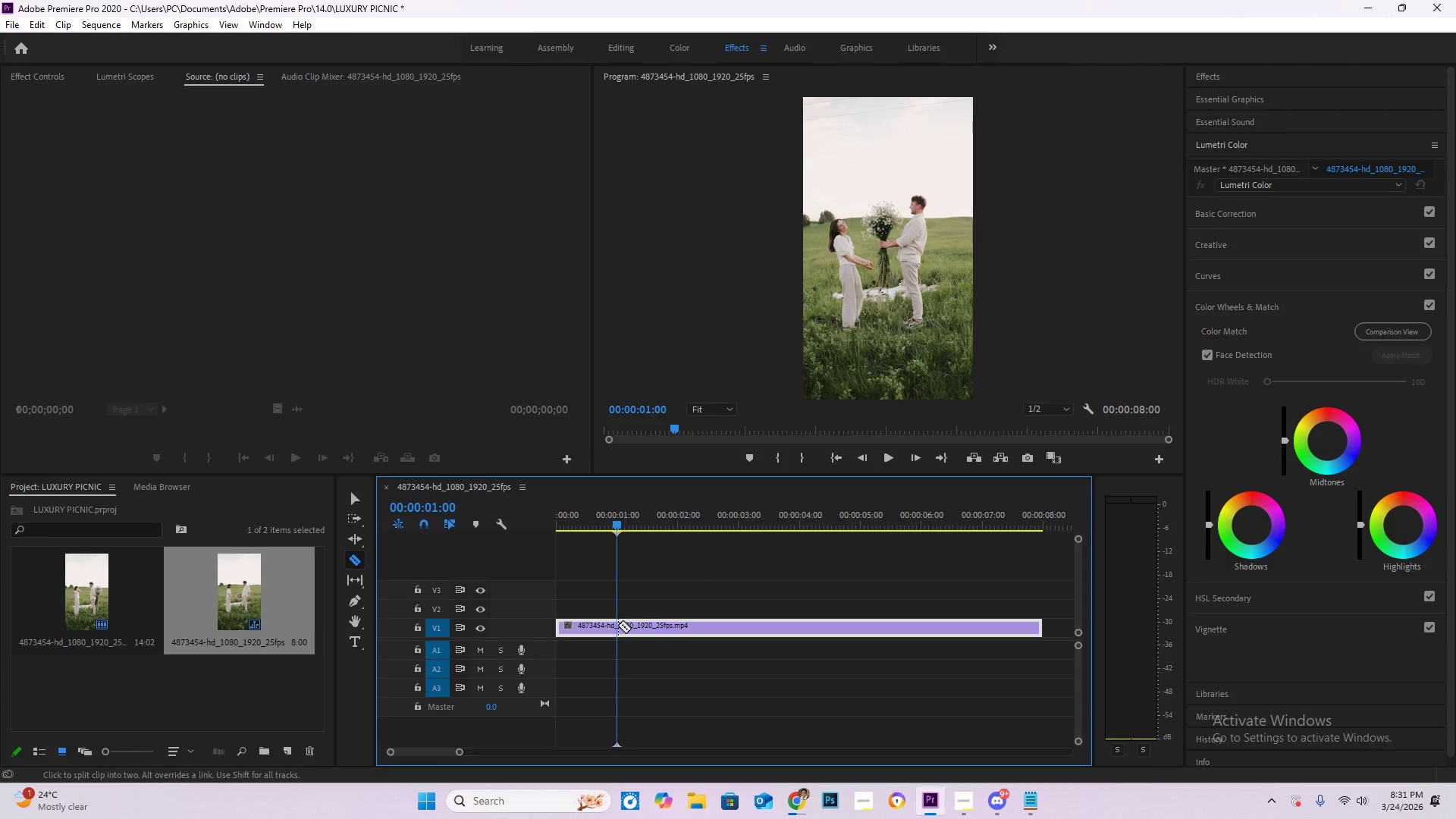 
left_click([618, 625])
 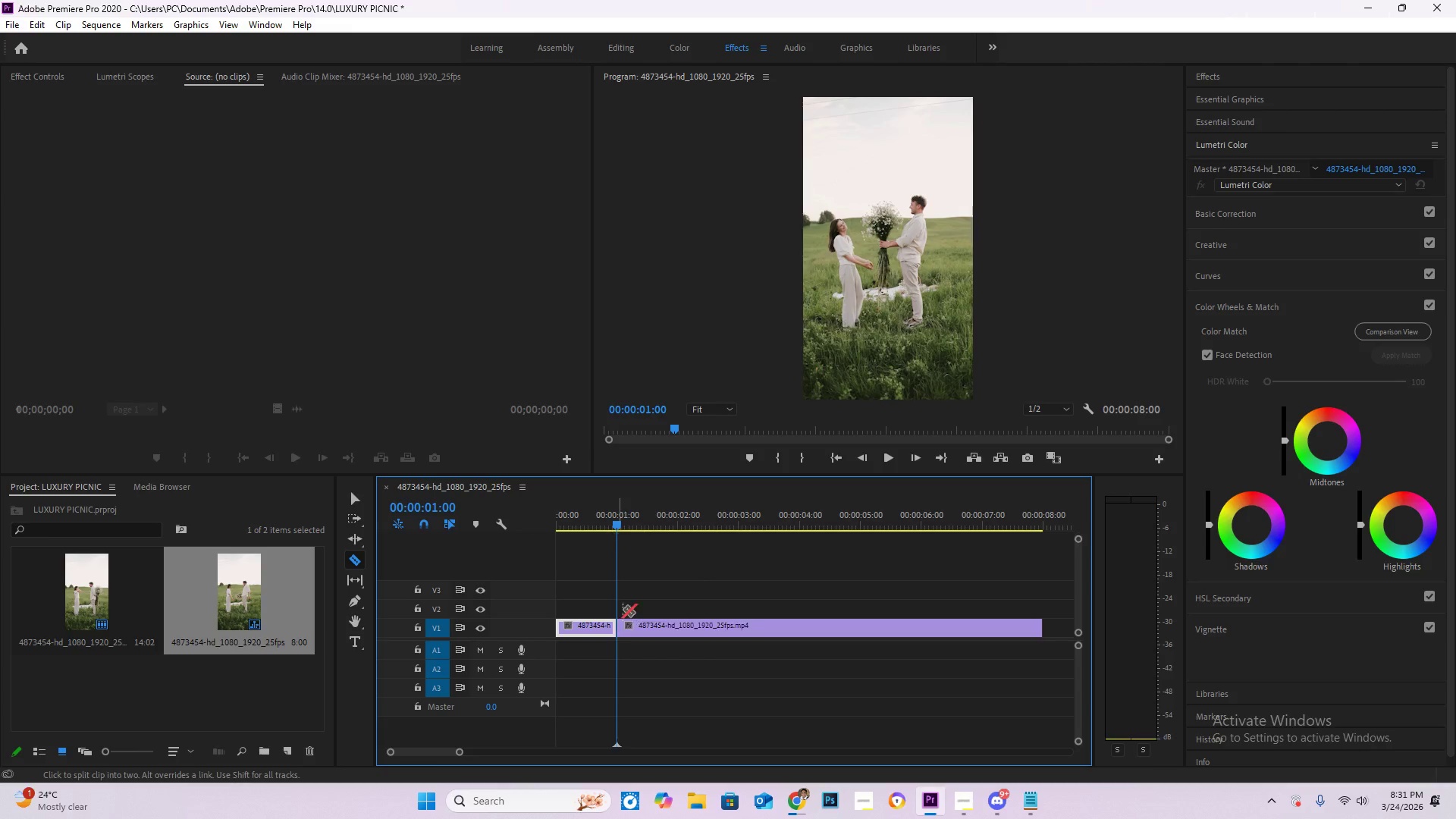 
key(V)
 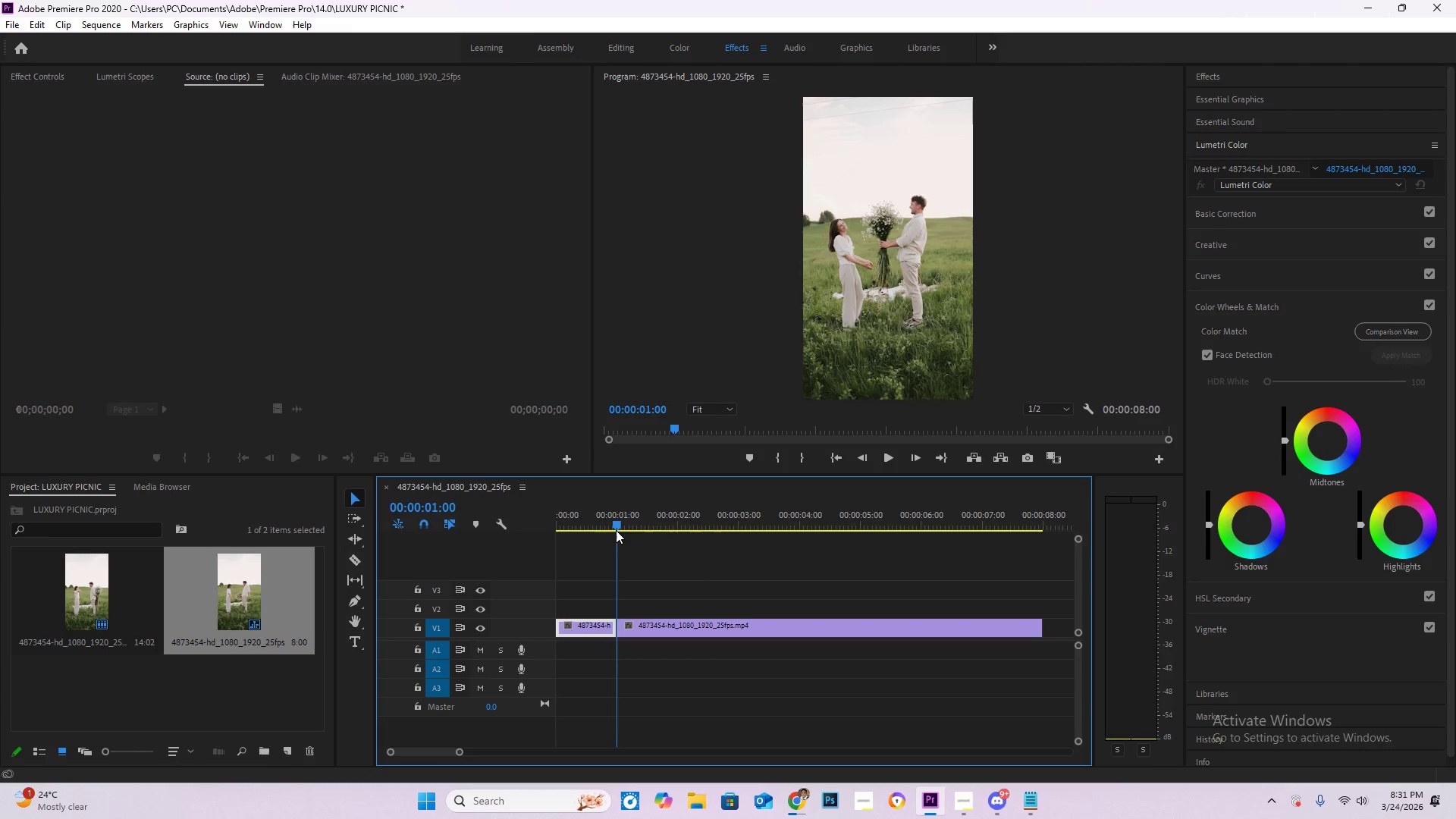 
left_click_drag(start_coordinate=[617, 529], to_coordinate=[824, 560])
 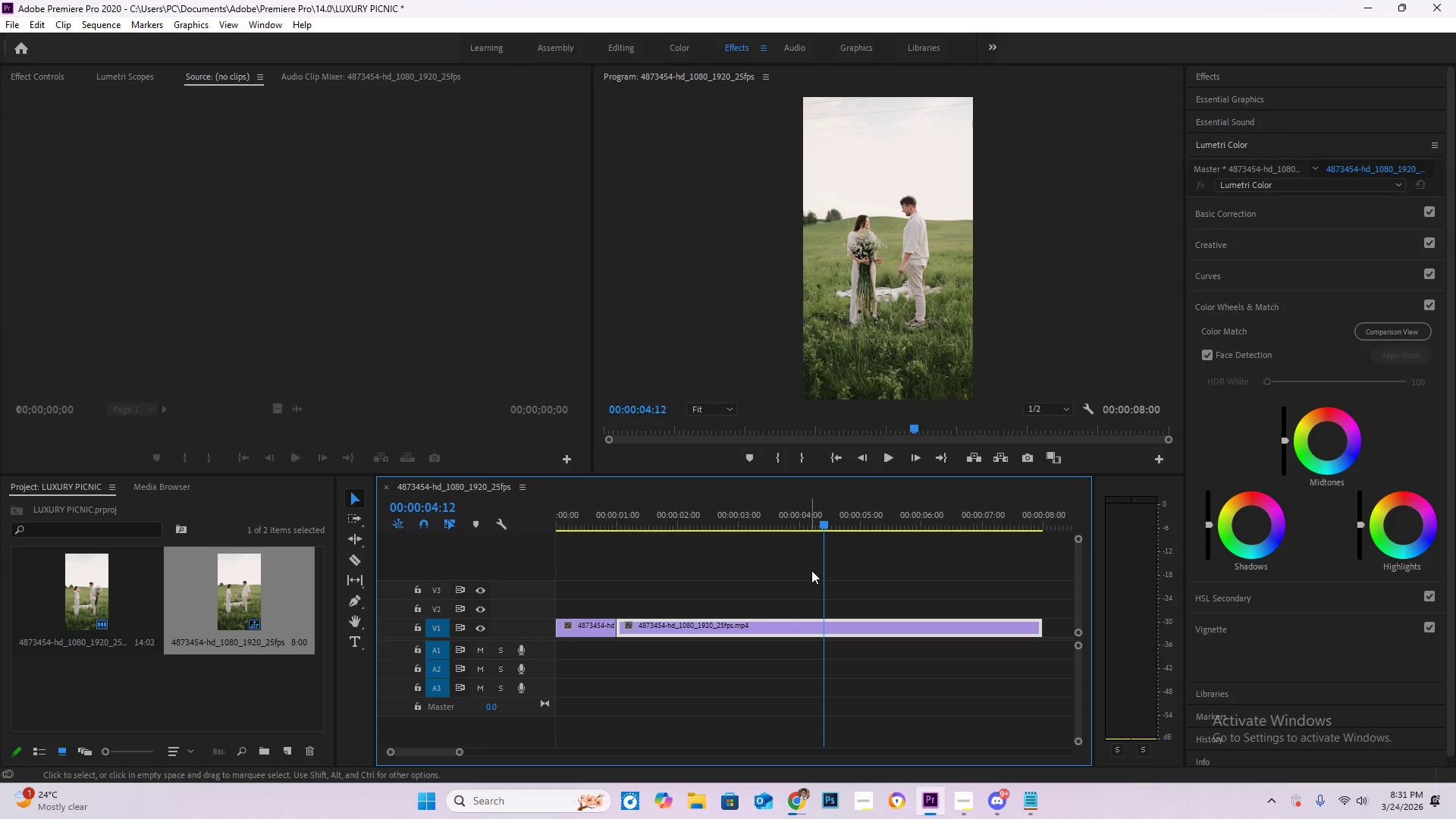 
hold_key(key=AltLeft, duration=0.44)
scroll: coordinate [812, 571], scroll_direction: down, amount: 4.0
 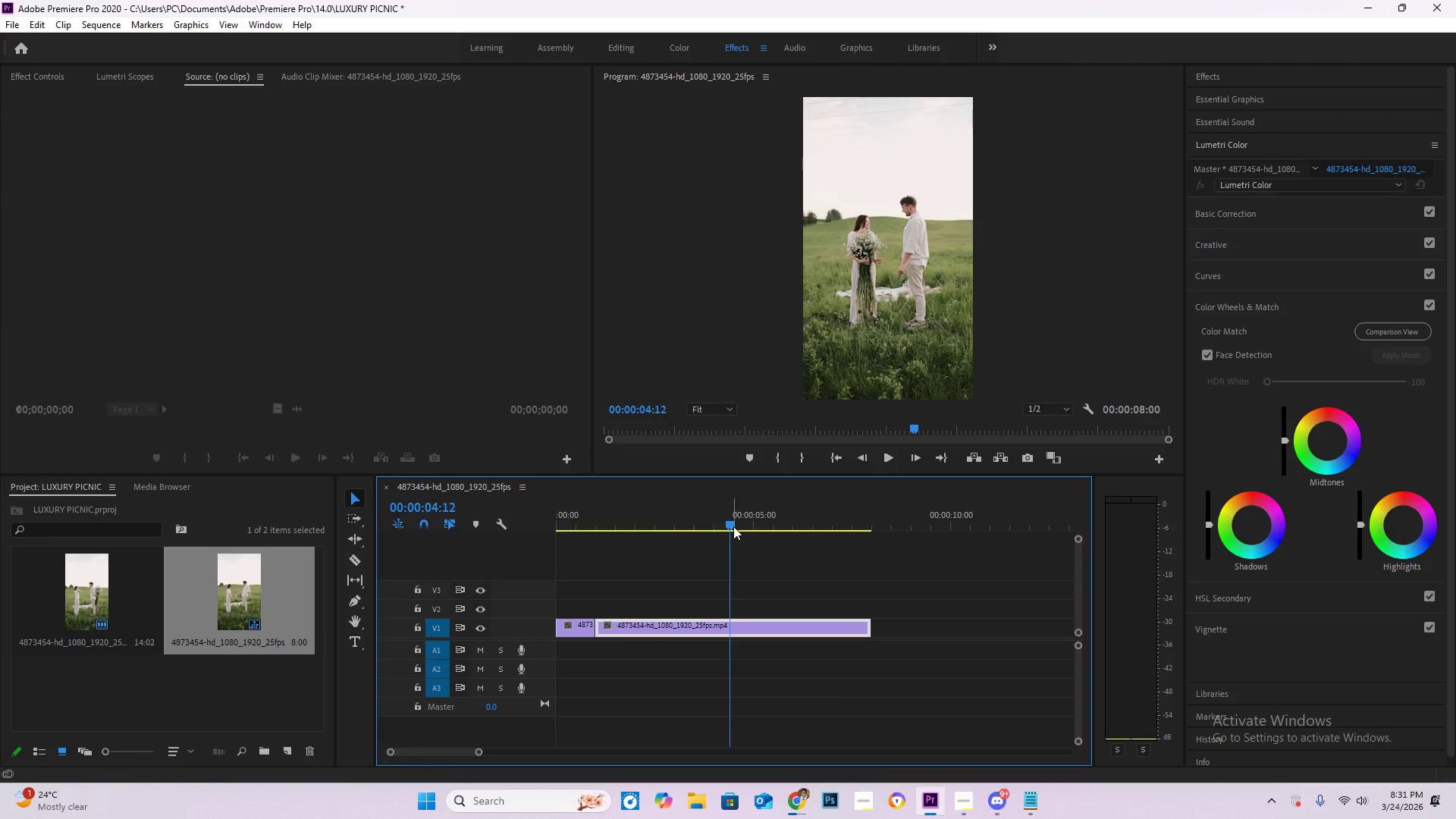 
left_click_drag(start_coordinate=[730, 522], to_coordinate=[846, 532])
 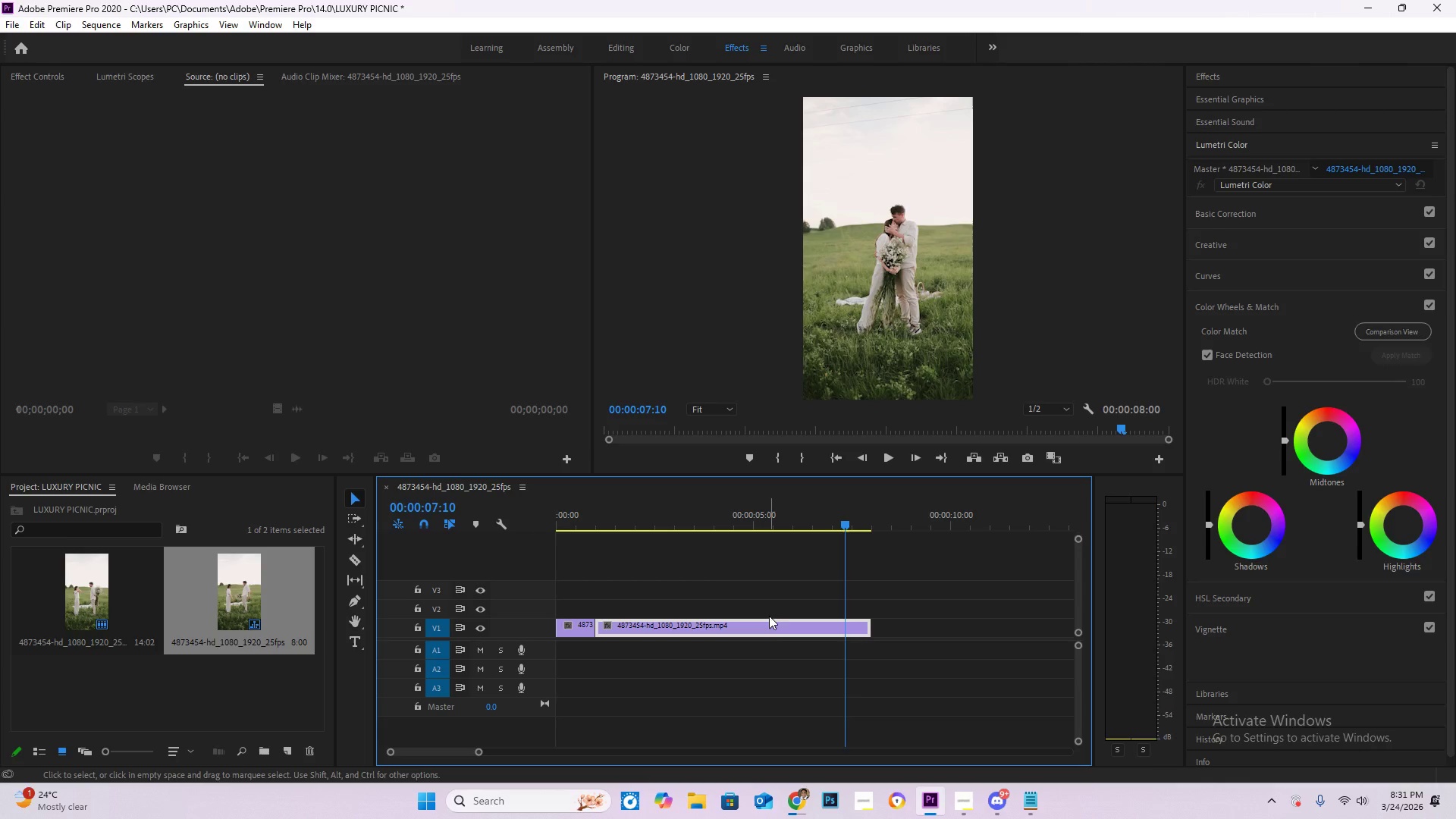 
left_click([769, 620])
 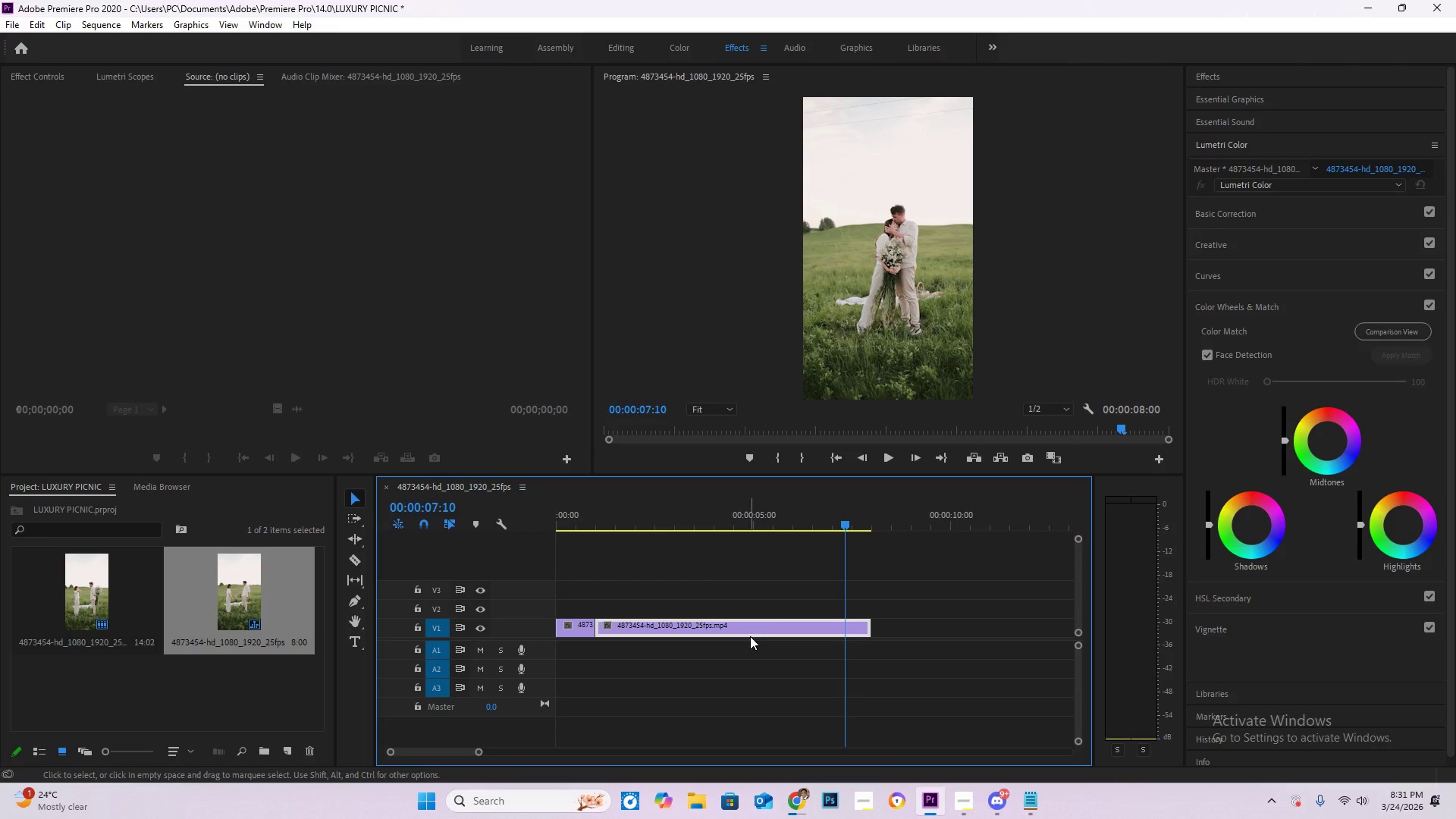 
left_click([758, 632])
 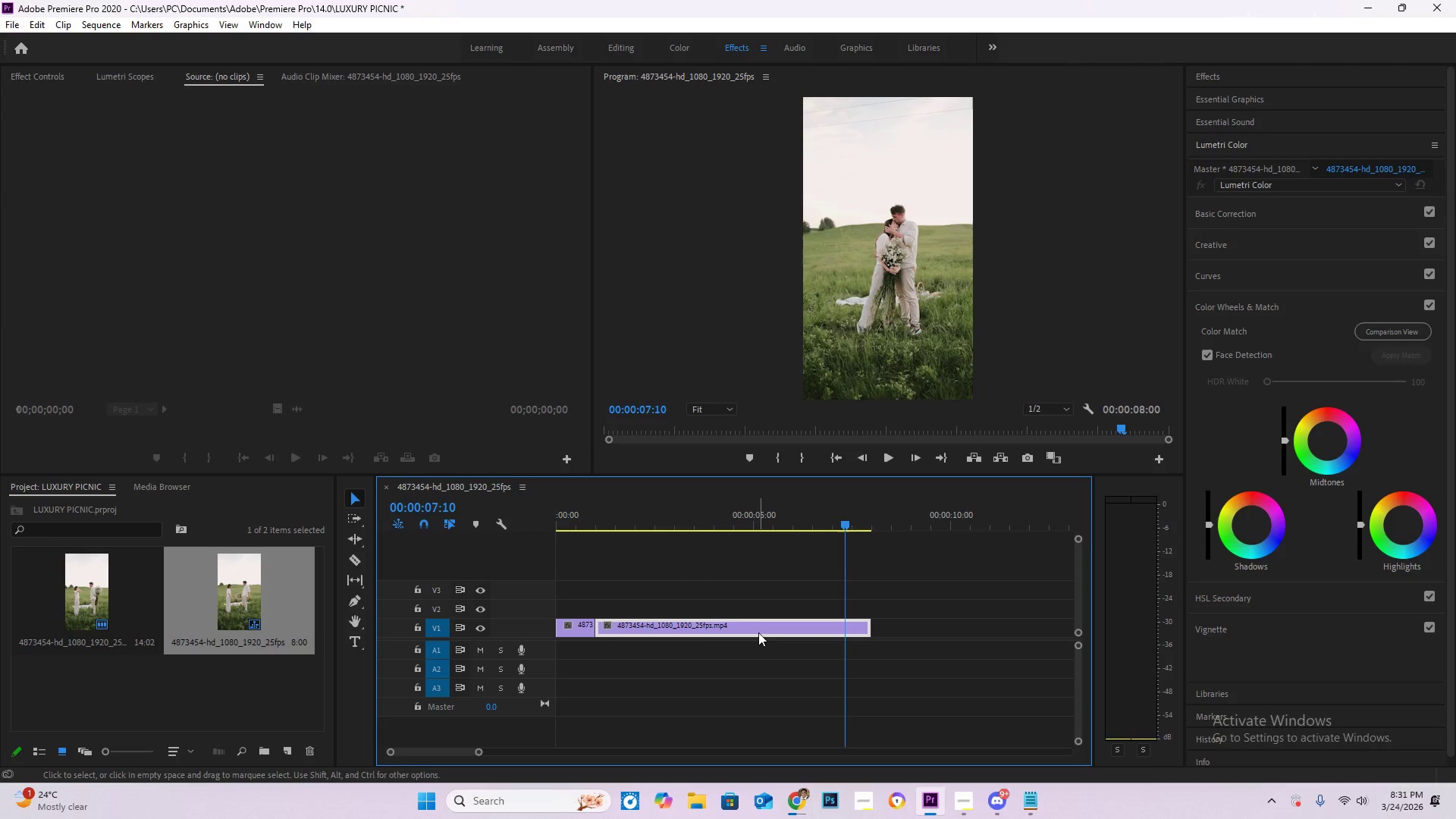 
key(Delete)
 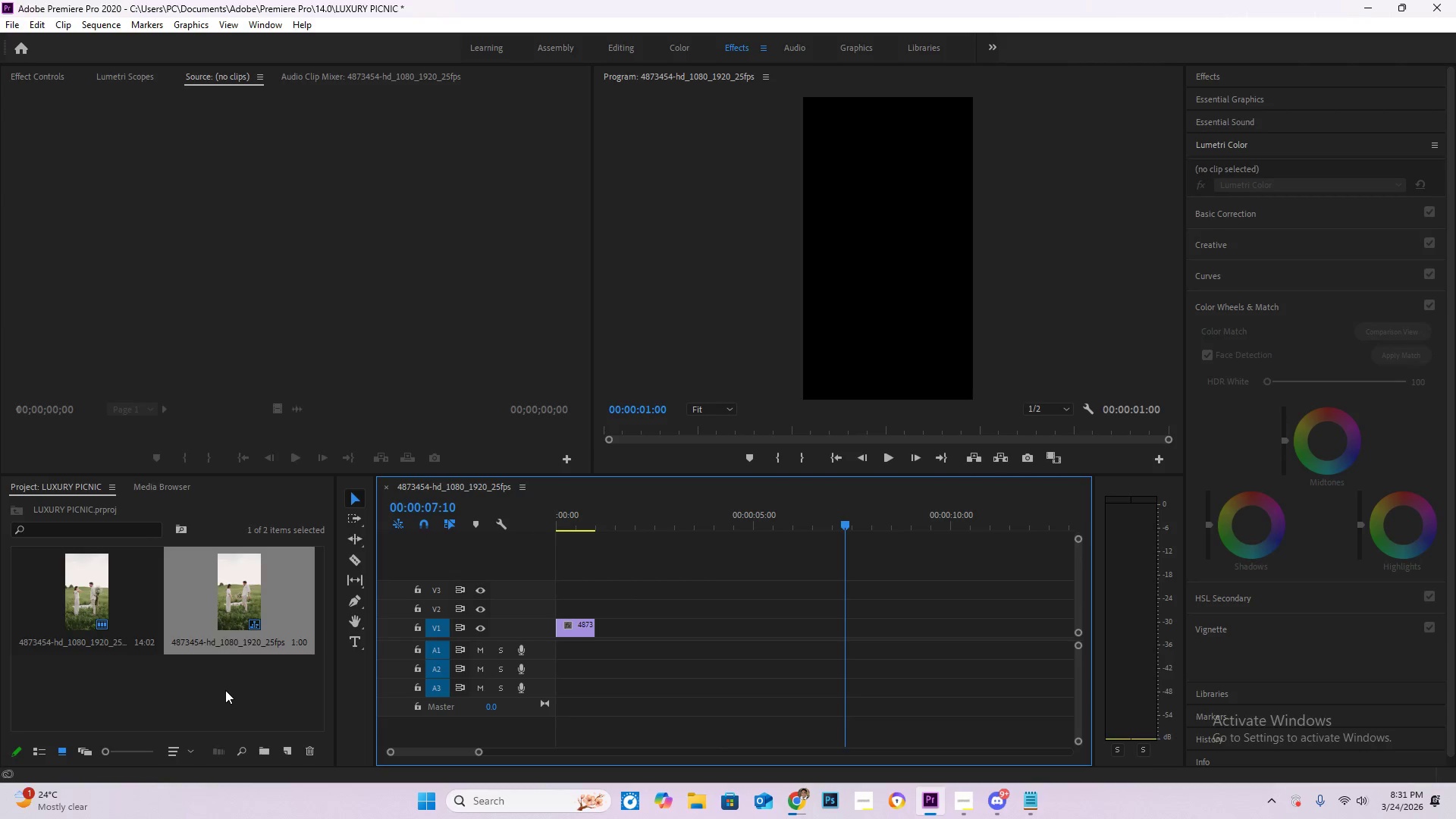 
double_click([225, 690])
 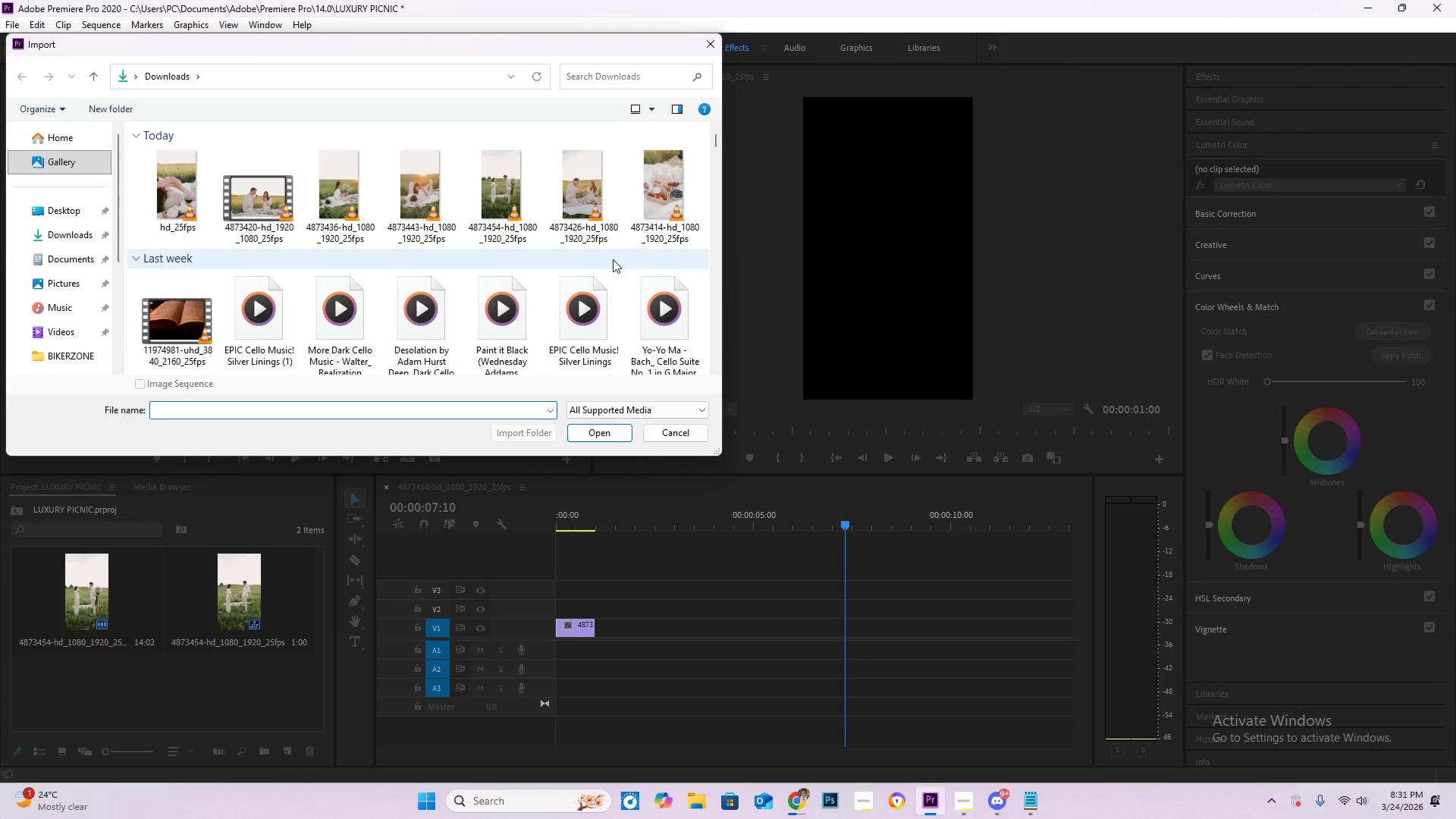 
mouse_move([661, 206])
 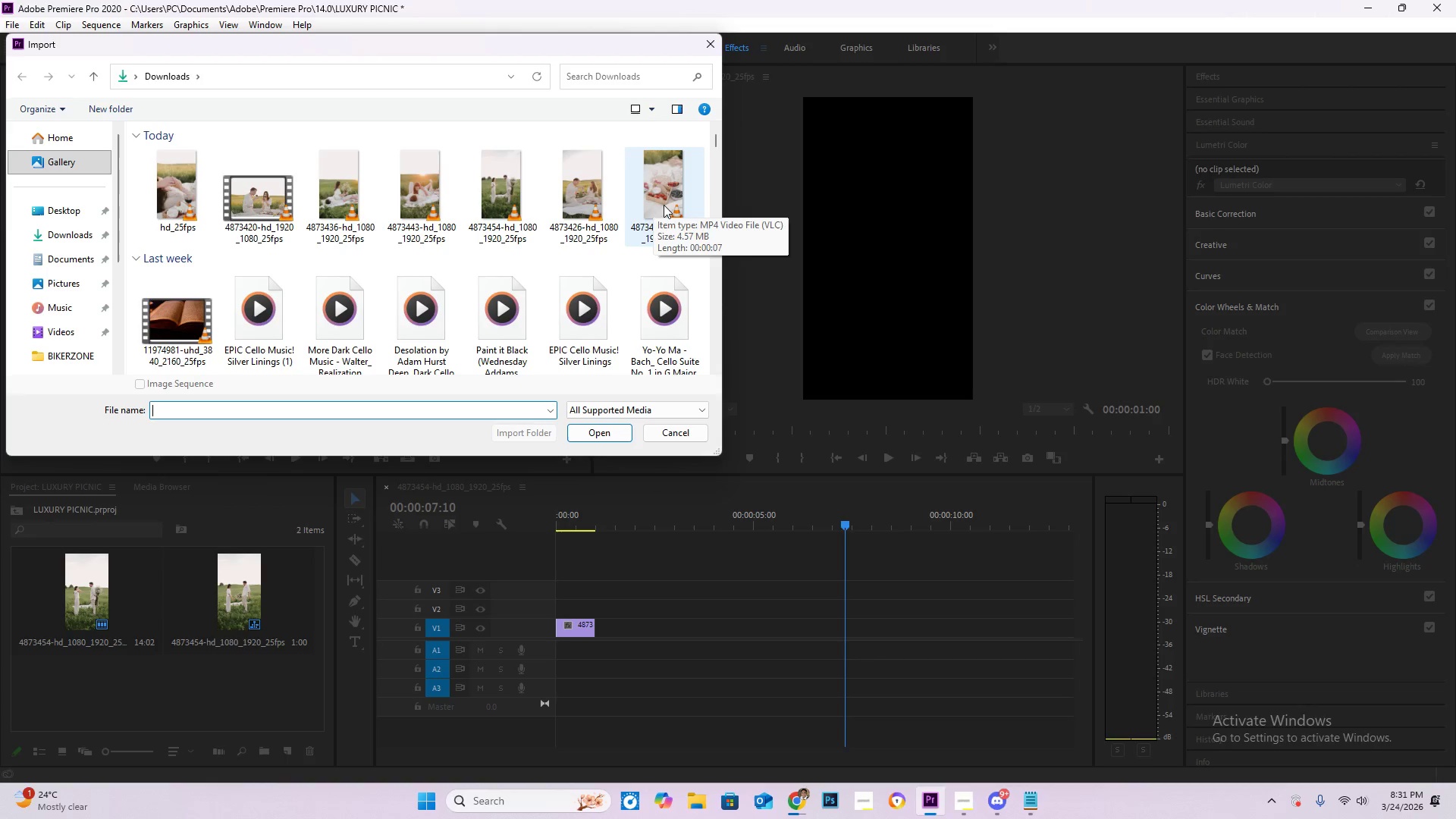 
wait(5.18)
 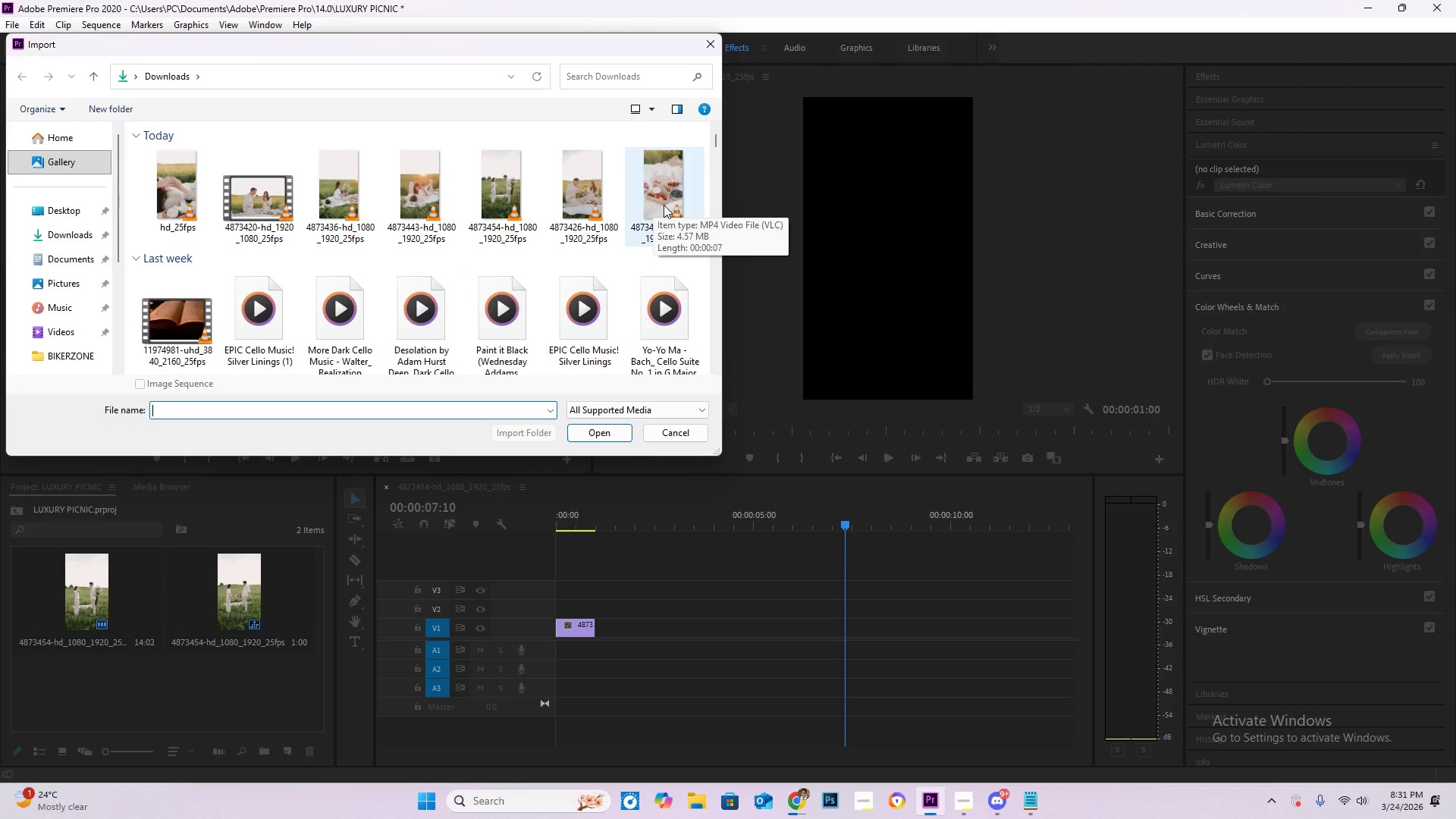 
double_click([664, 205])
 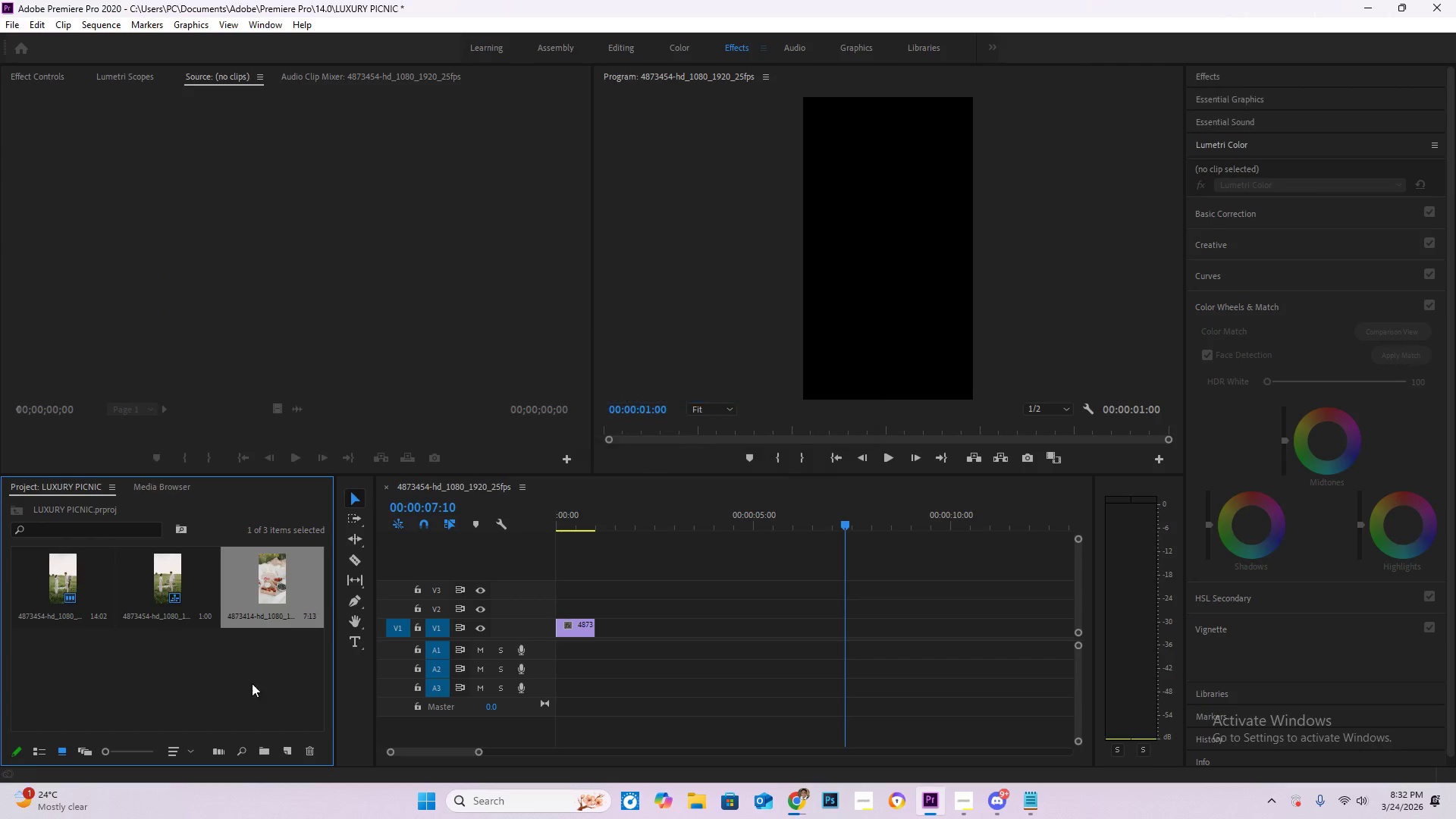 
left_click_drag(start_coordinate=[264, 581], to_coordinate=[602, 632])
 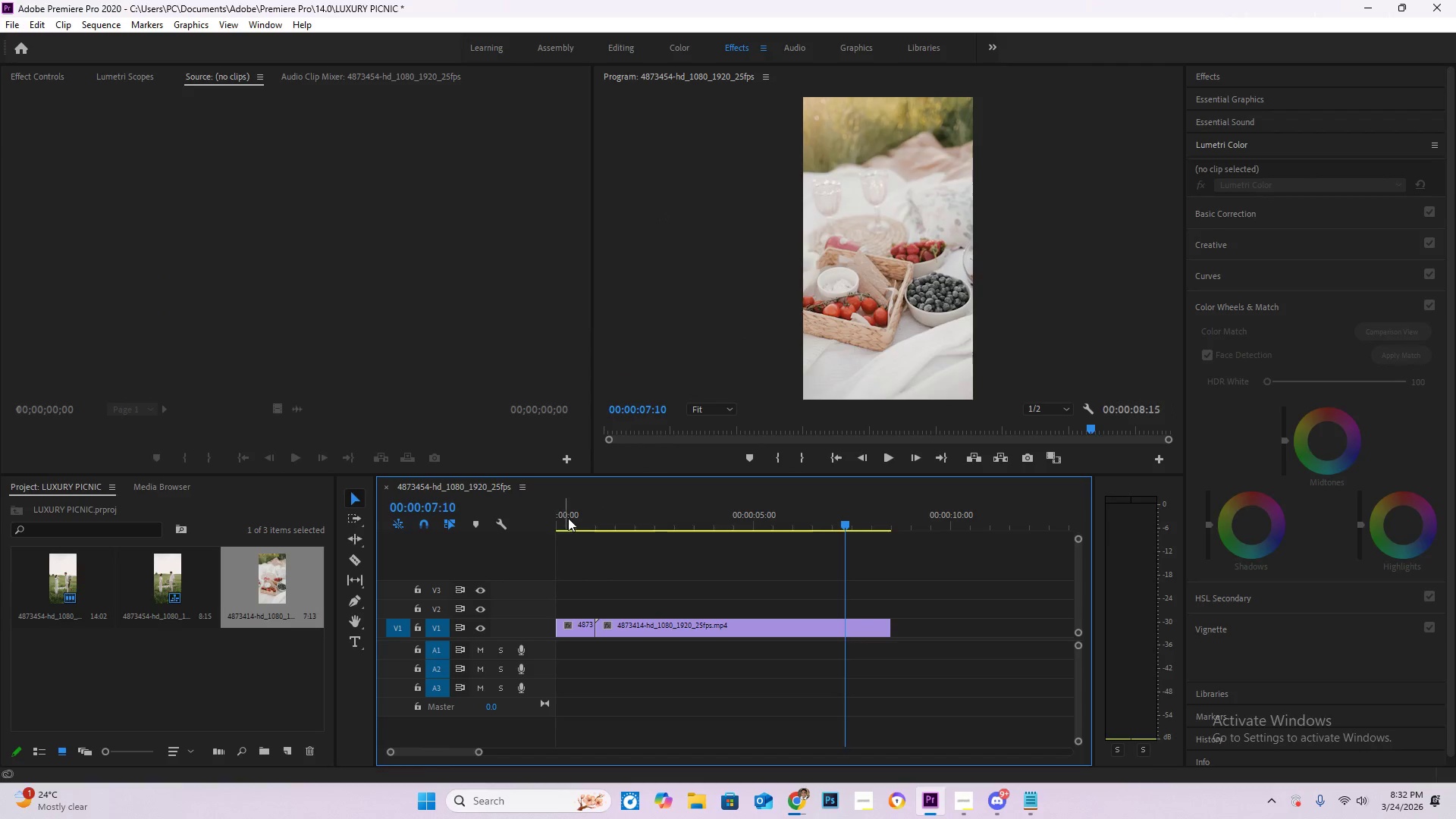 
left_click_drag(start_coordinate=[569, 516], to_coordinate=[475, 504])
 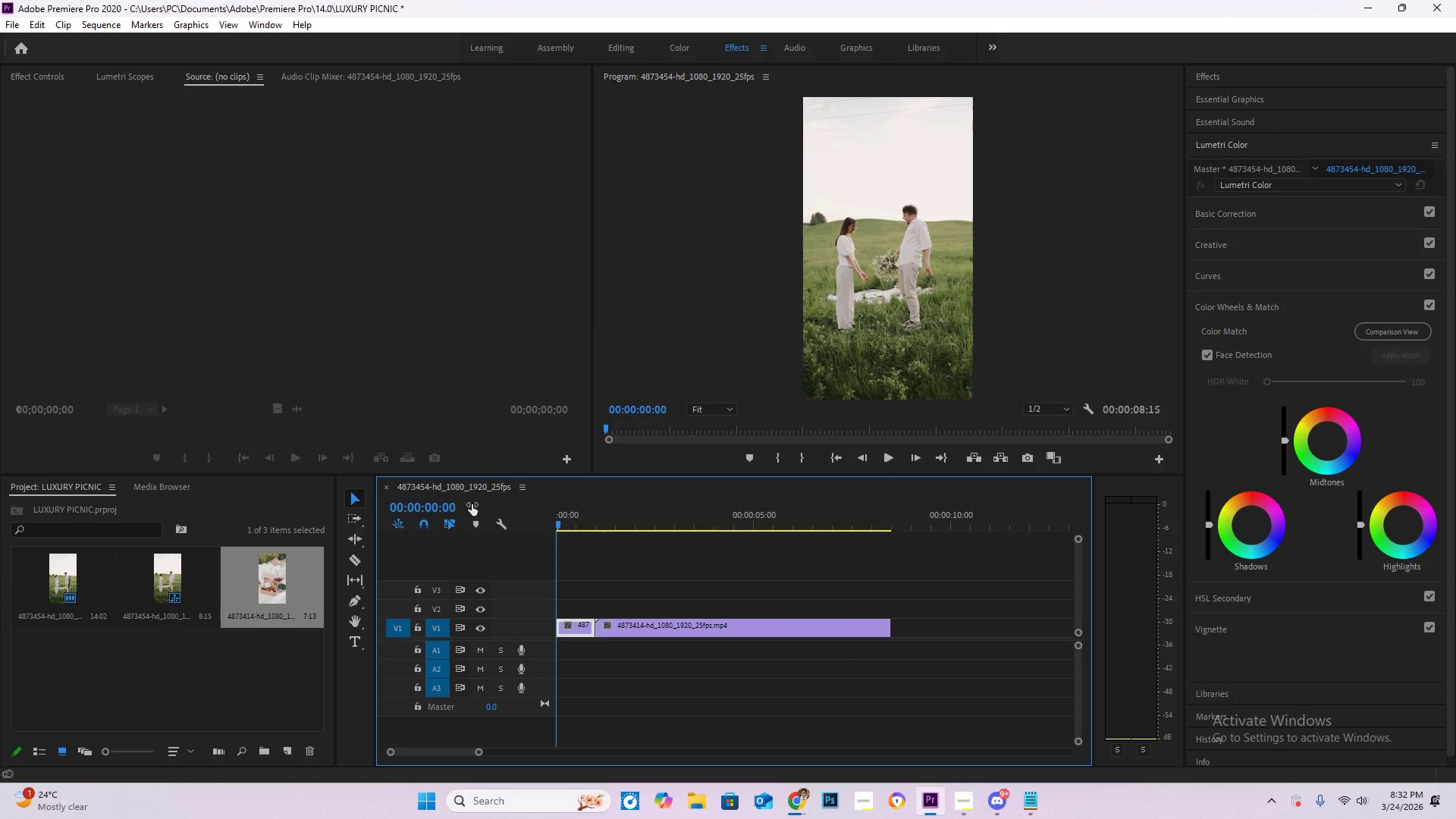 
key(Space)
 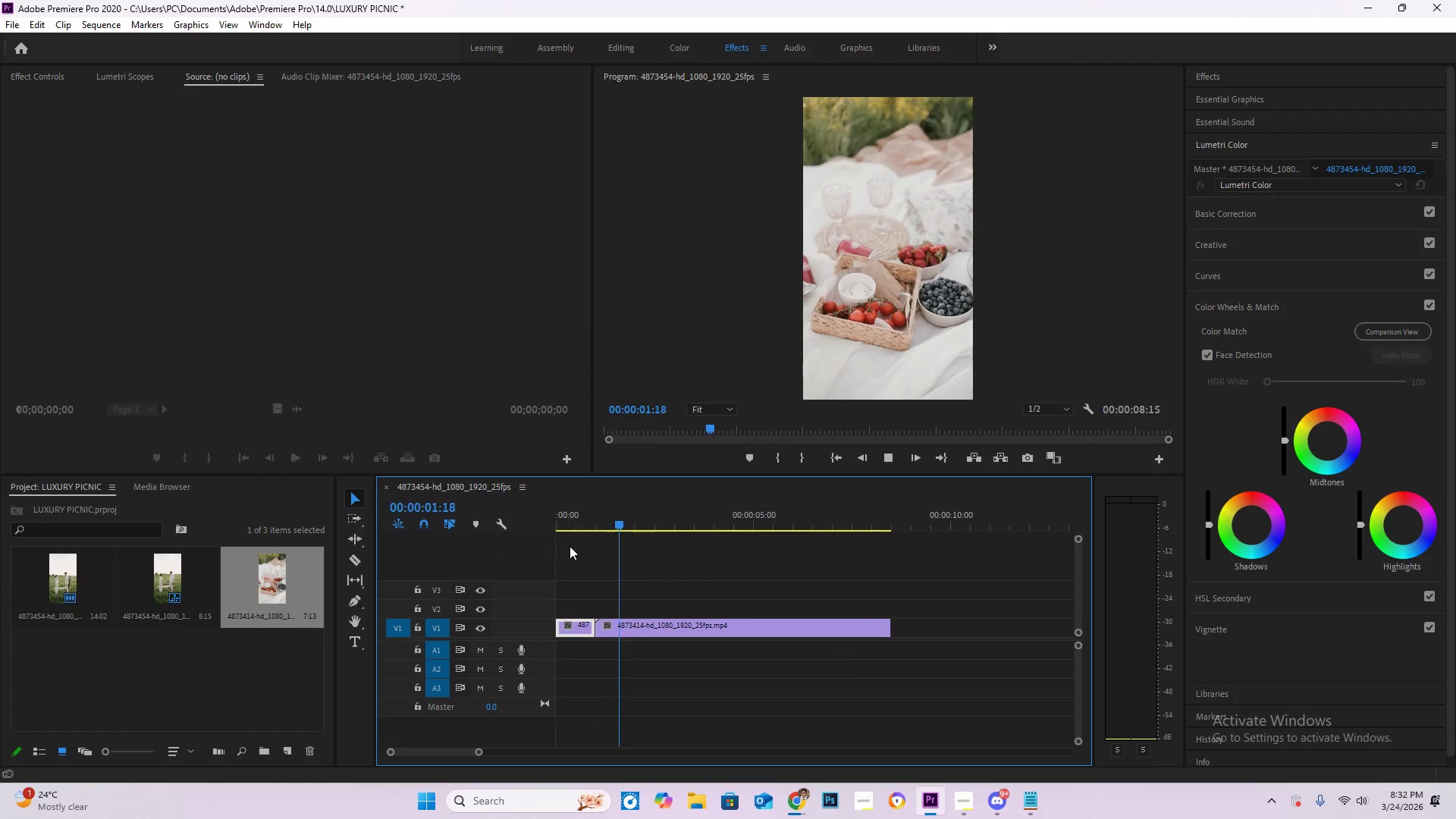 
left_click_drag(start_coordinate=[630, 524], to_coordinate=[637, 532])
 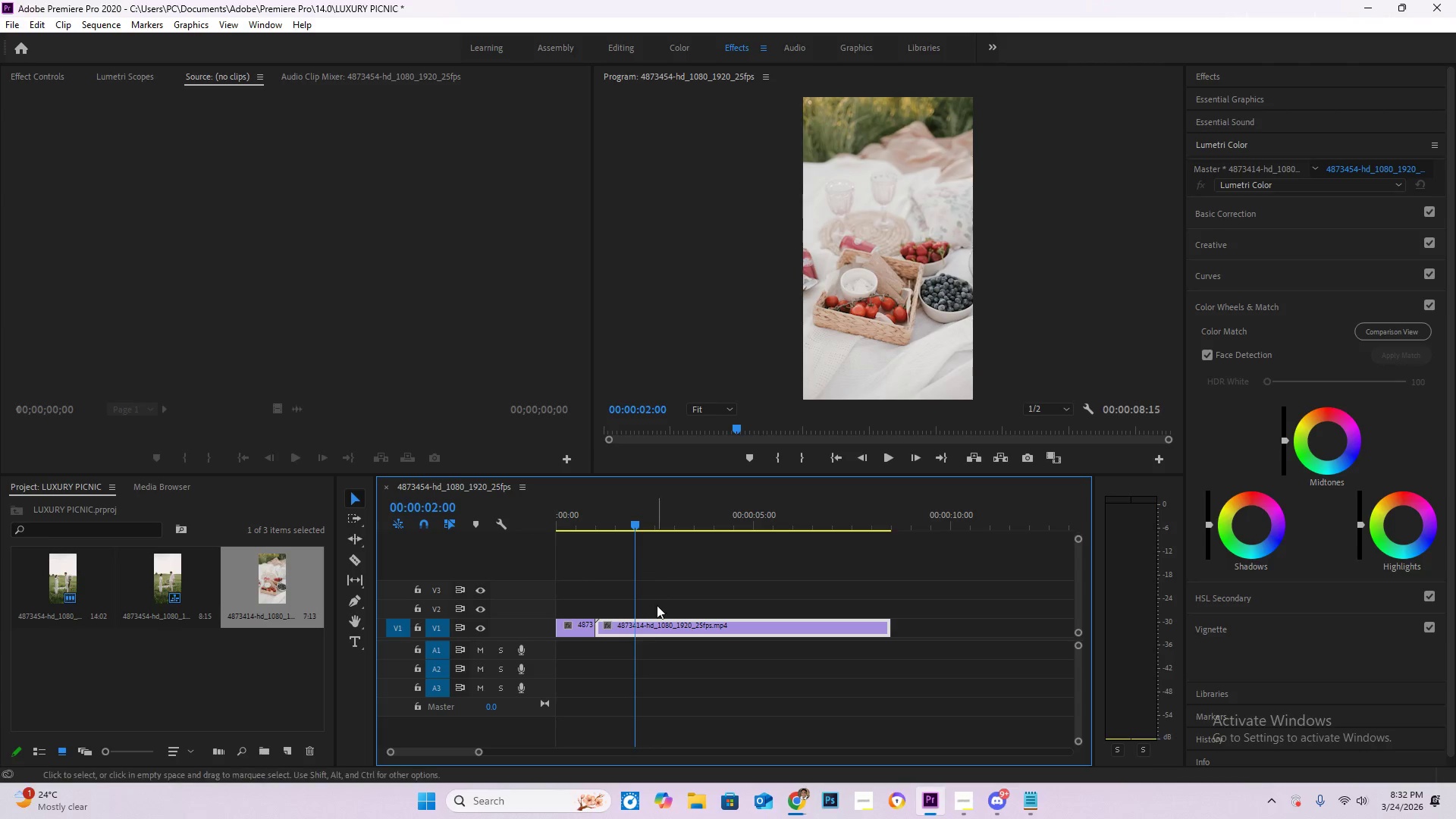 
type(CV)
 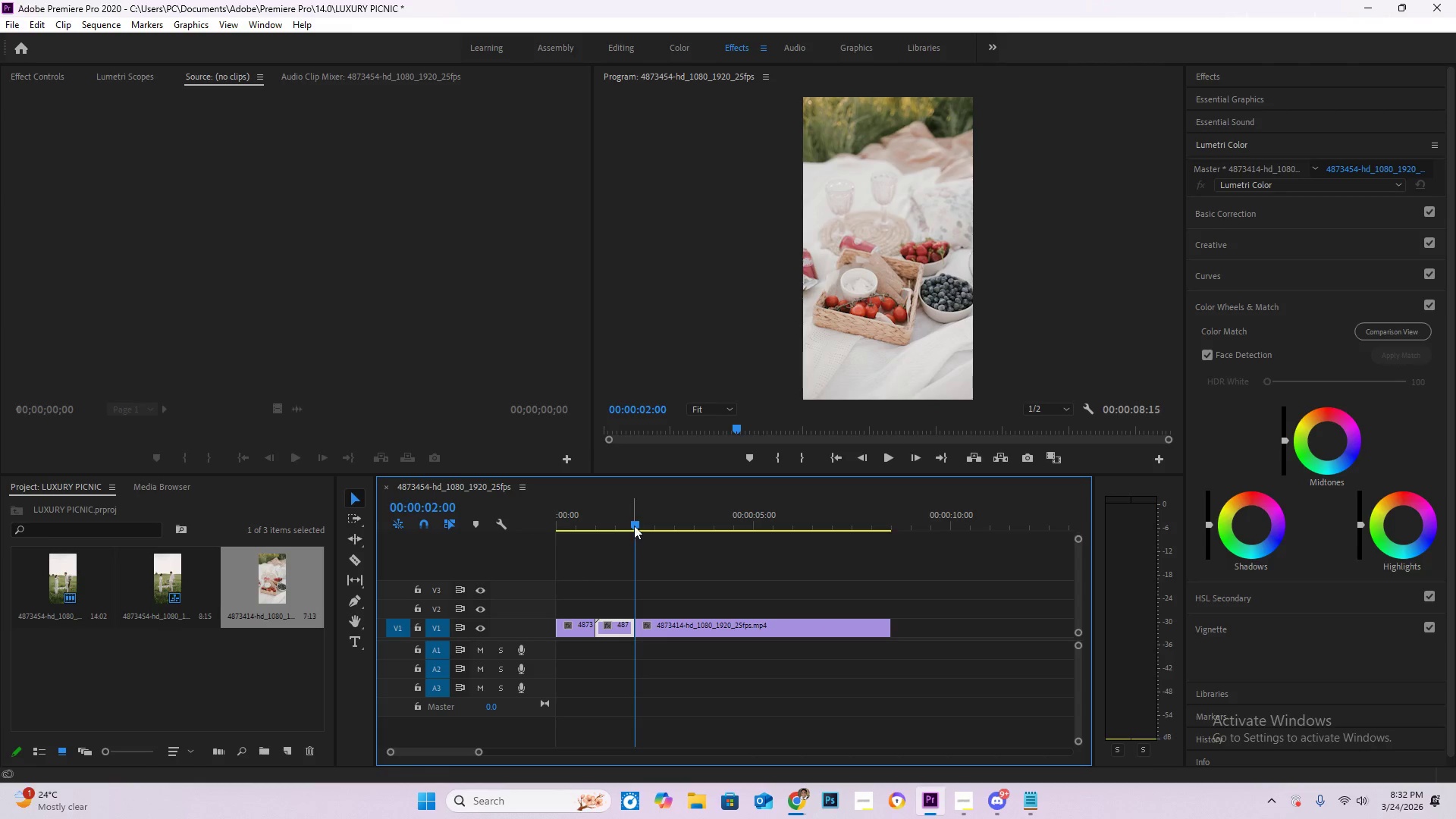 
left_click_drag(start_coordinate=[635, 525], to_coordinate=[682, 548])
 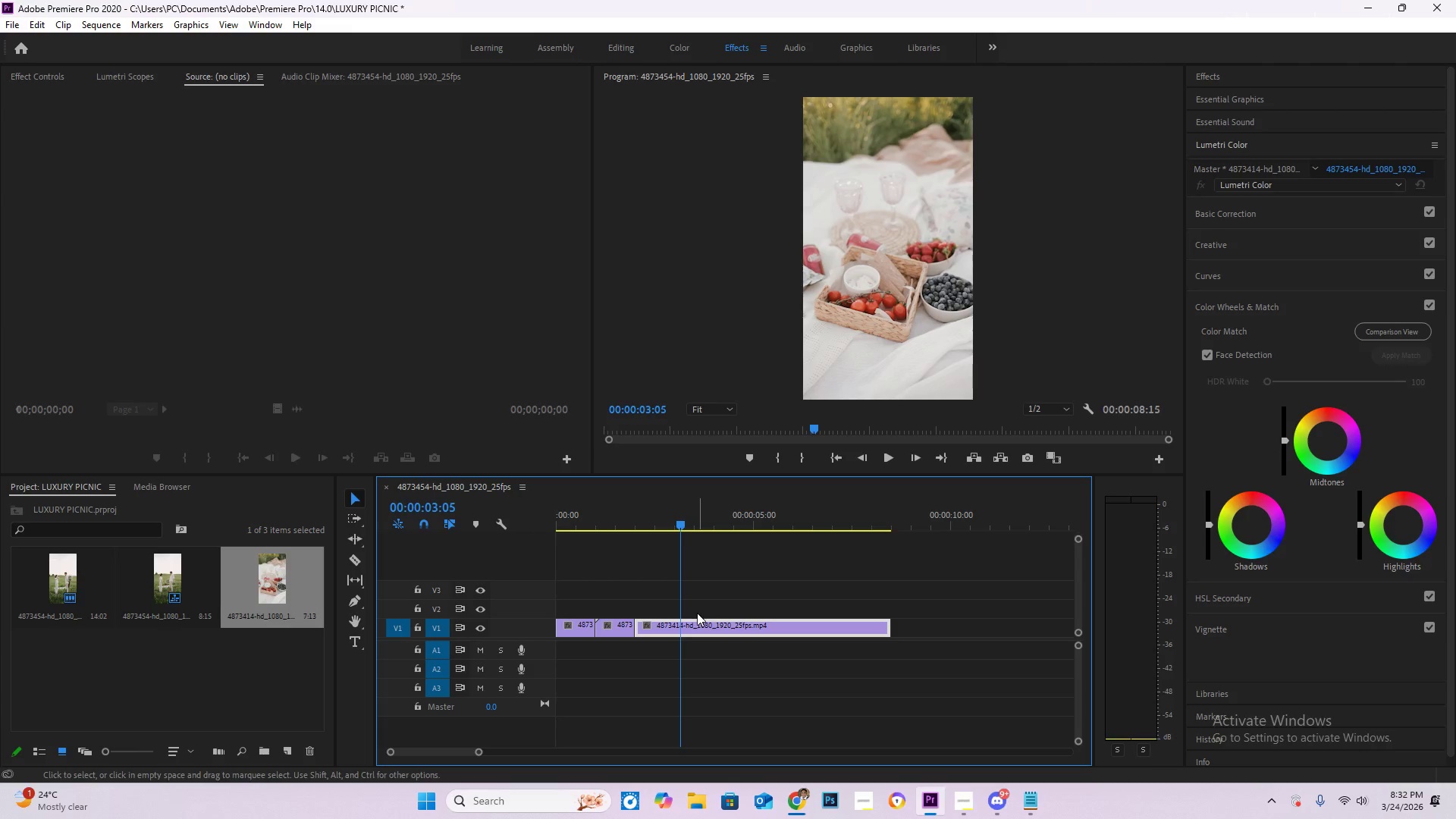 
key(C)
 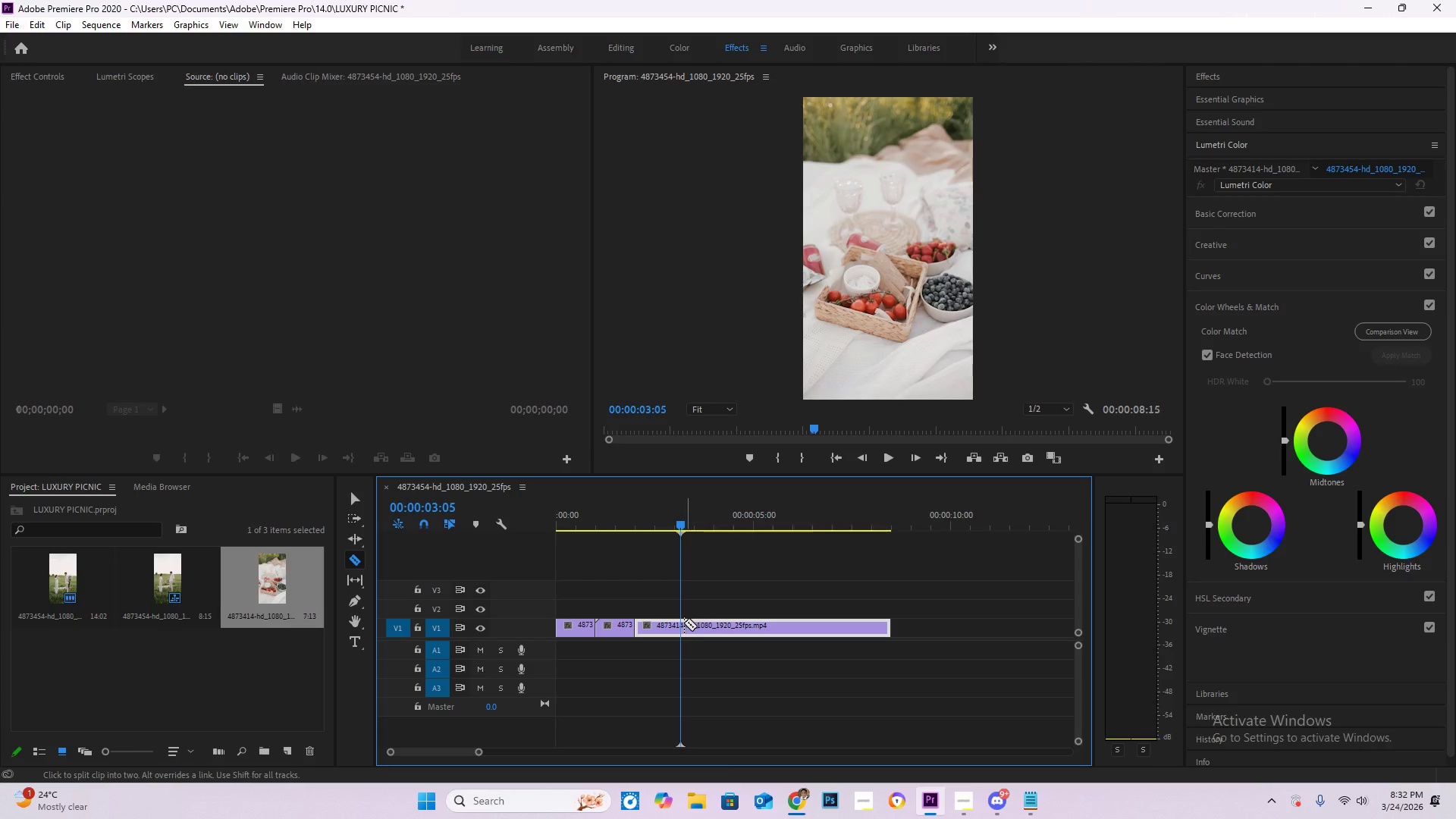 
left_click([682, 624])
 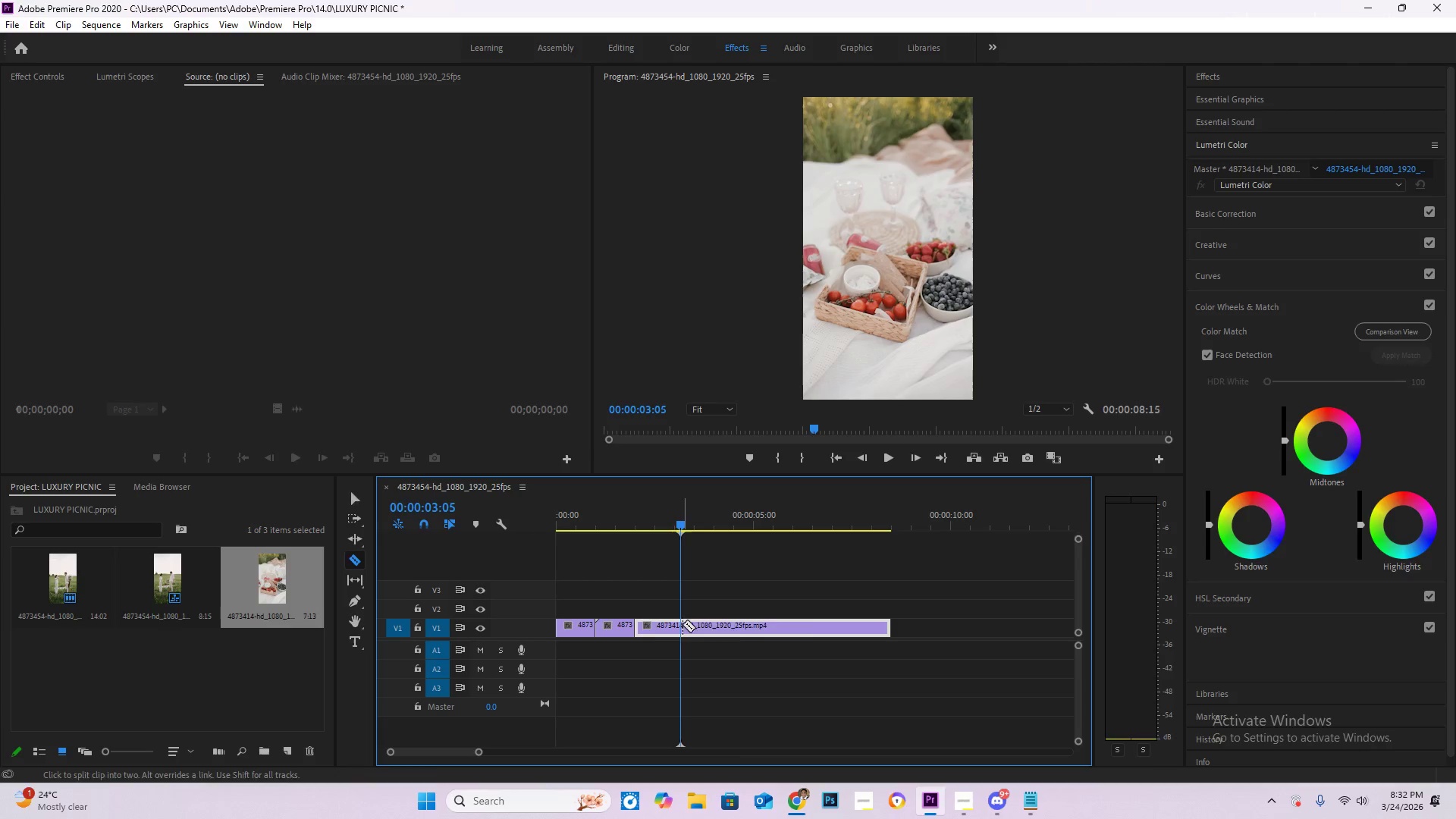 
key(V)
 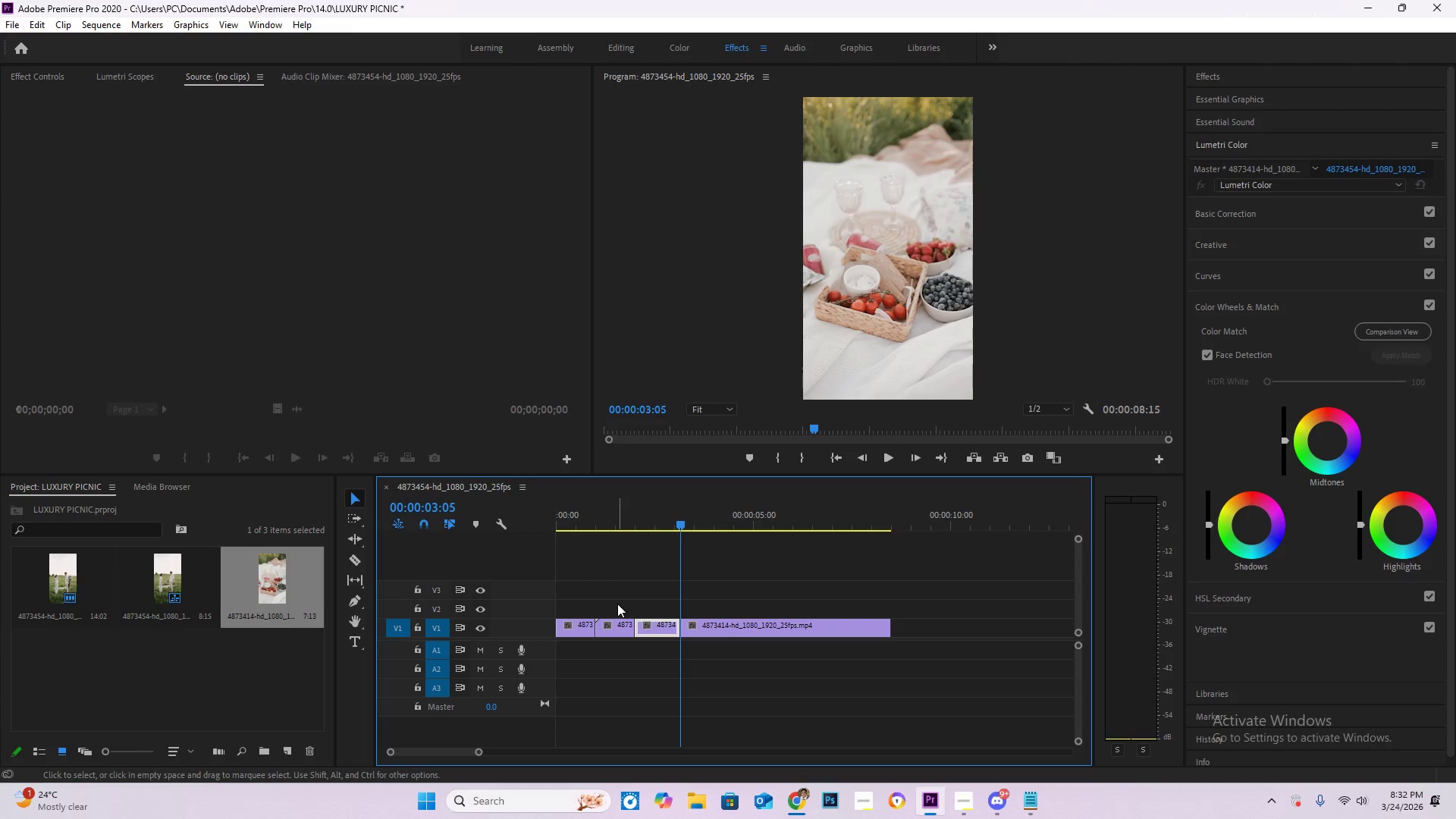 
left_click_drag(start_coordinate=[617, 604], to_coordinate=[648, 640])
 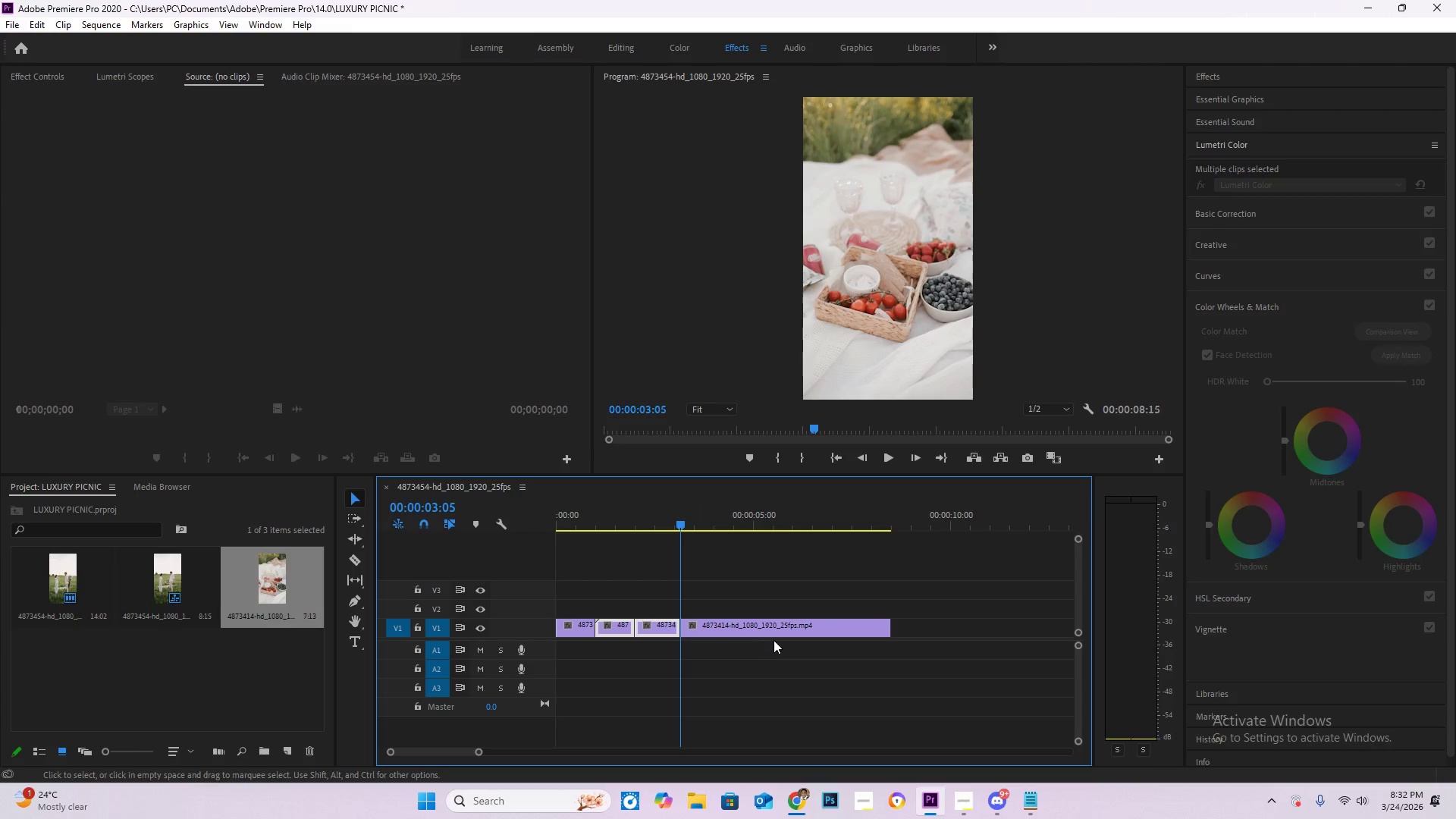 
key(Delete)
 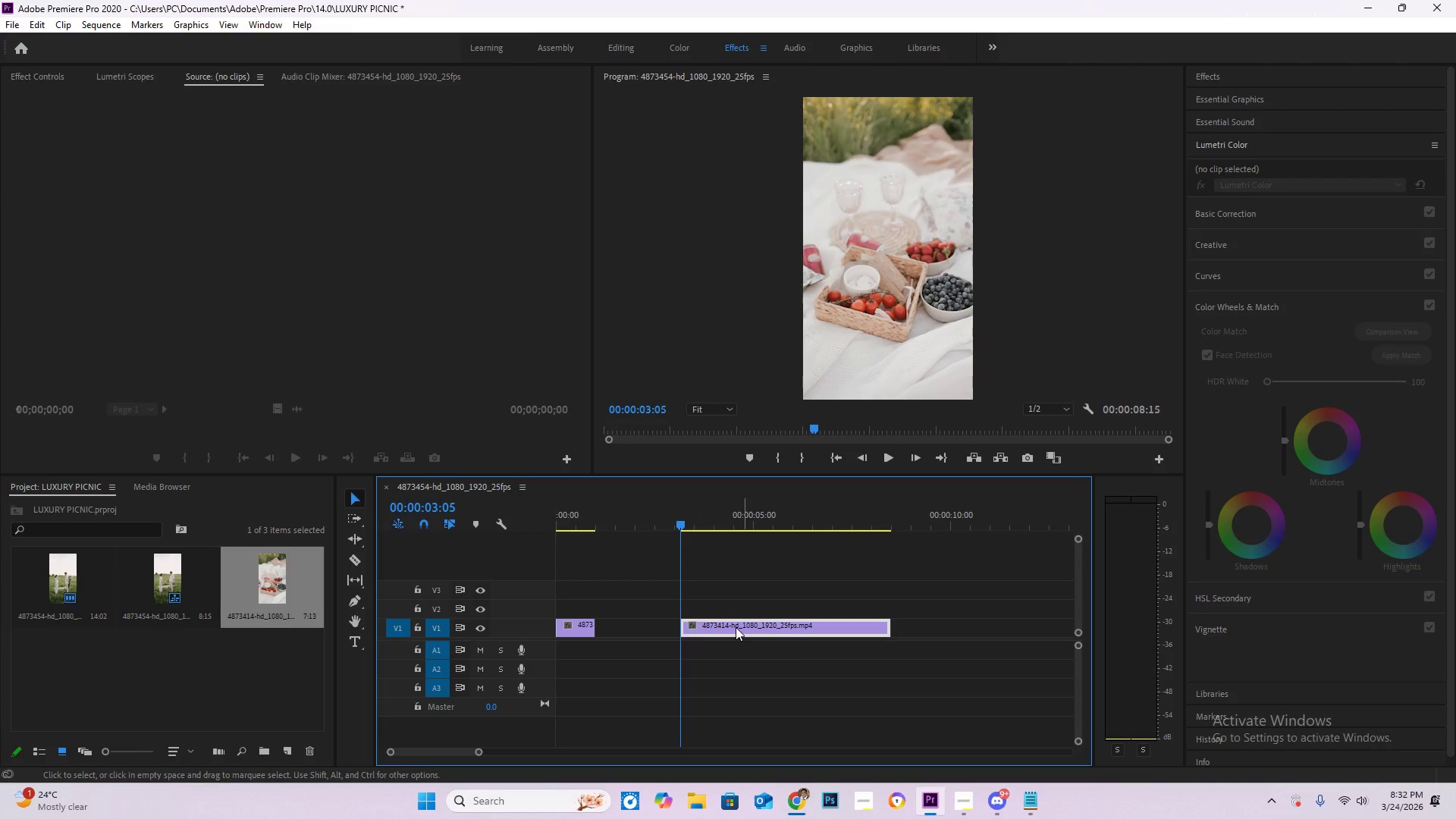 
left_click_drag(start_coordinate=[744, 626], to_coordinate=[664, 629])
 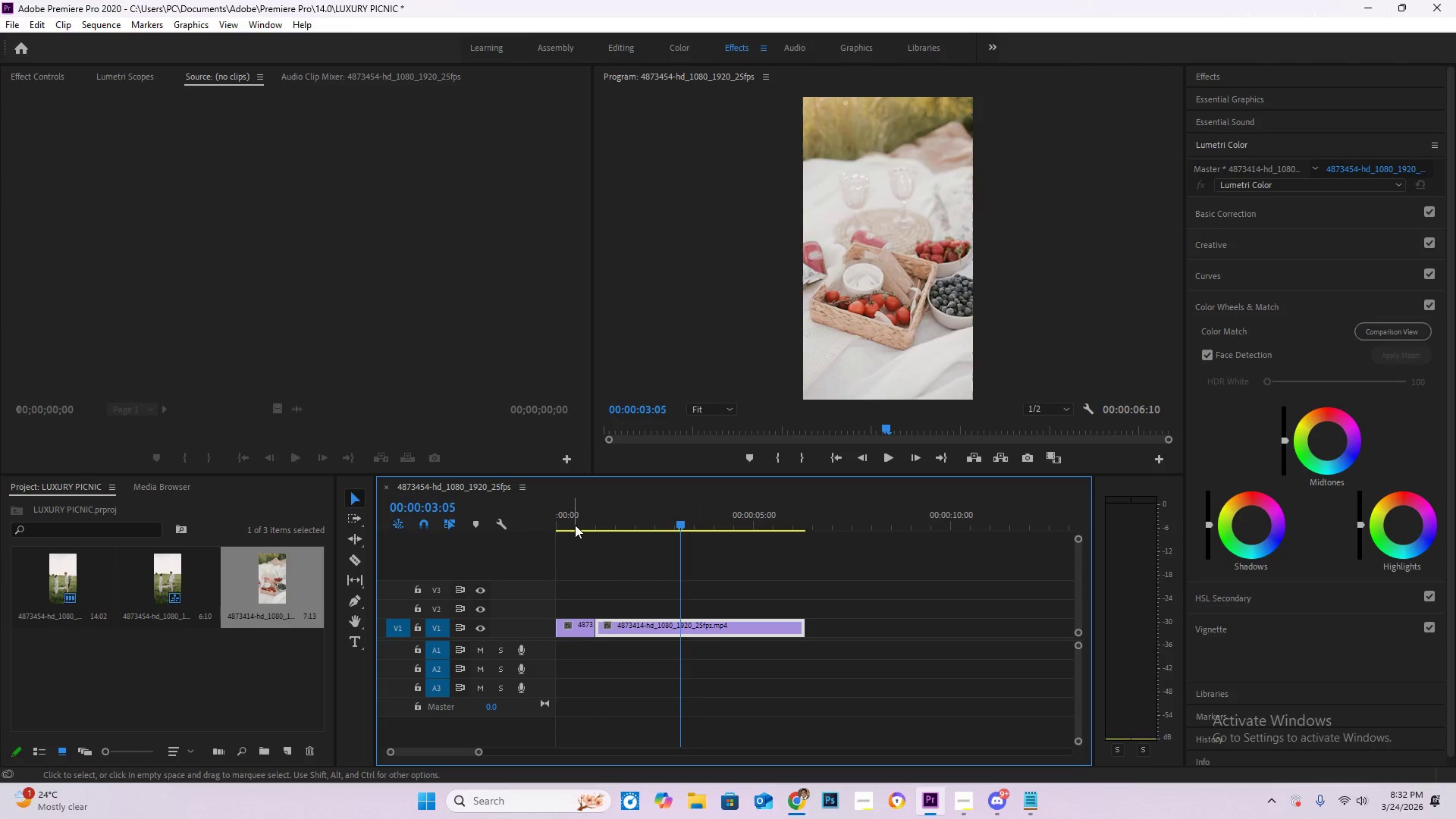 
left_click_drag(start_coordinate=[575, 525], to_coordinate=[637, 543])
 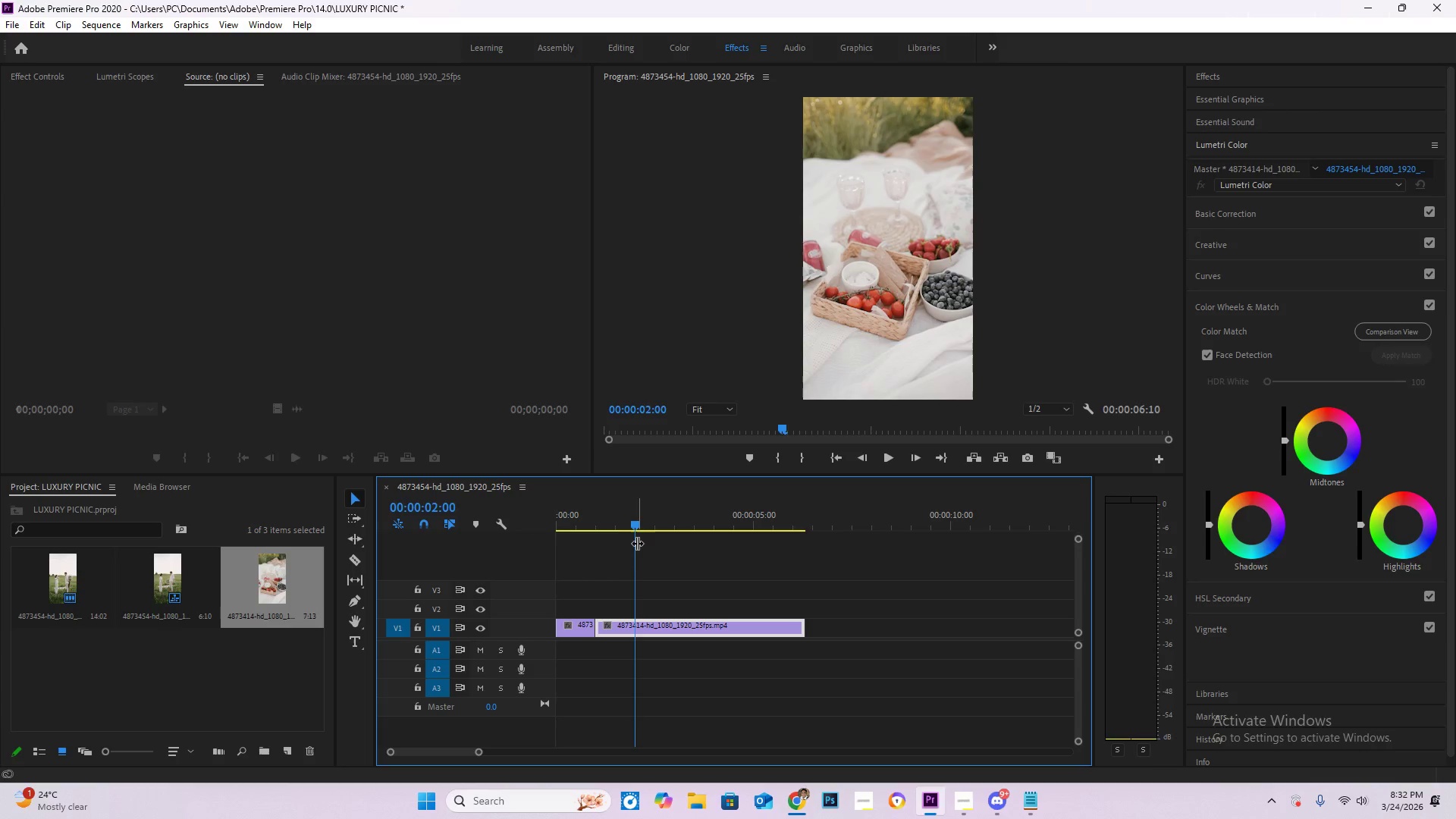 
key(ArrowLeft)
 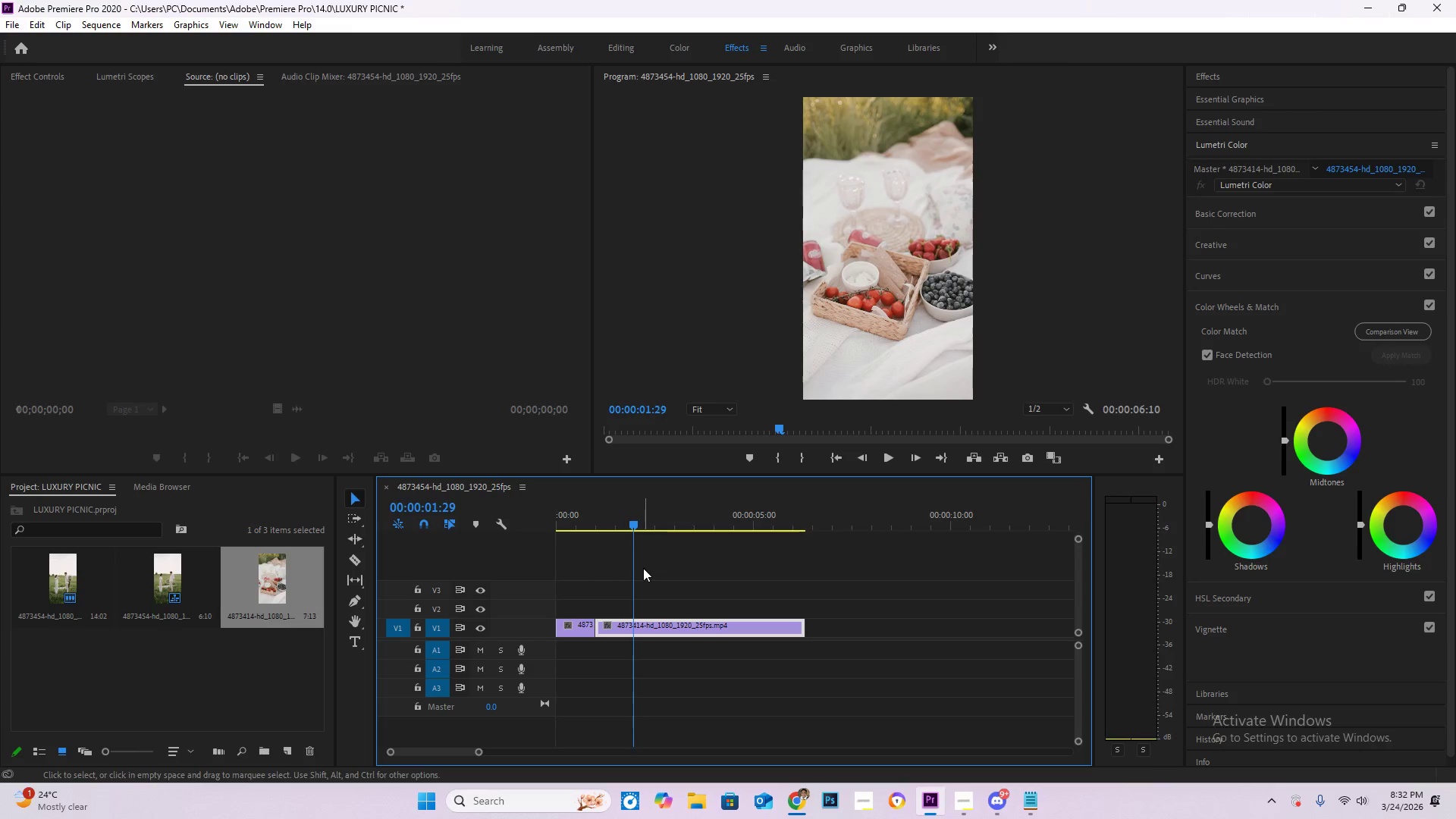 
key(ArrowRight)
 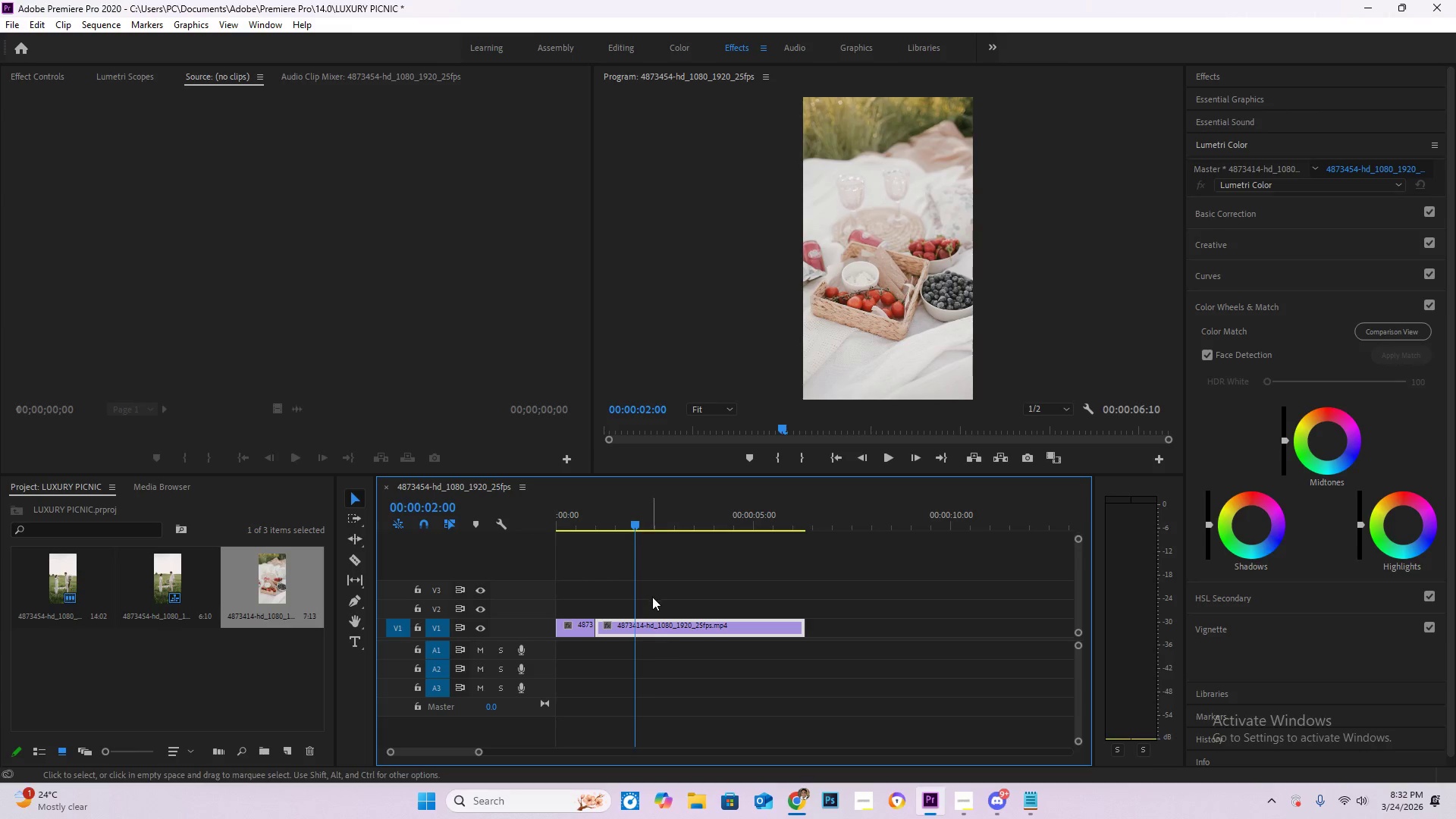 
key(C)
 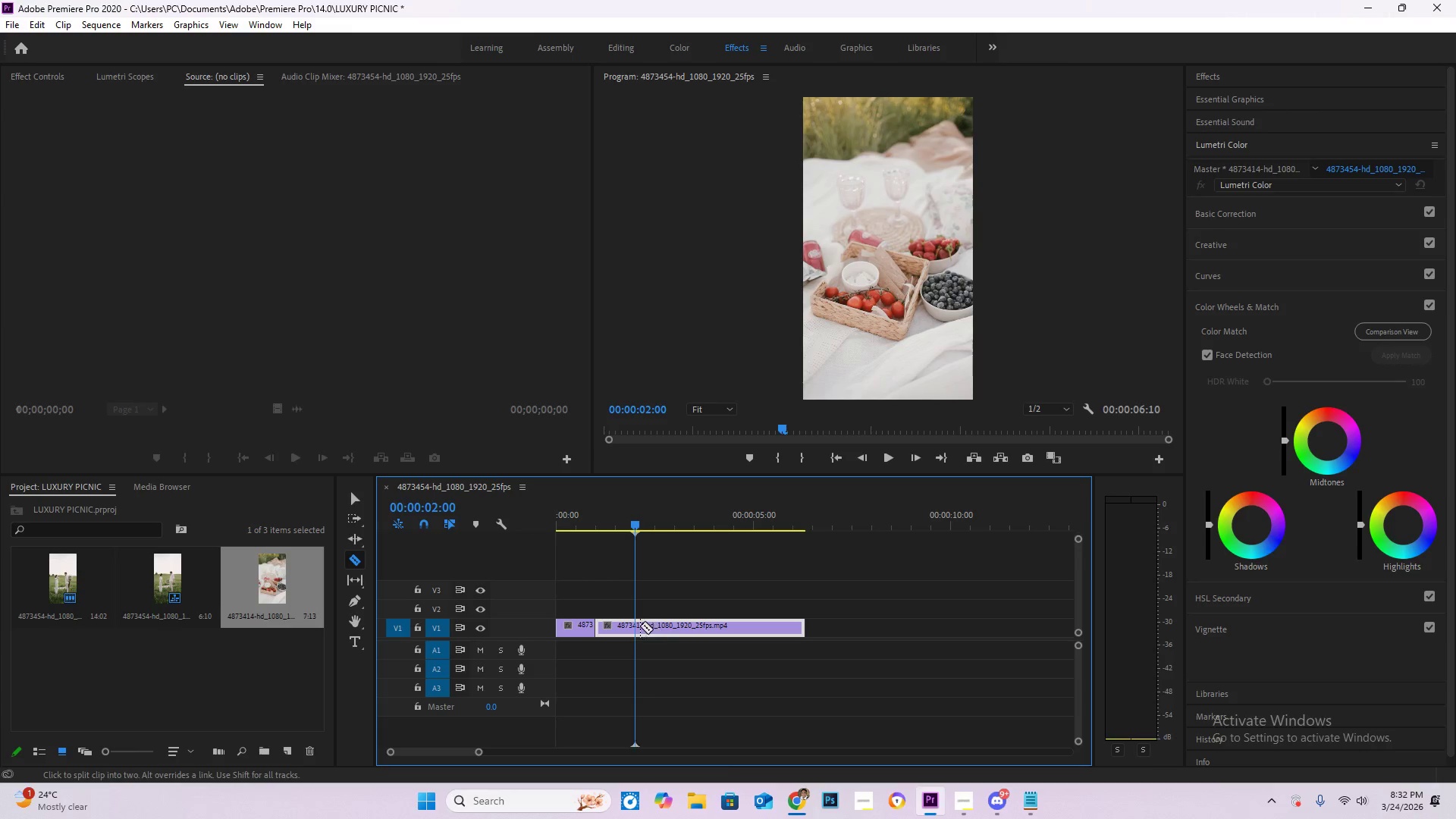 
left_click([633, 623])
 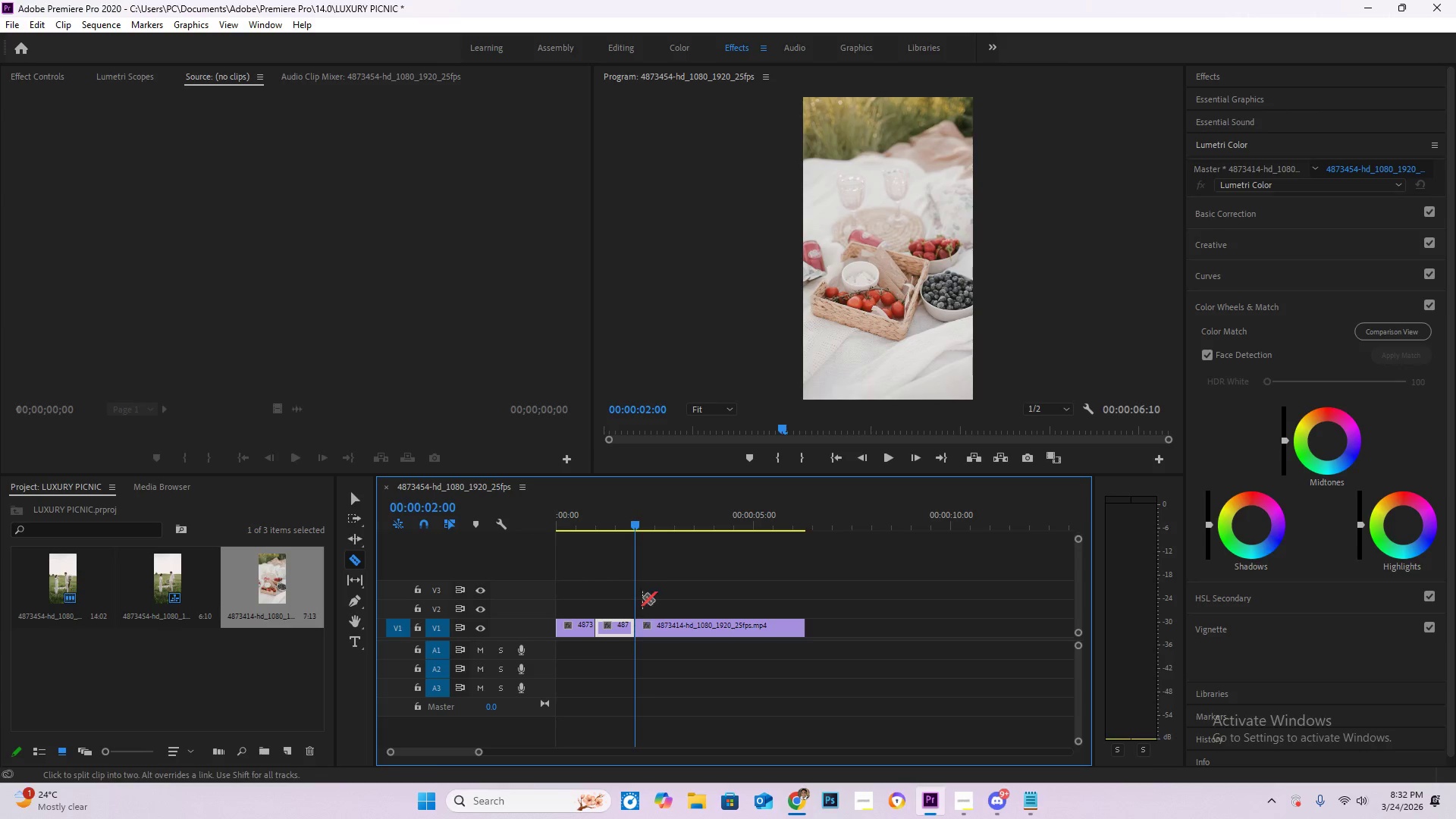 
key(V)
 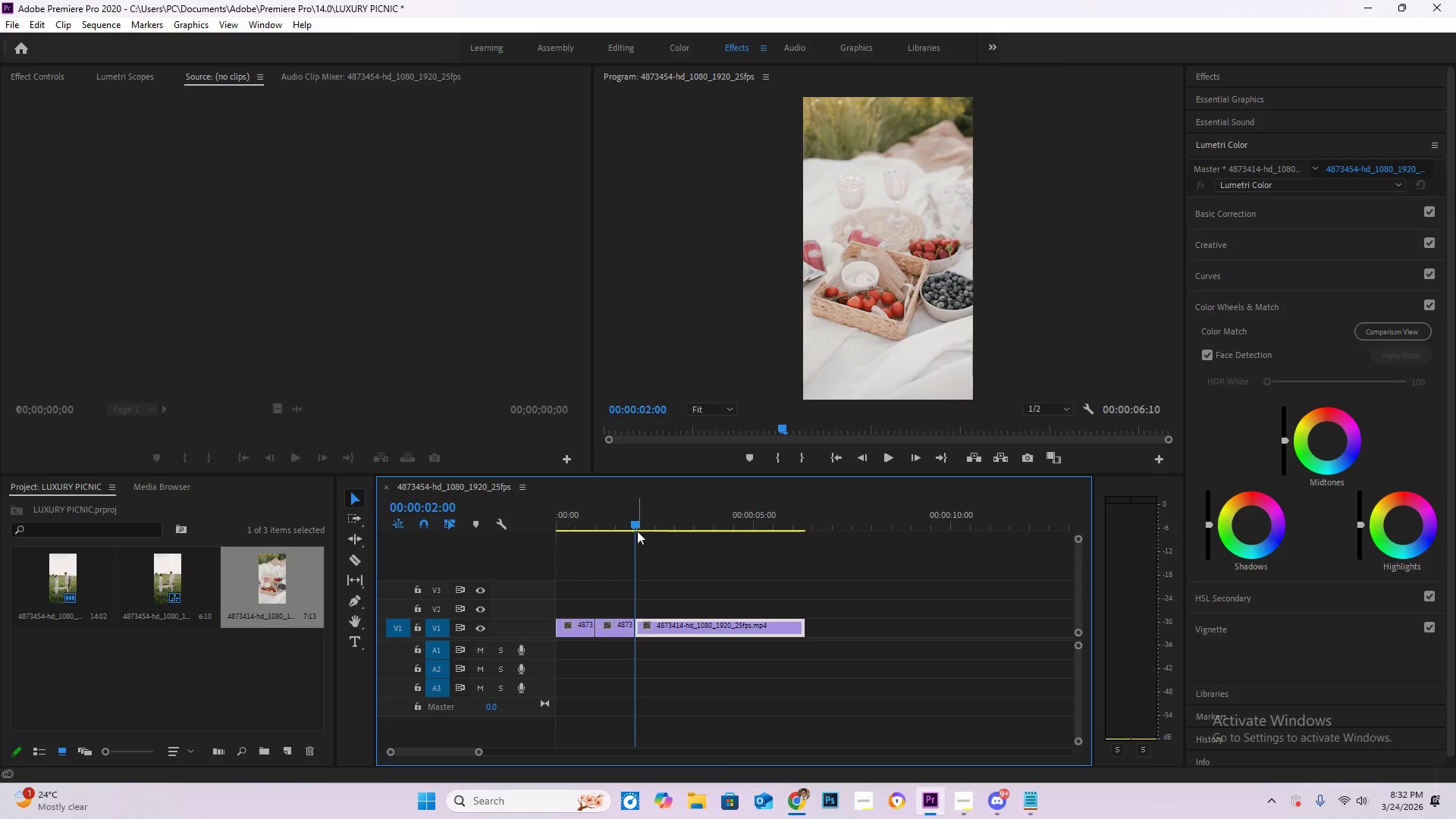 
left_click_drag(start_coordinate=[637, 529], to_coordinate=[832, 541])
 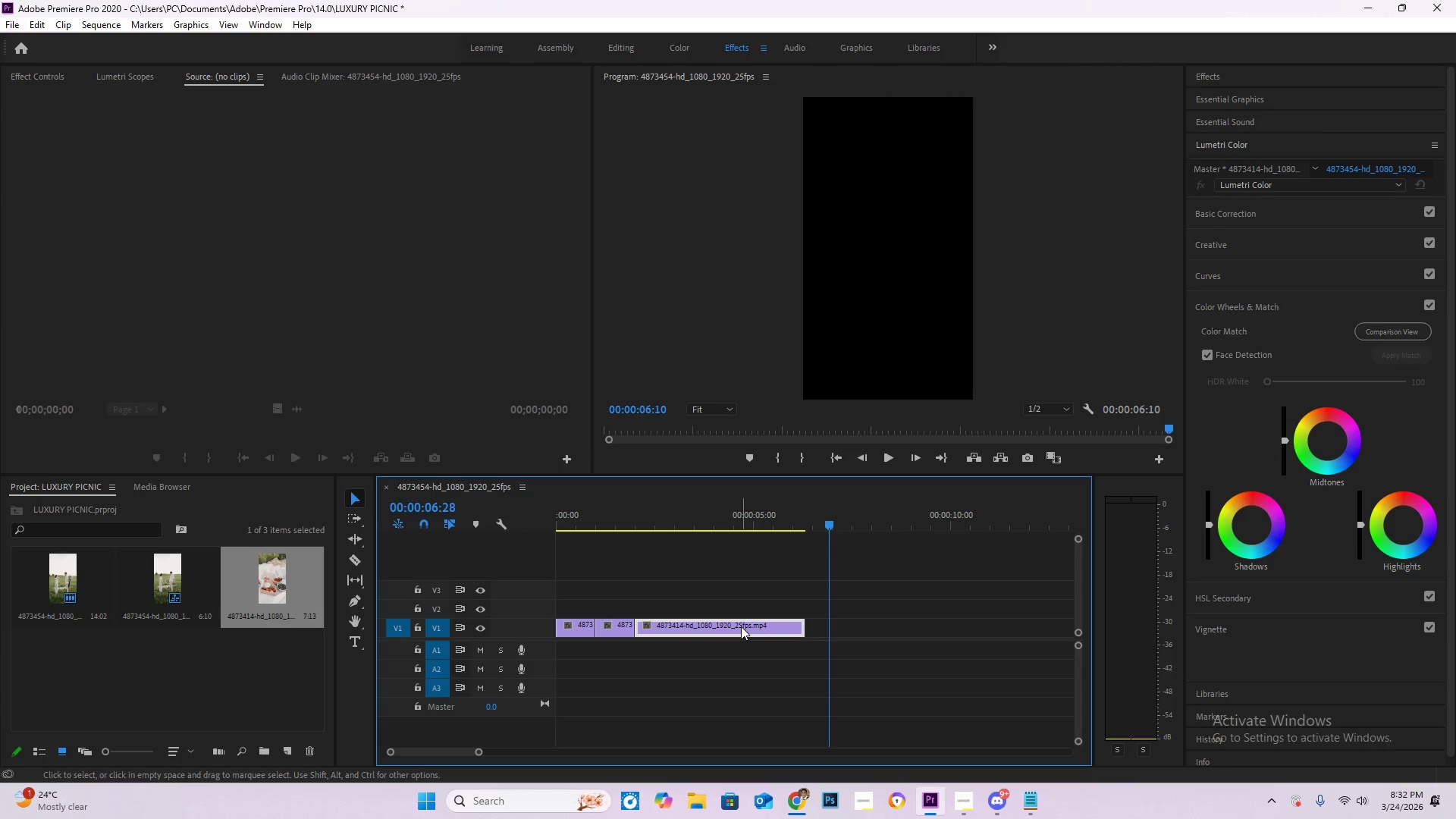 
key(Delete)
 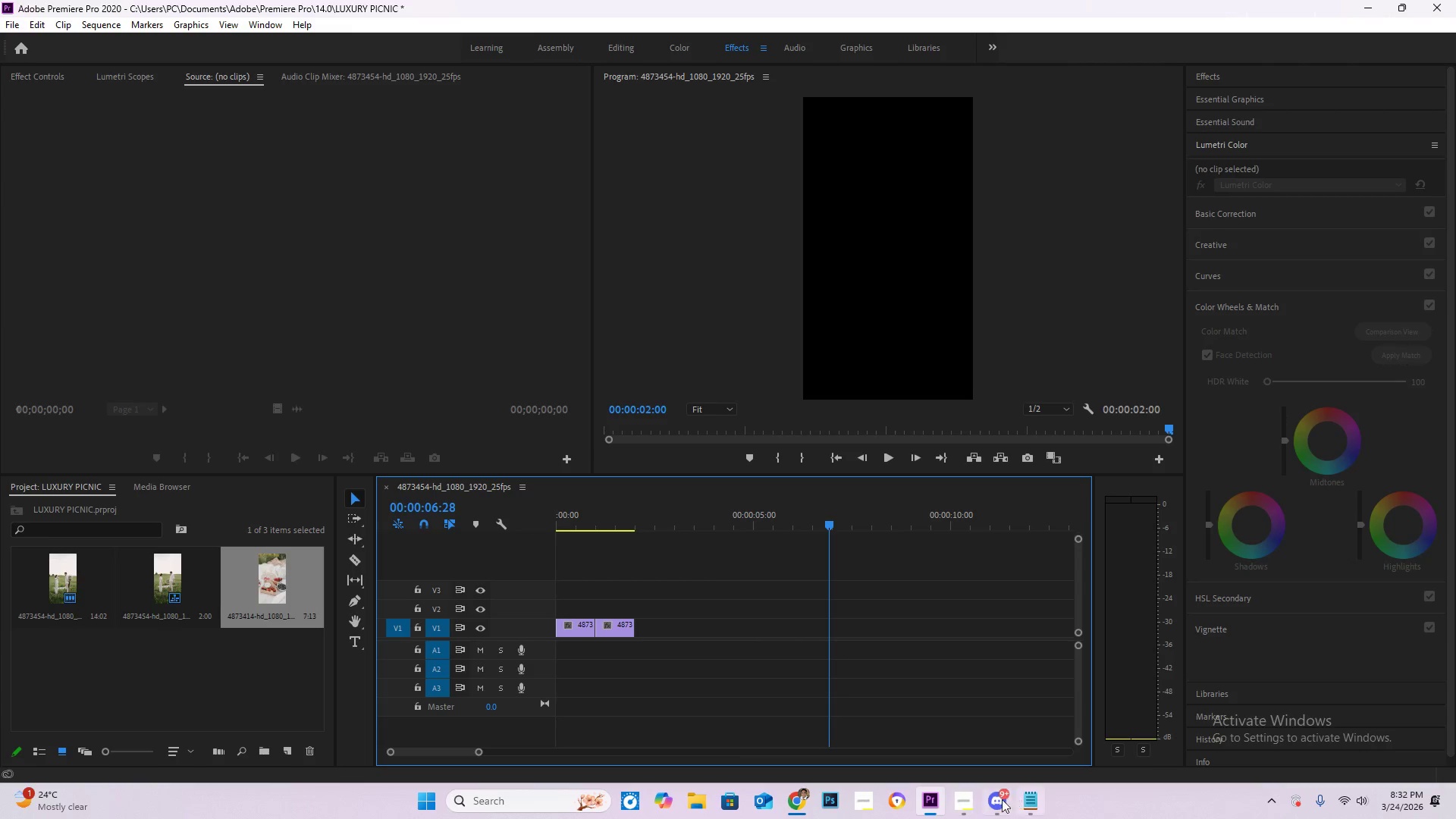 
left_click([794, 798])
 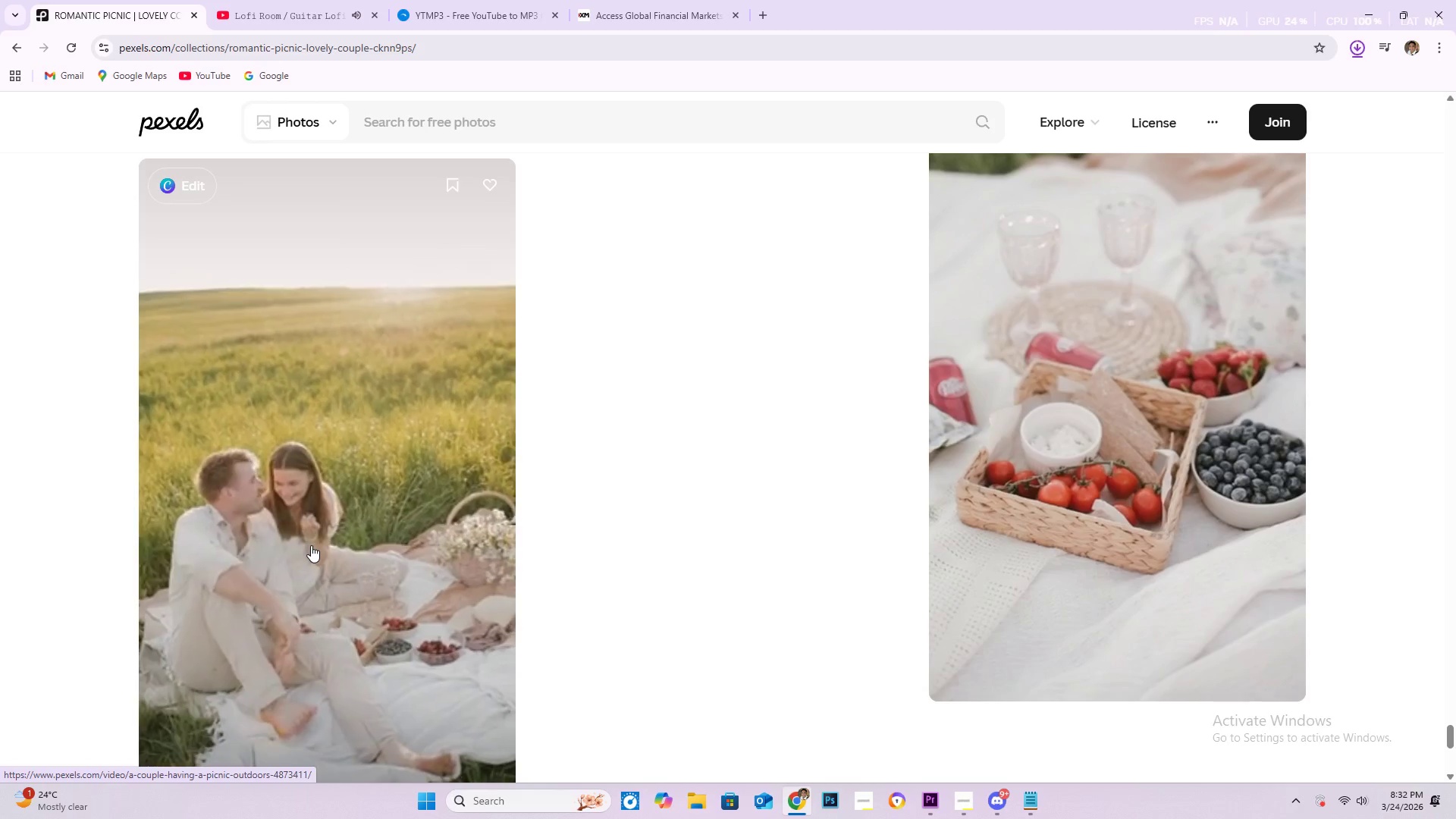 
left_click([311, 545])
 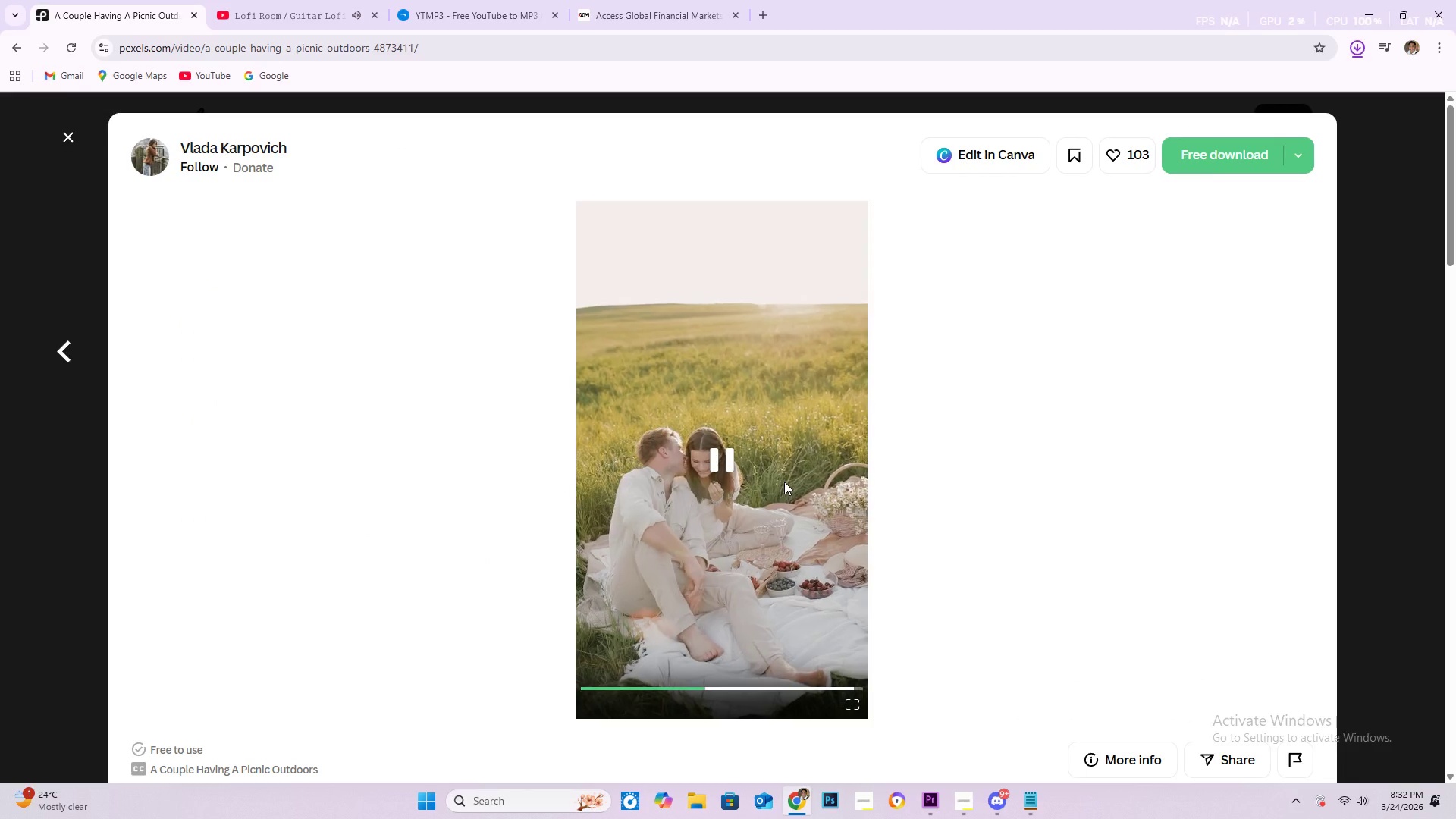 
wait(7.41)
 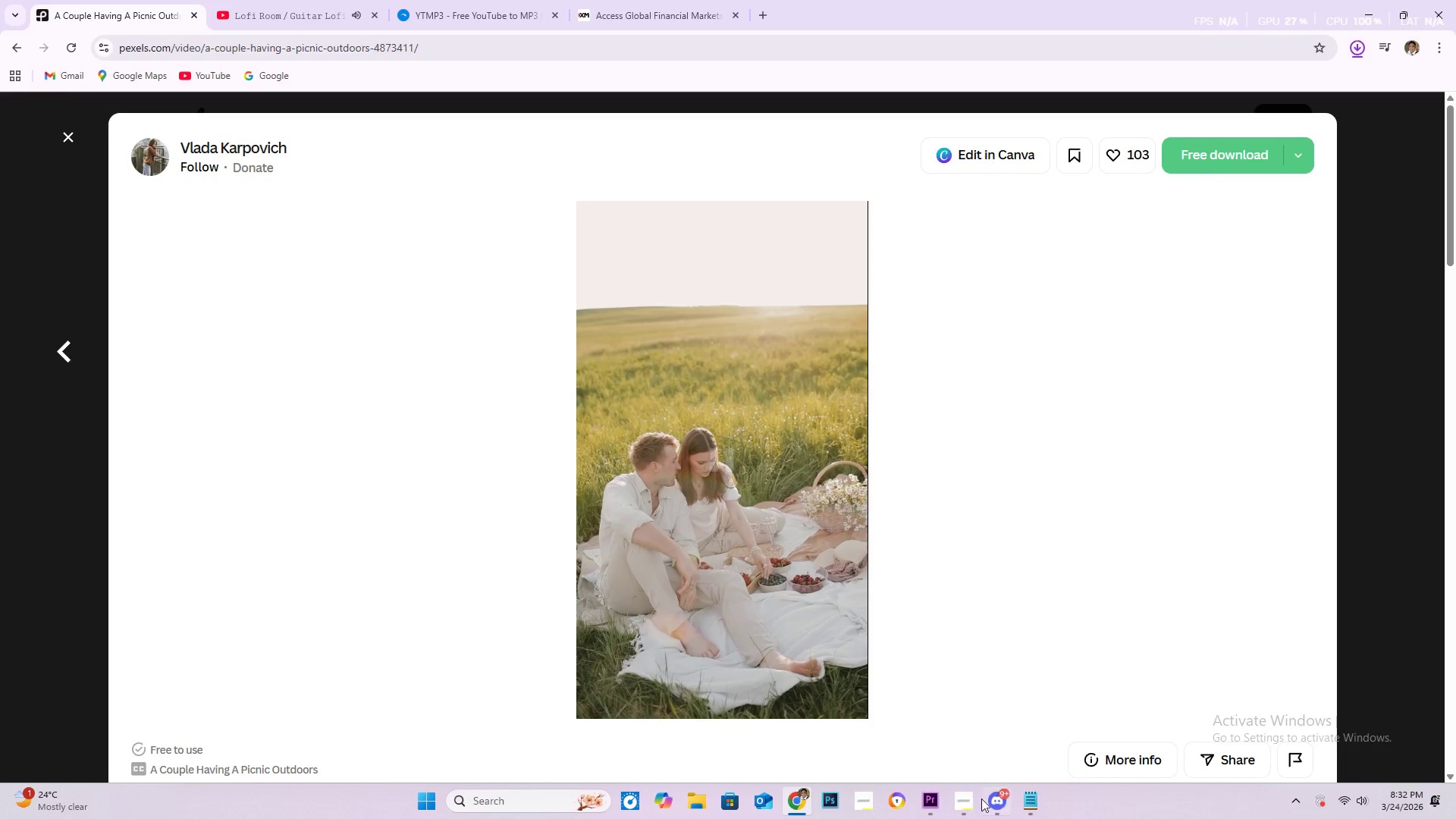 
left_click([1243, 157])
 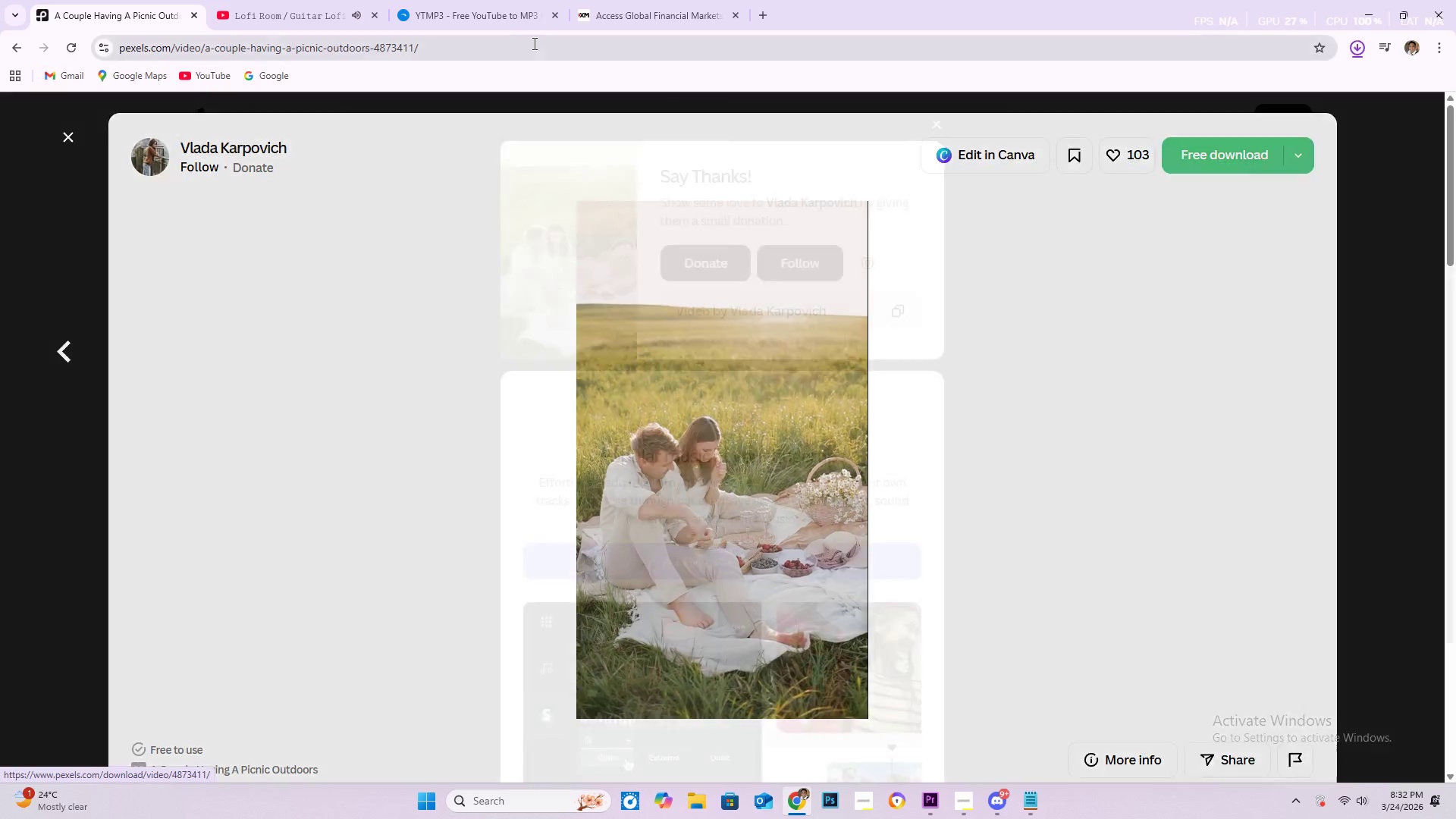 
left_click([534, 44])
 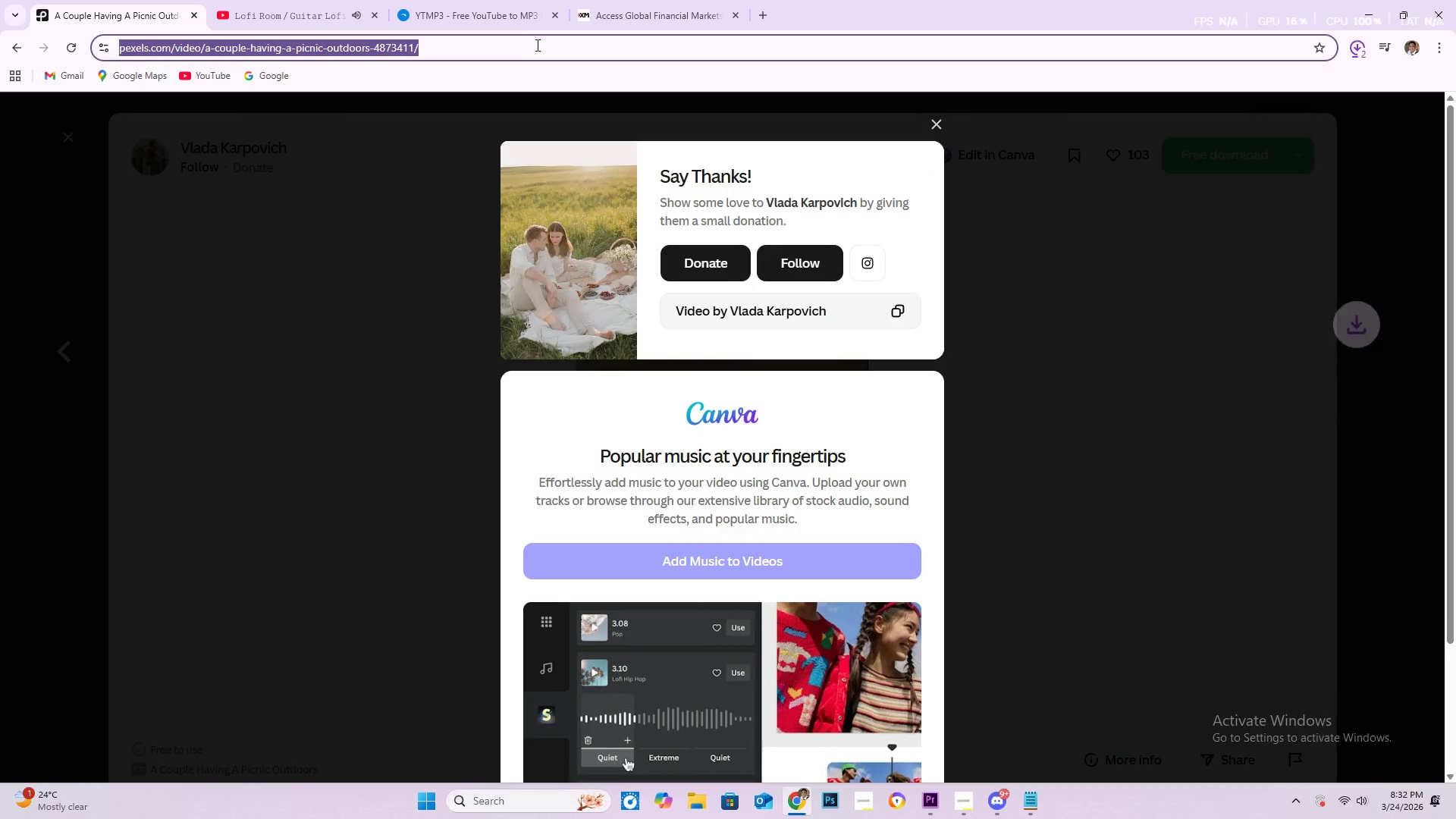 
key(Control+C)
 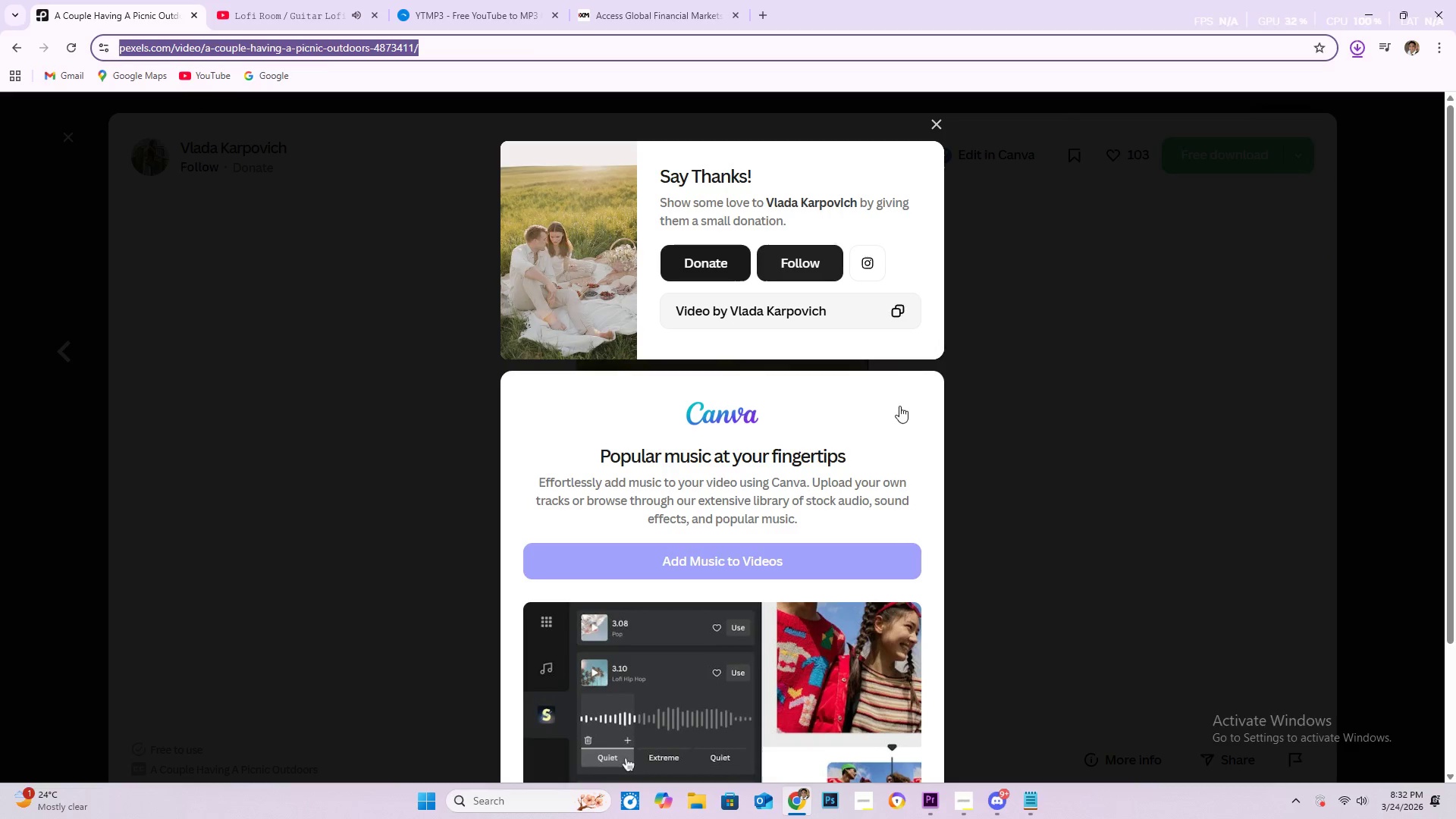 
key(Alt+Tab)
 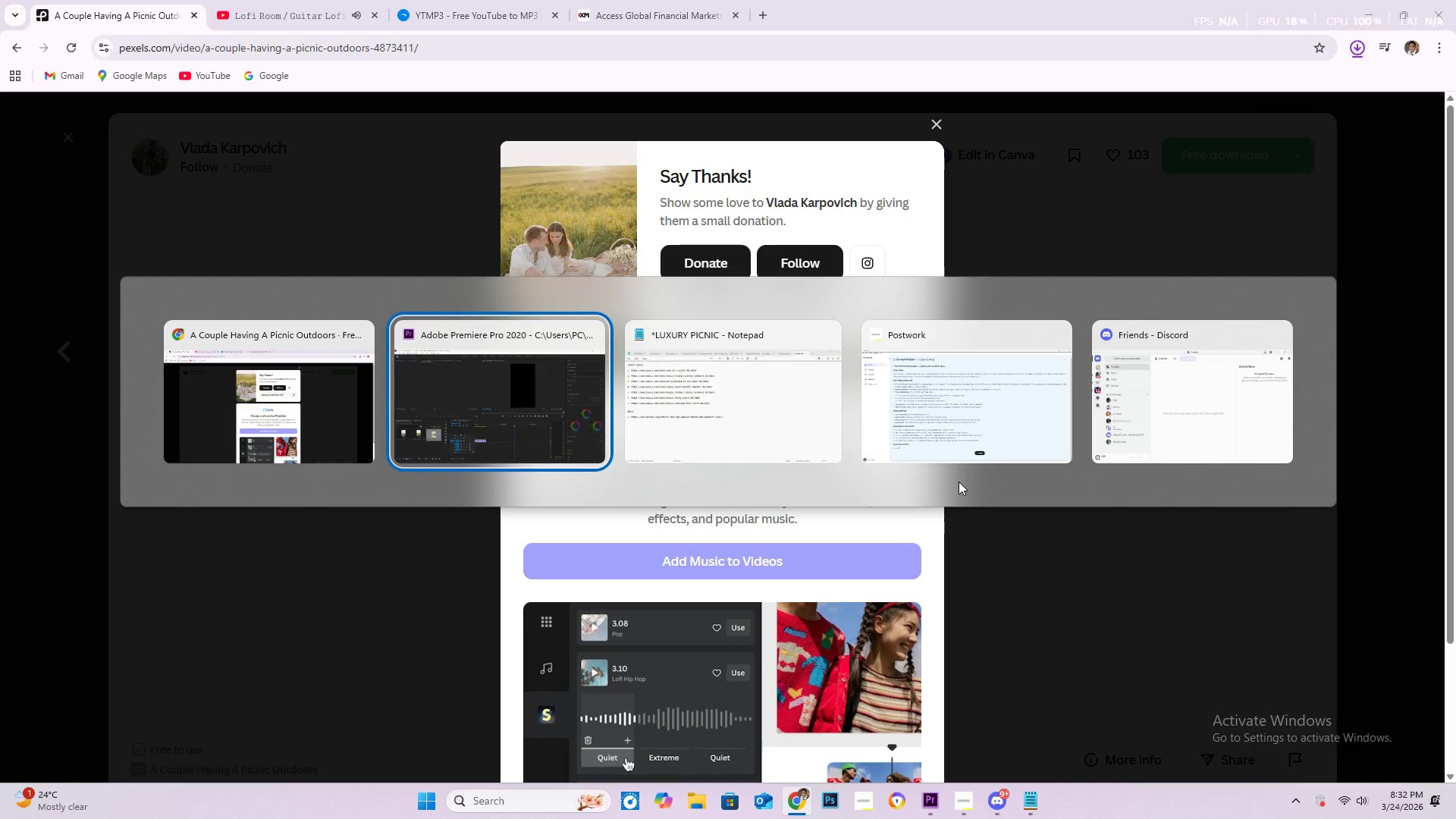 
key(Alt+Tab)
 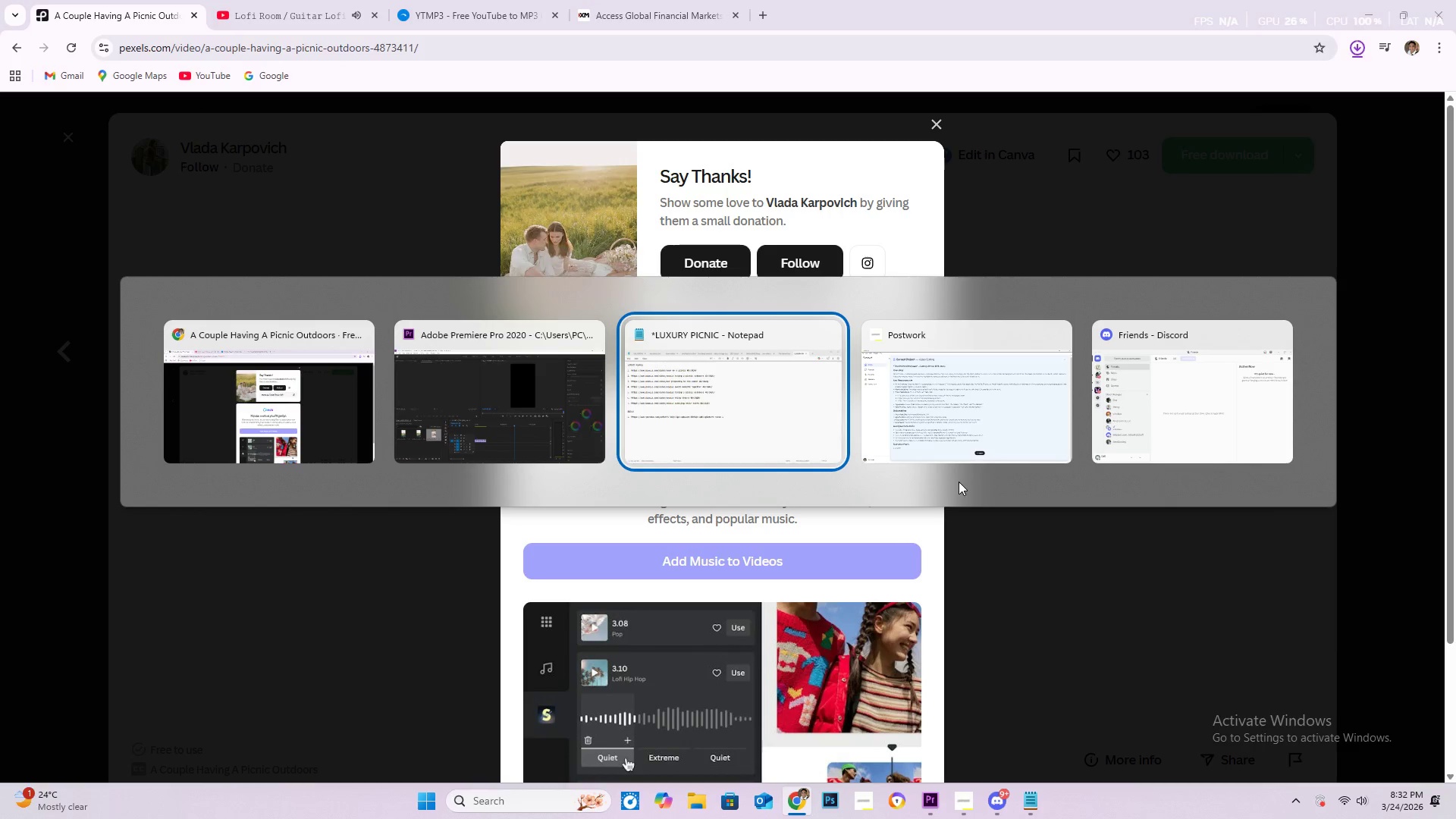 
key(Alt+Tab)
 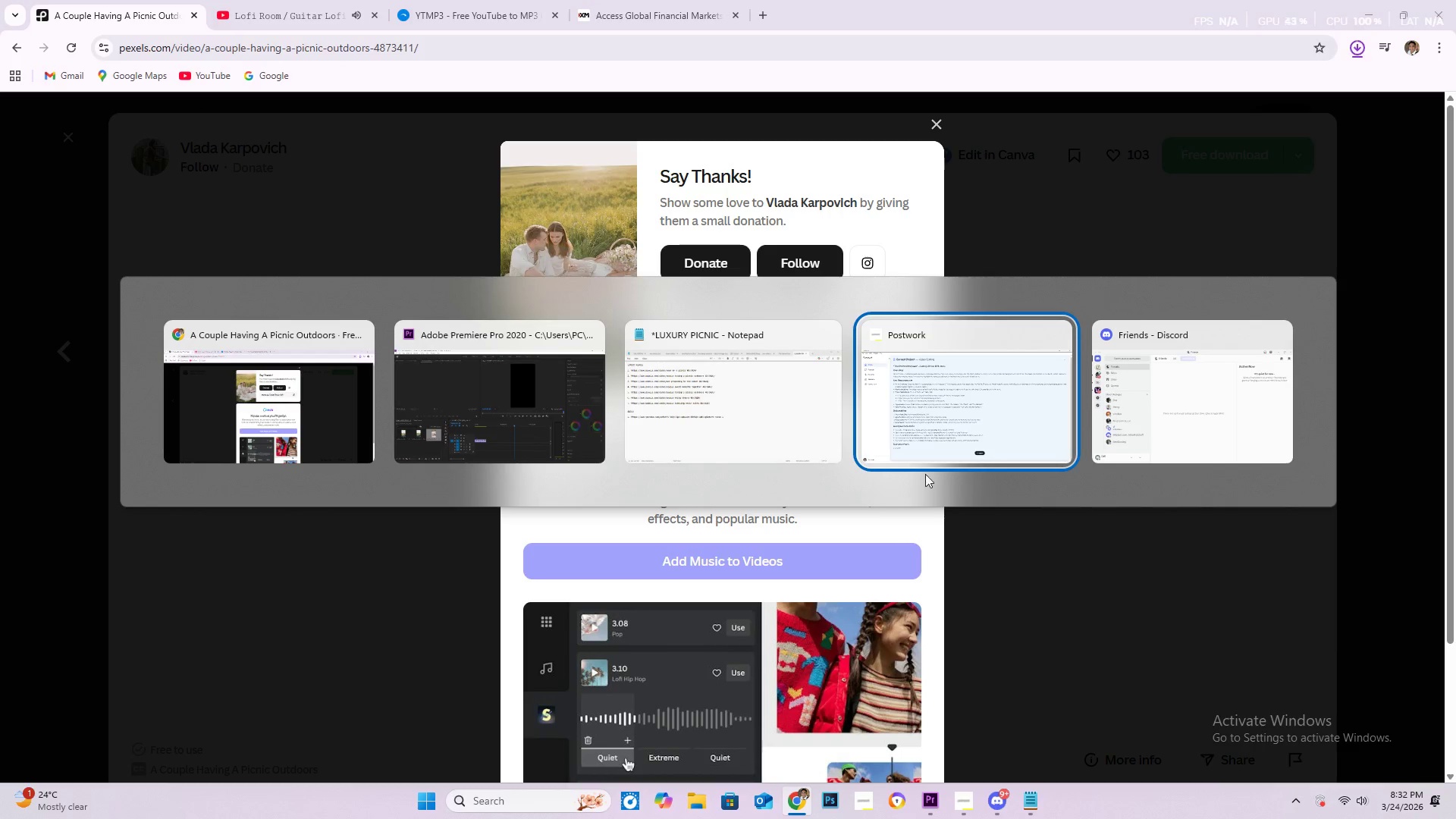 
key(Alt+Tab)
 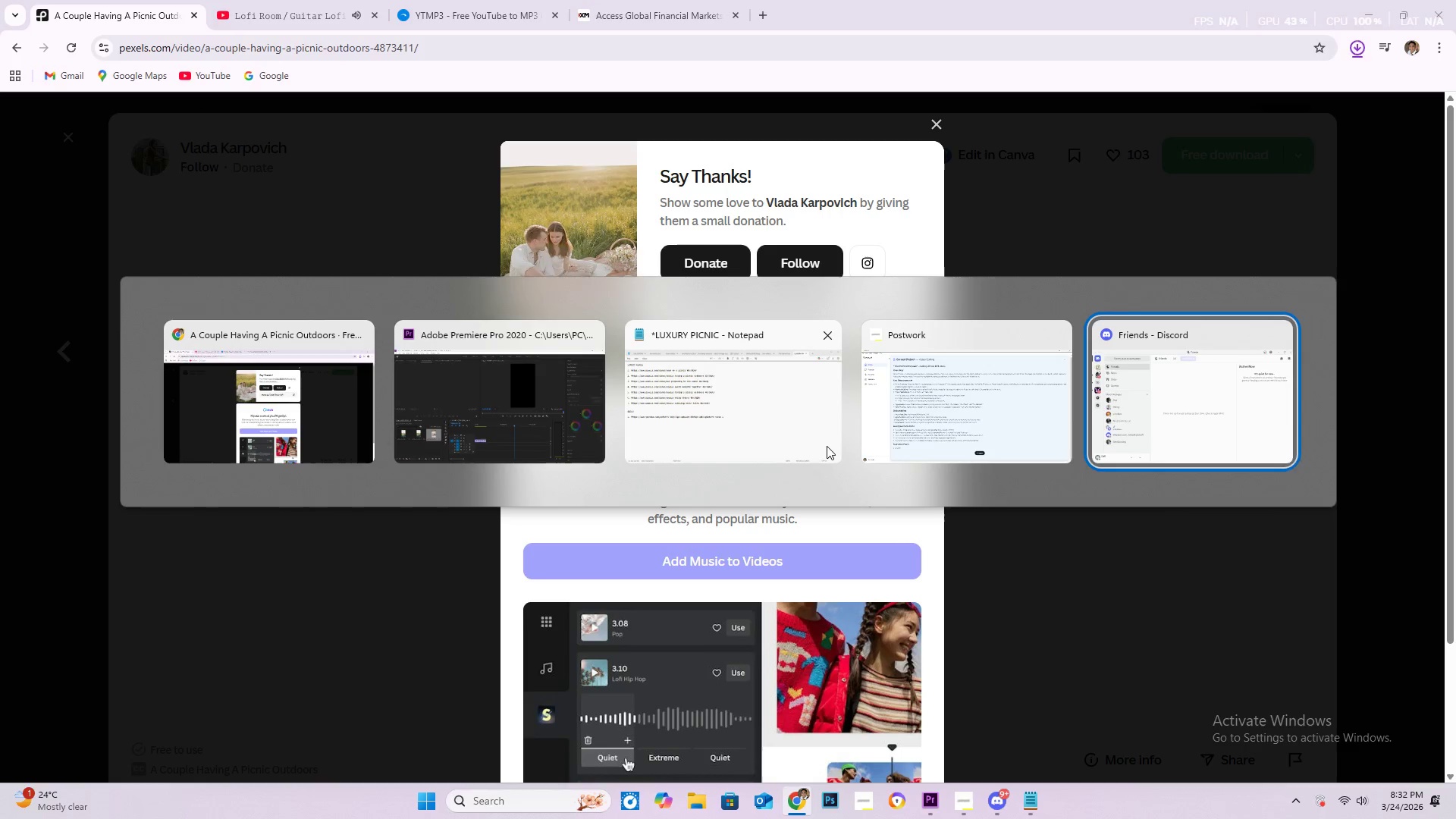 
key(Alt+Tab)
 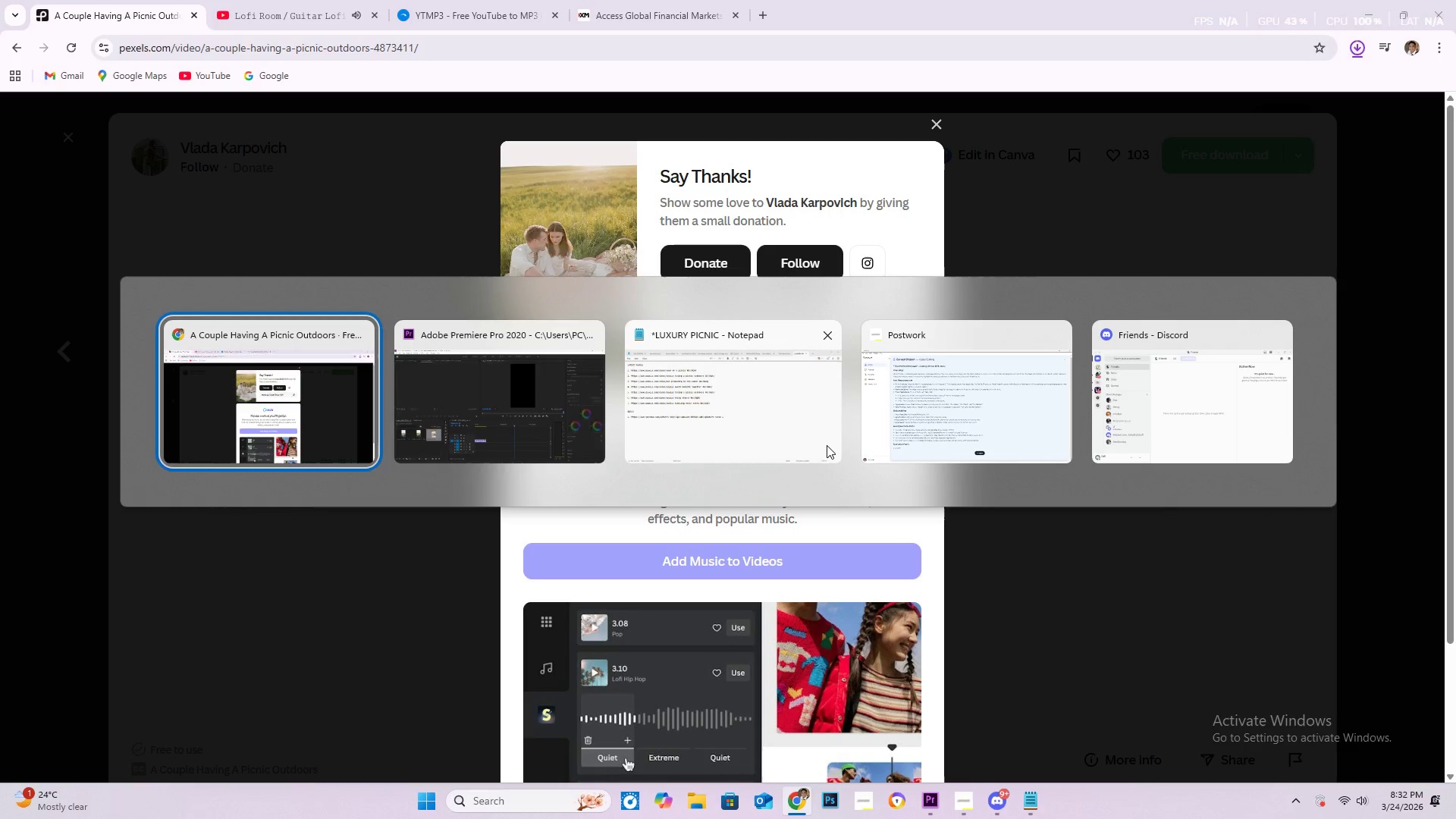 
key(Alt+Tab)
 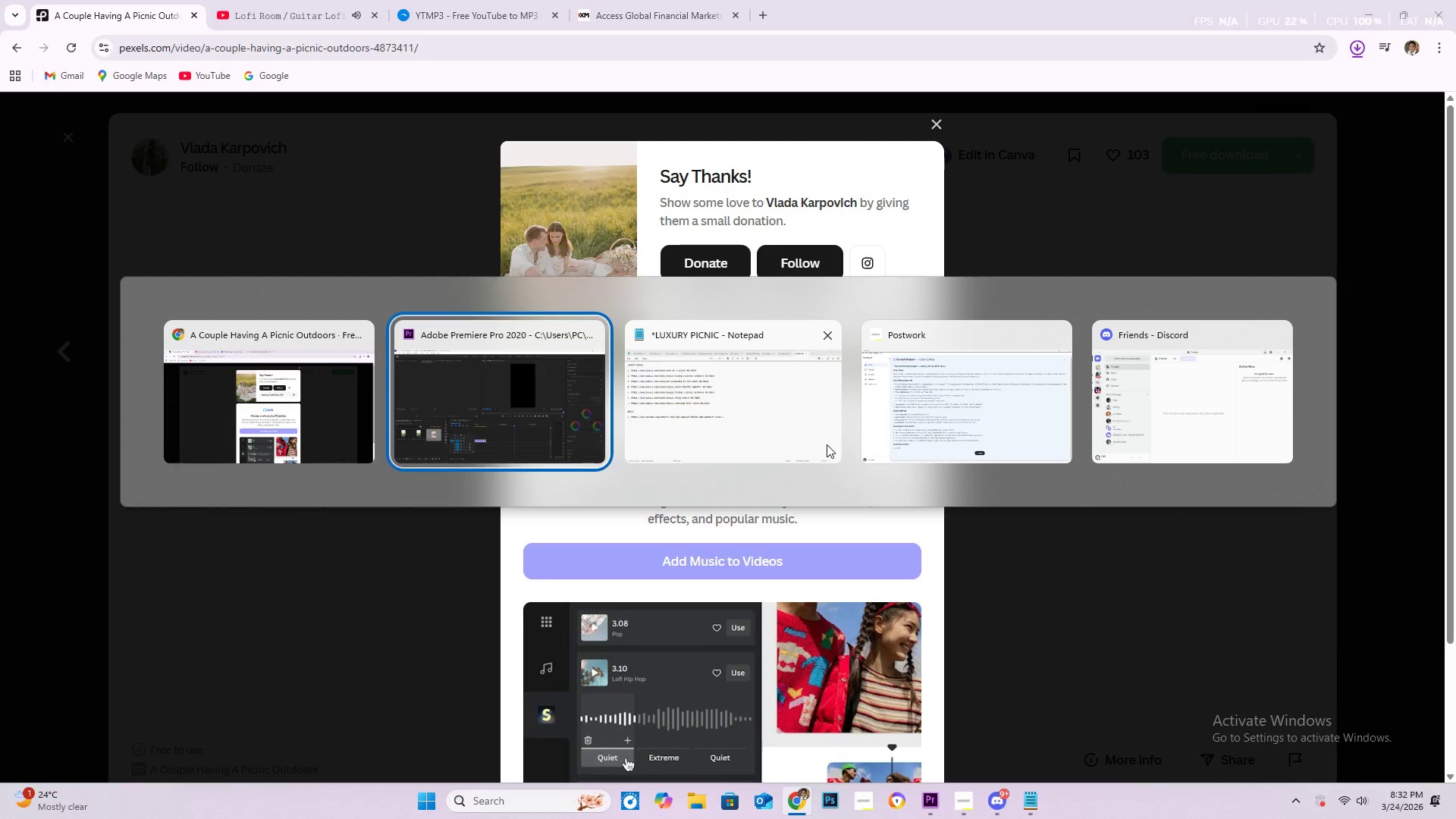 
key(Alt+Tab)
 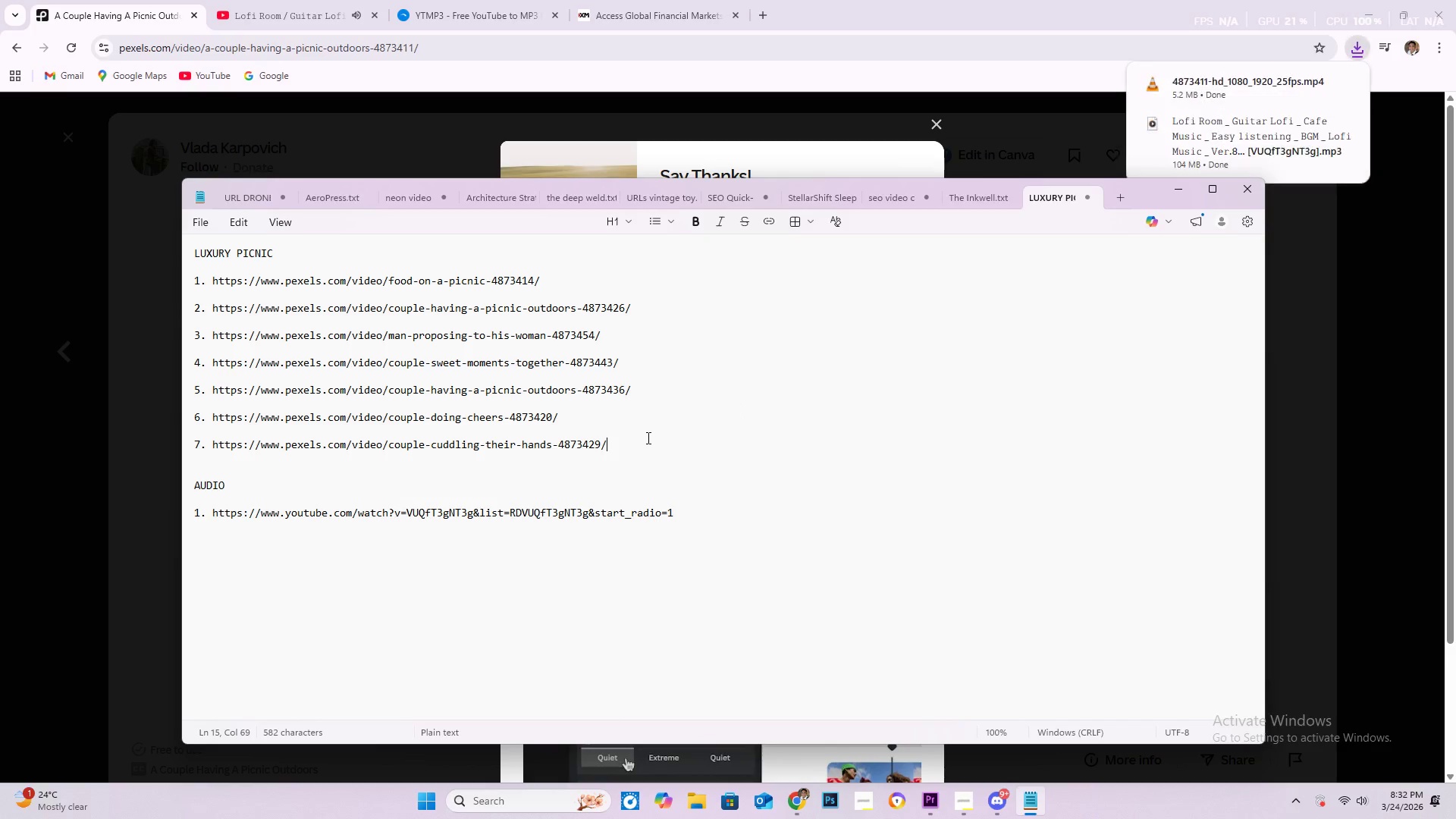 
key(Enter)
 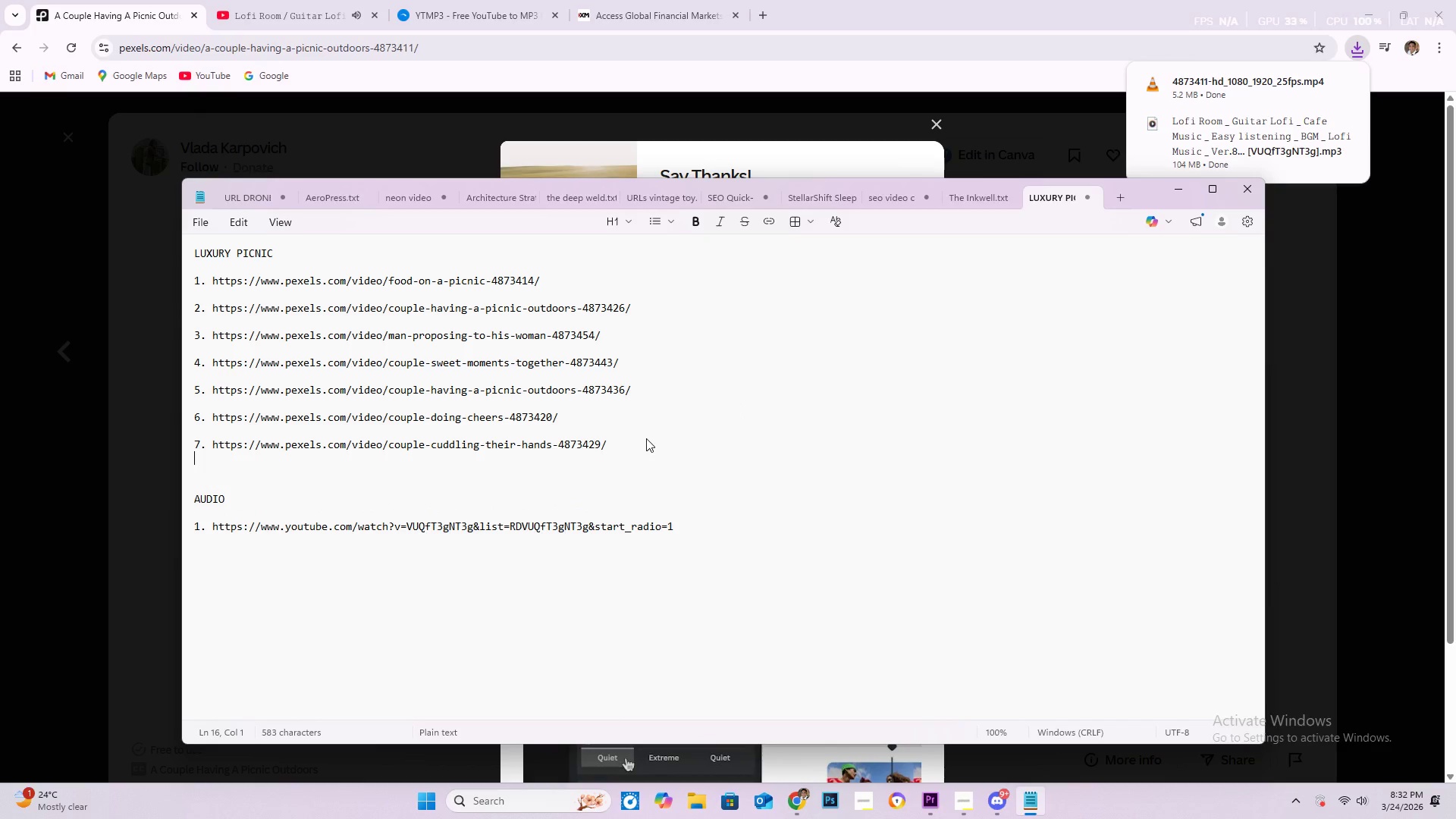 
key(Enter)
 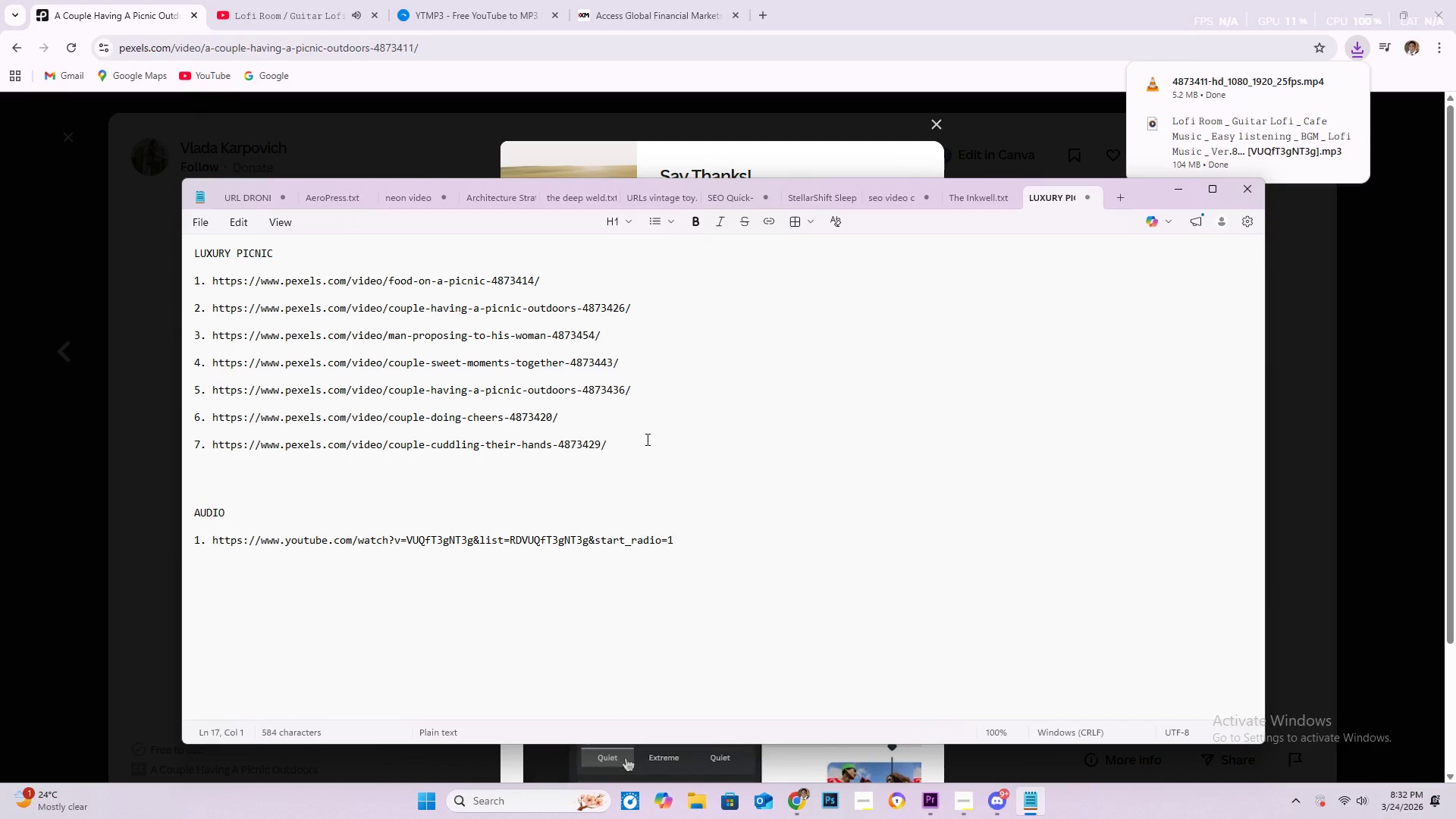 
key(8)
 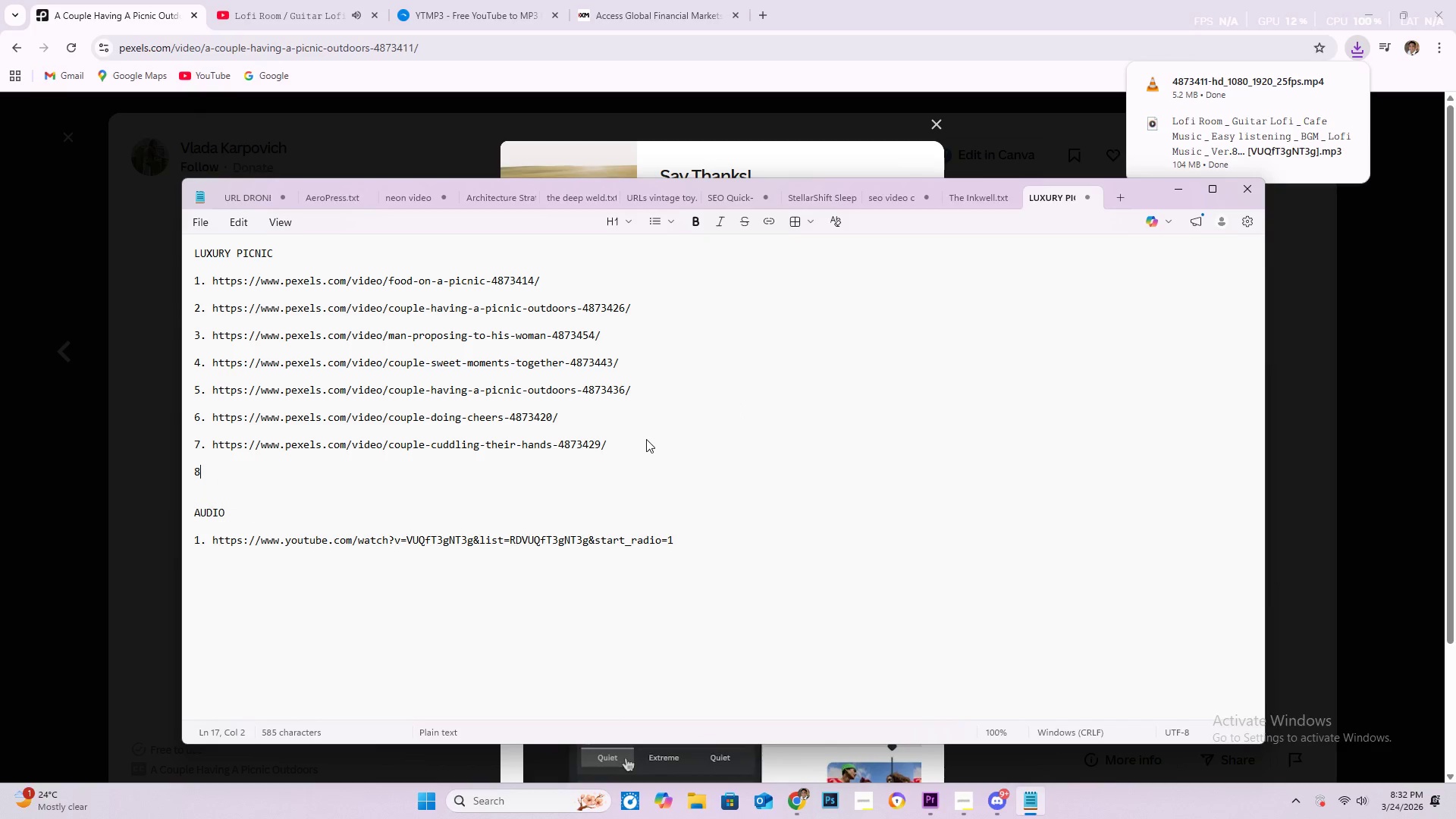 
key(Period)
 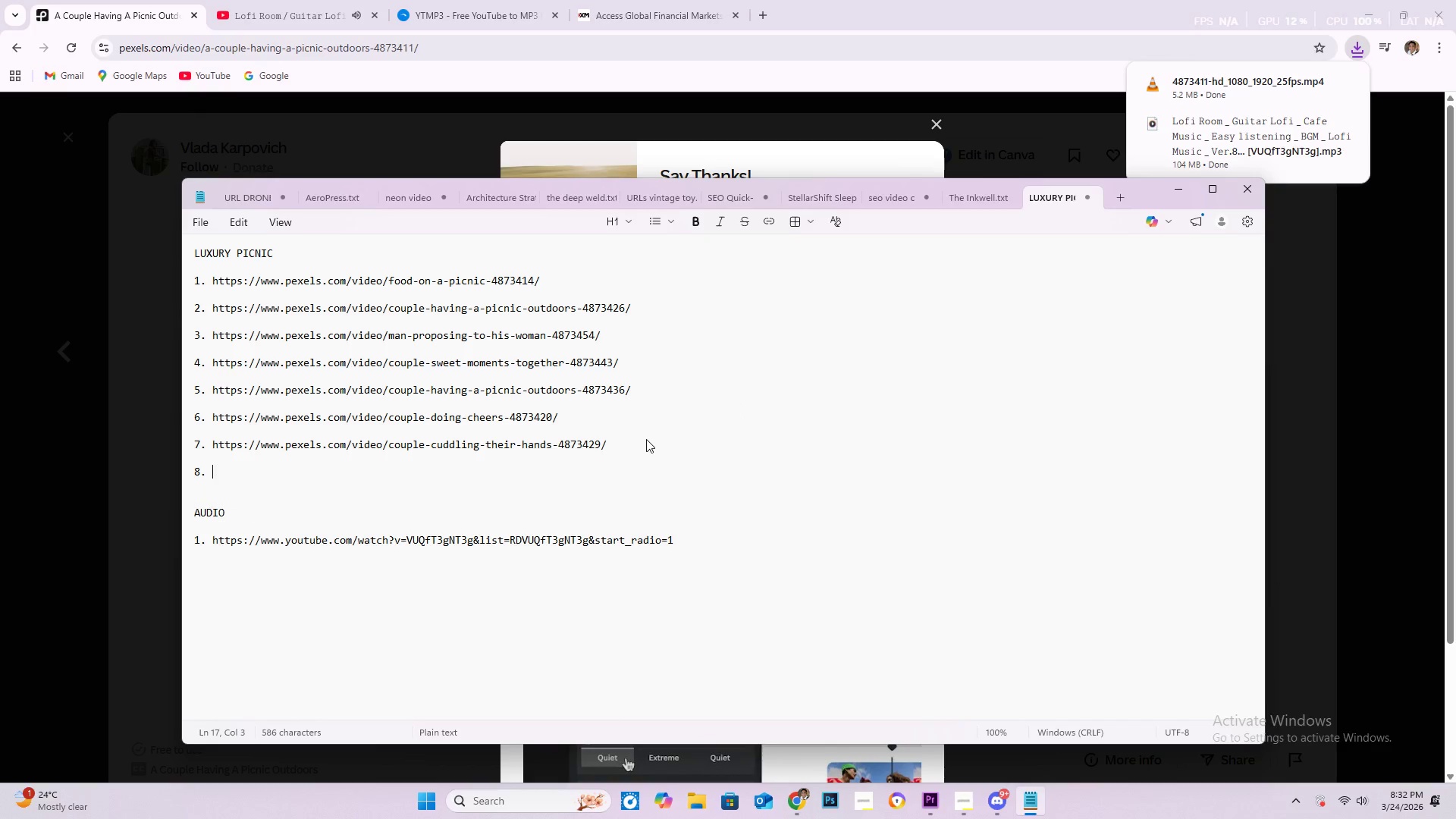 
key(Space)
 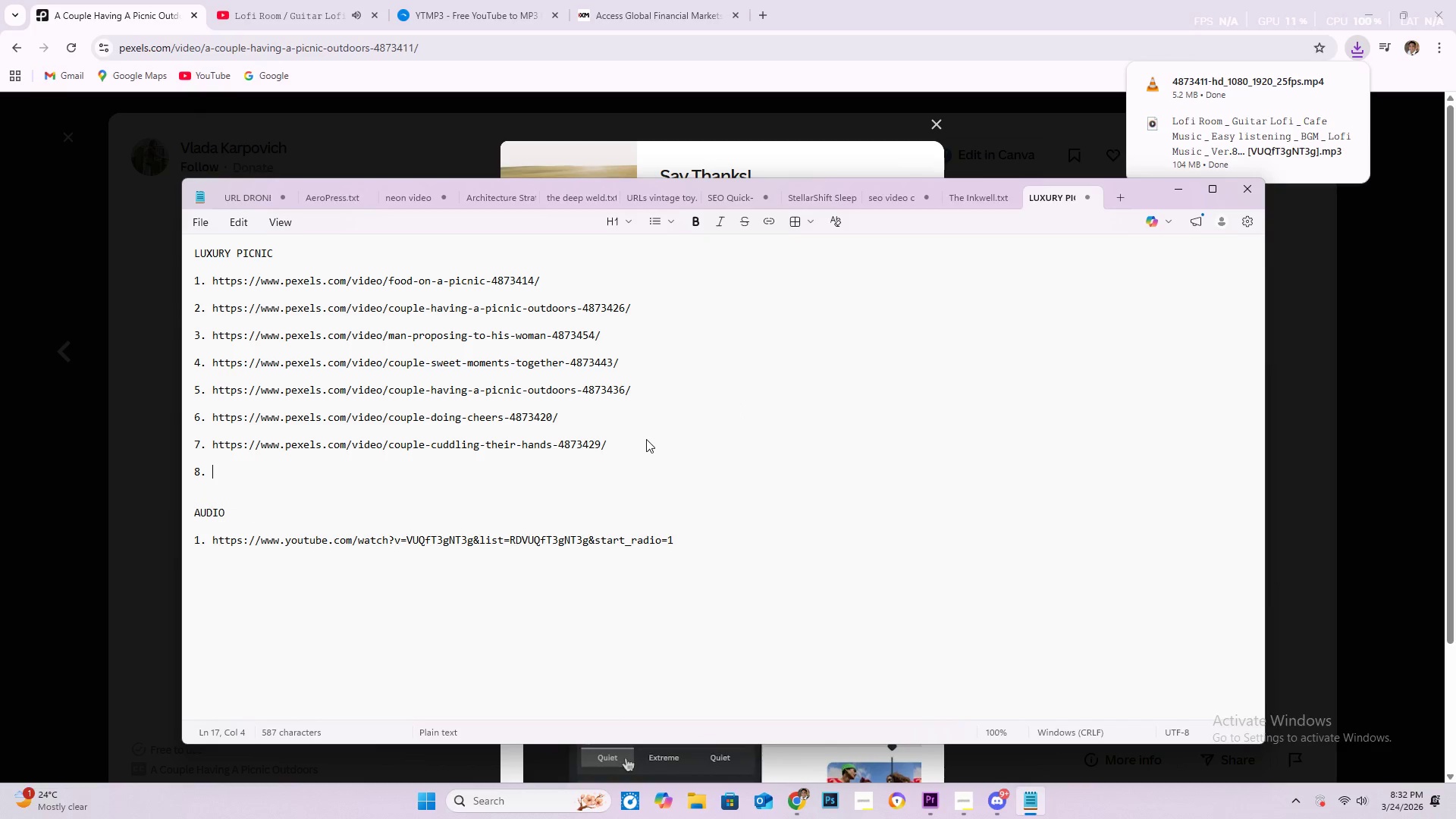 
key(Control+V)
 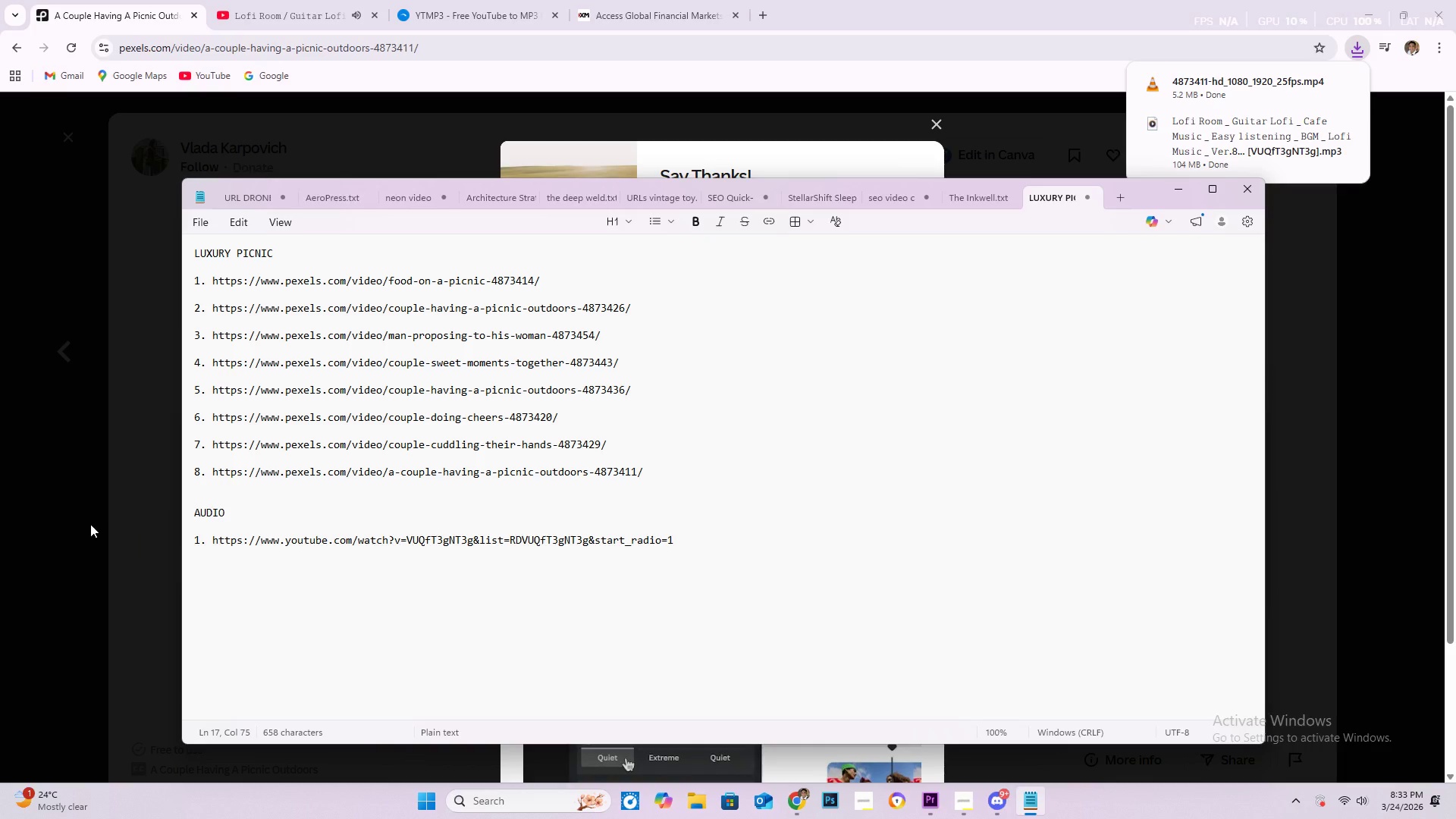 
left_click([55, 502])
 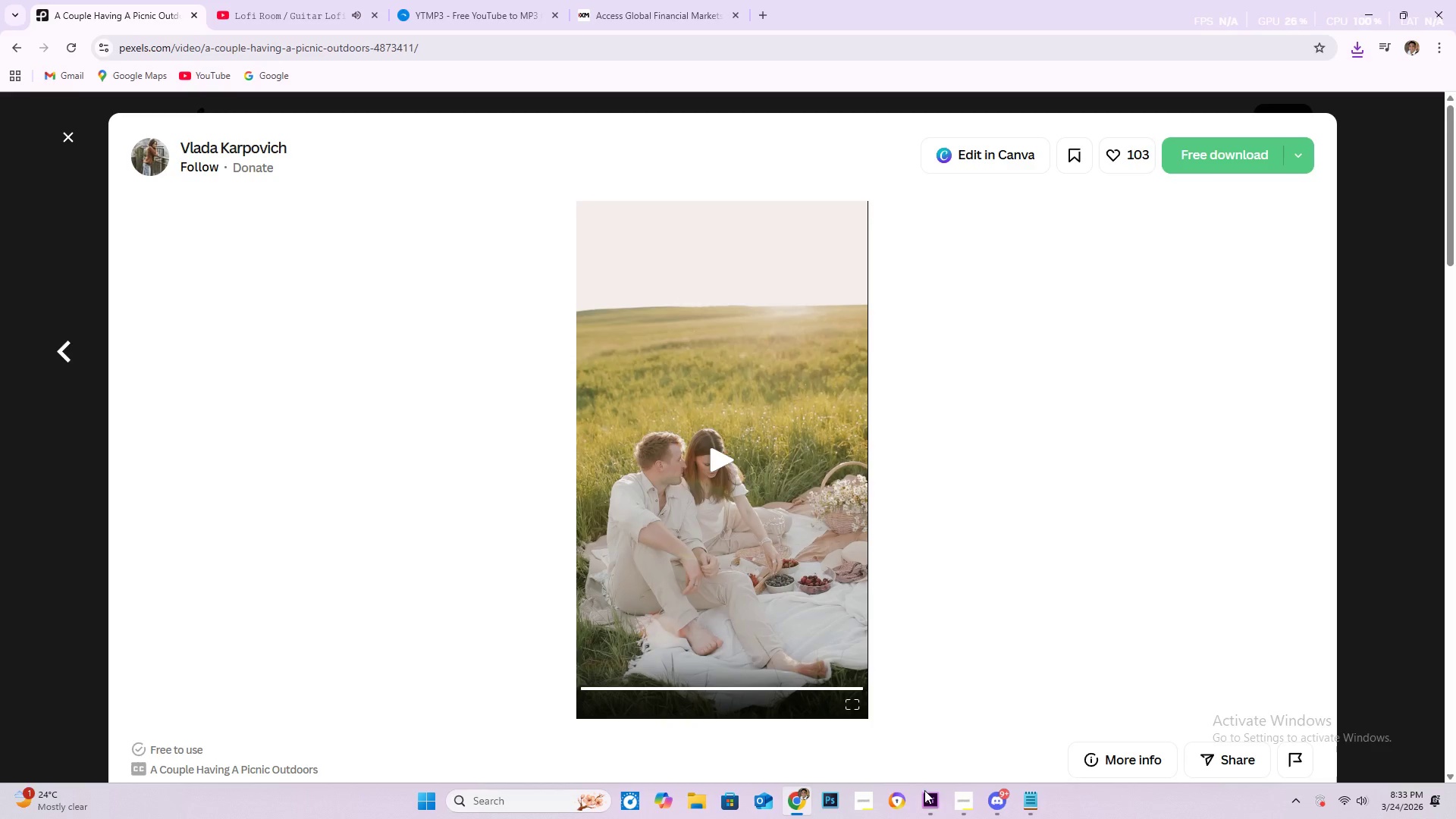 
left_click([935, 796])
 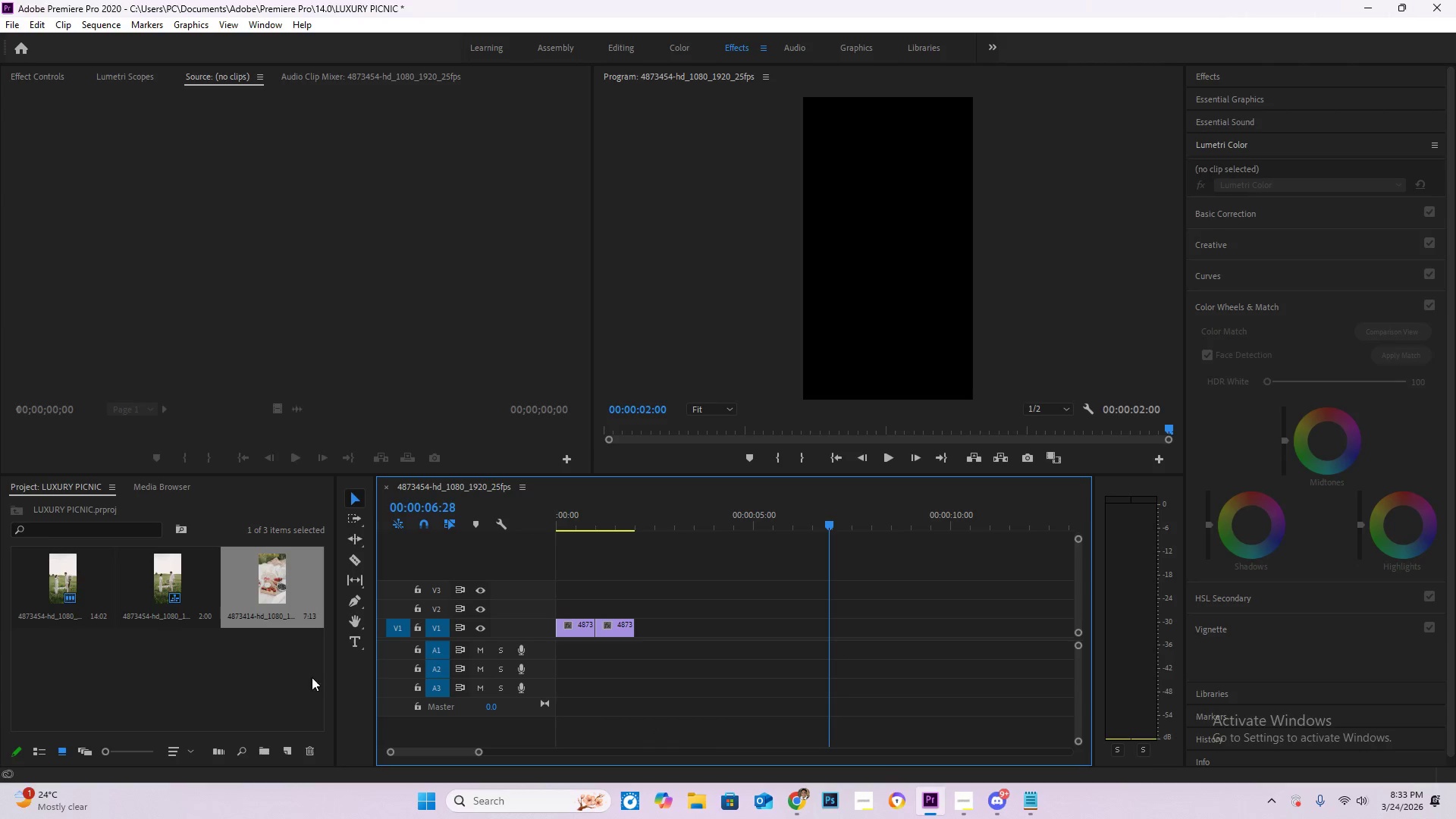 
double_click([272, 678])
 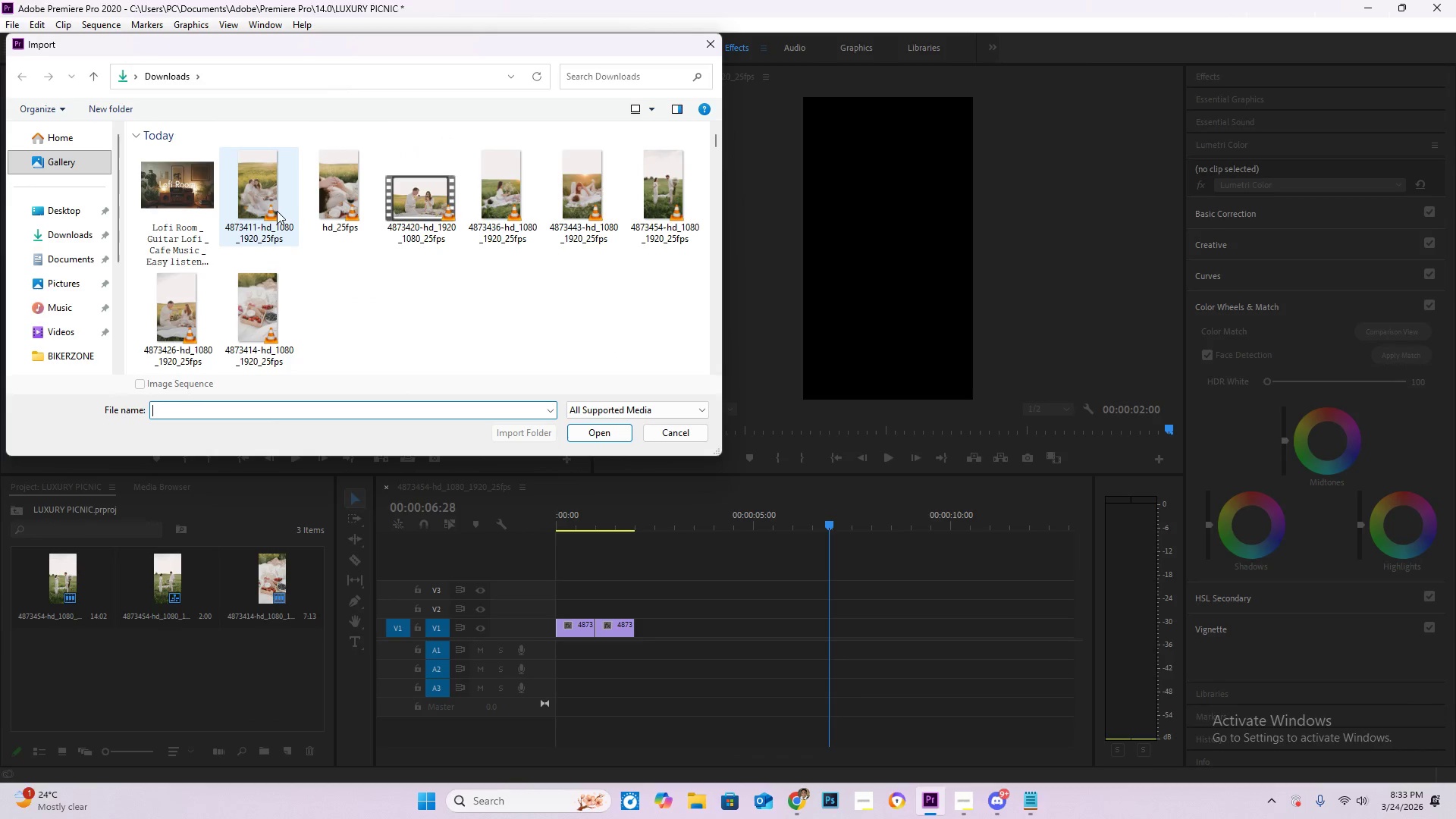 
double_click([262, 205])
 